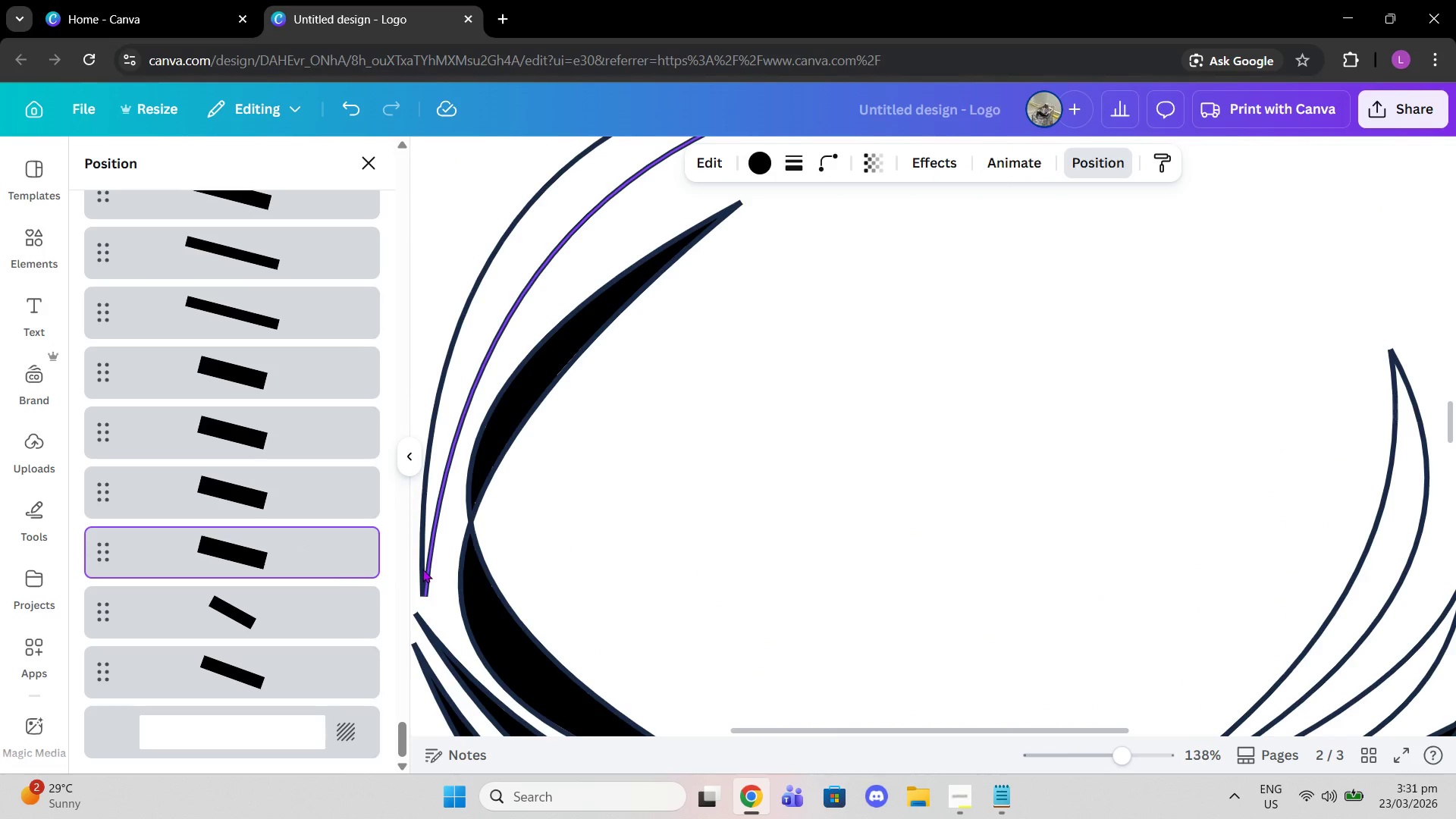 
key(Control+C)
 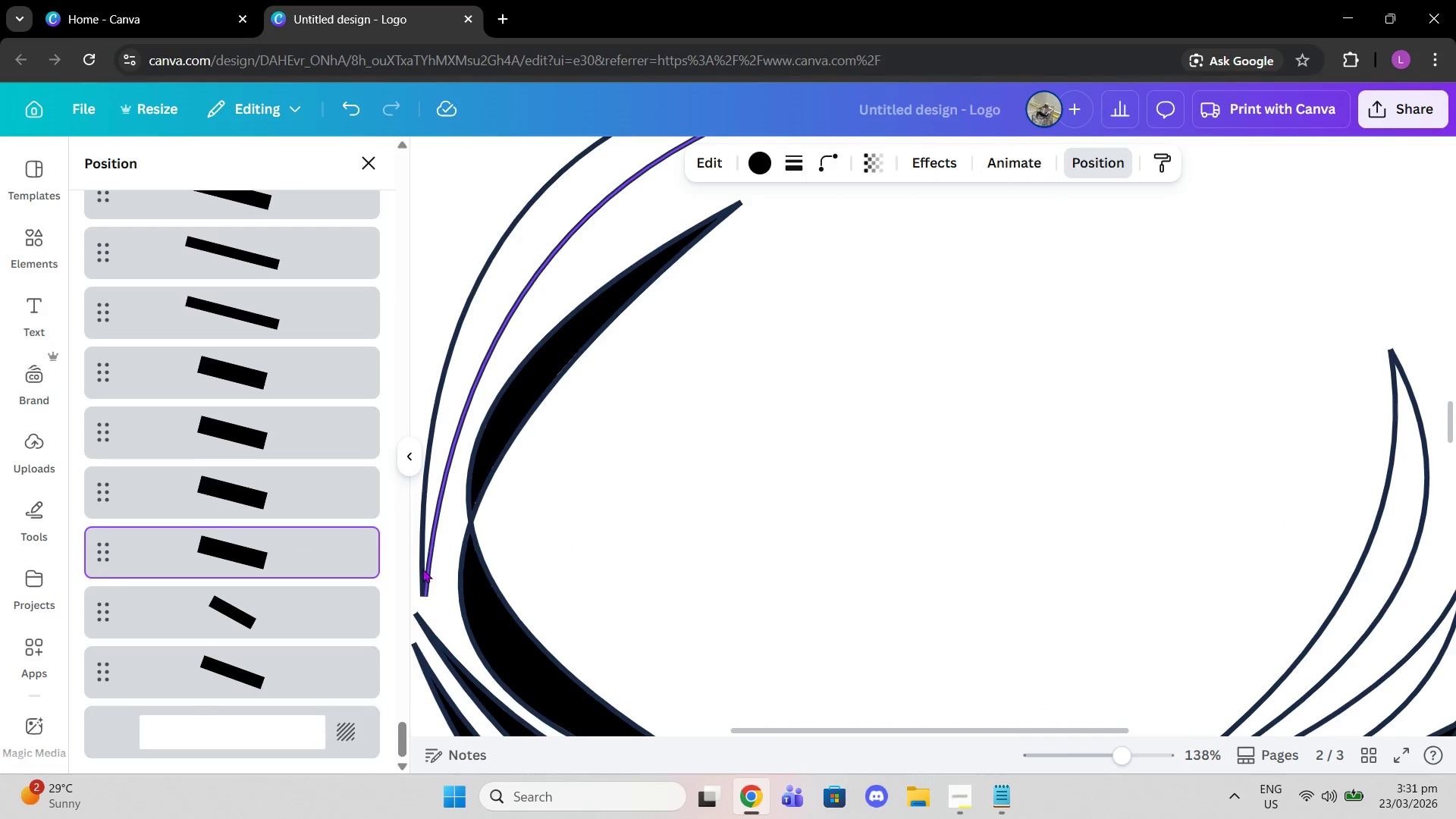 
key(Control+ControlLeft)
 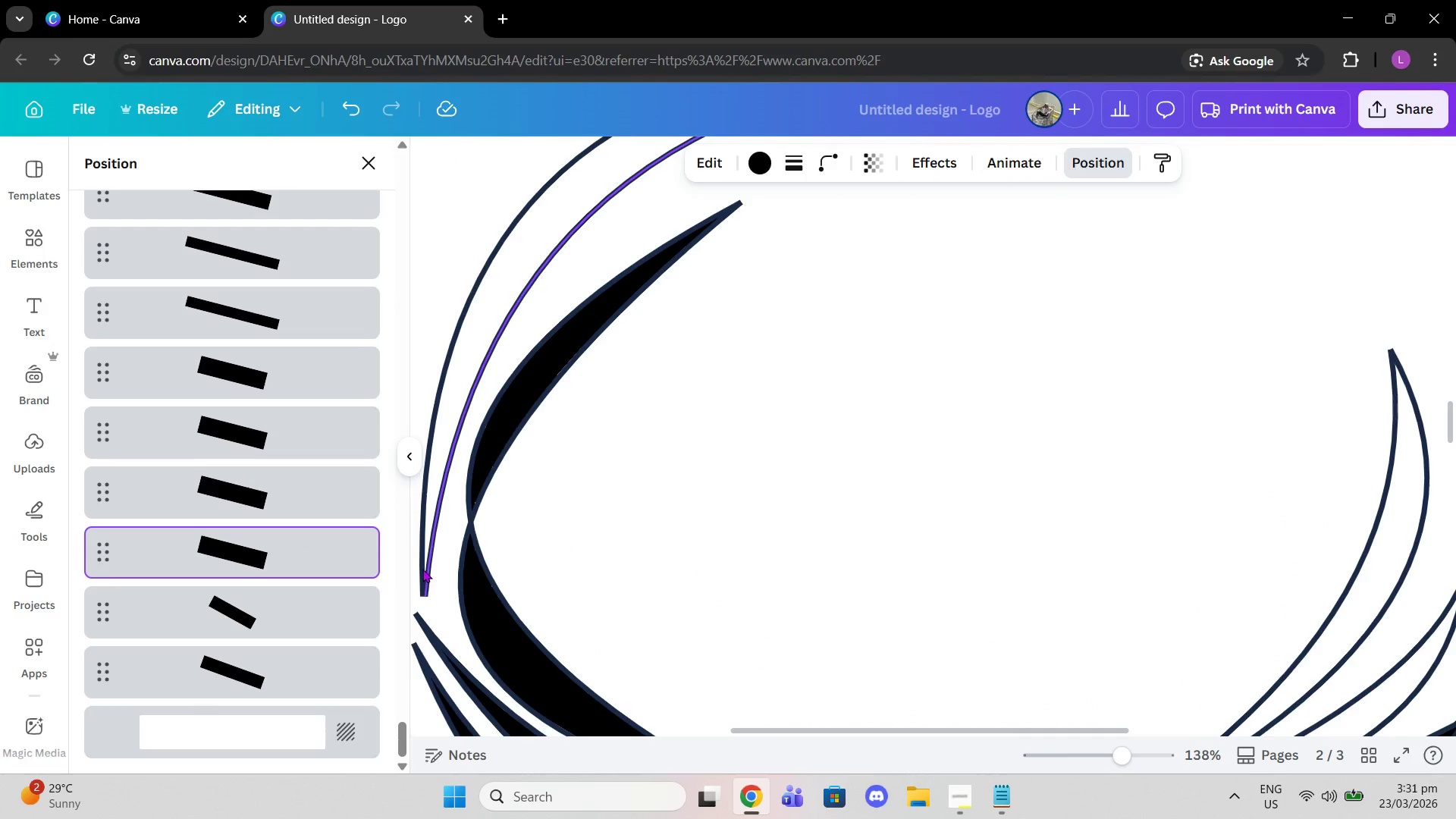 
key(Control+V)
 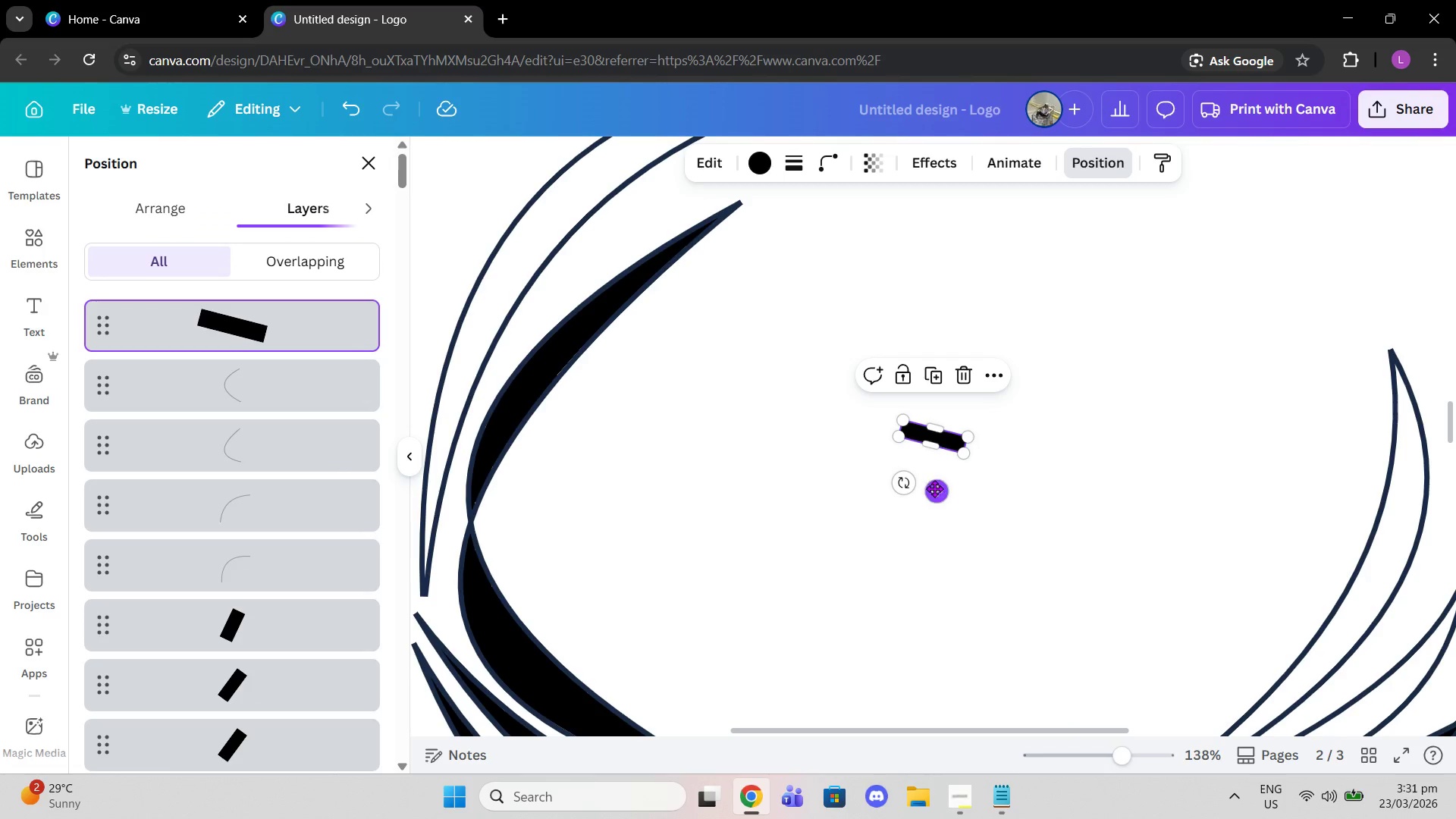 
left_click_drag(start_coordinate=[935, 489], to_coordinate=[1293, 645])
 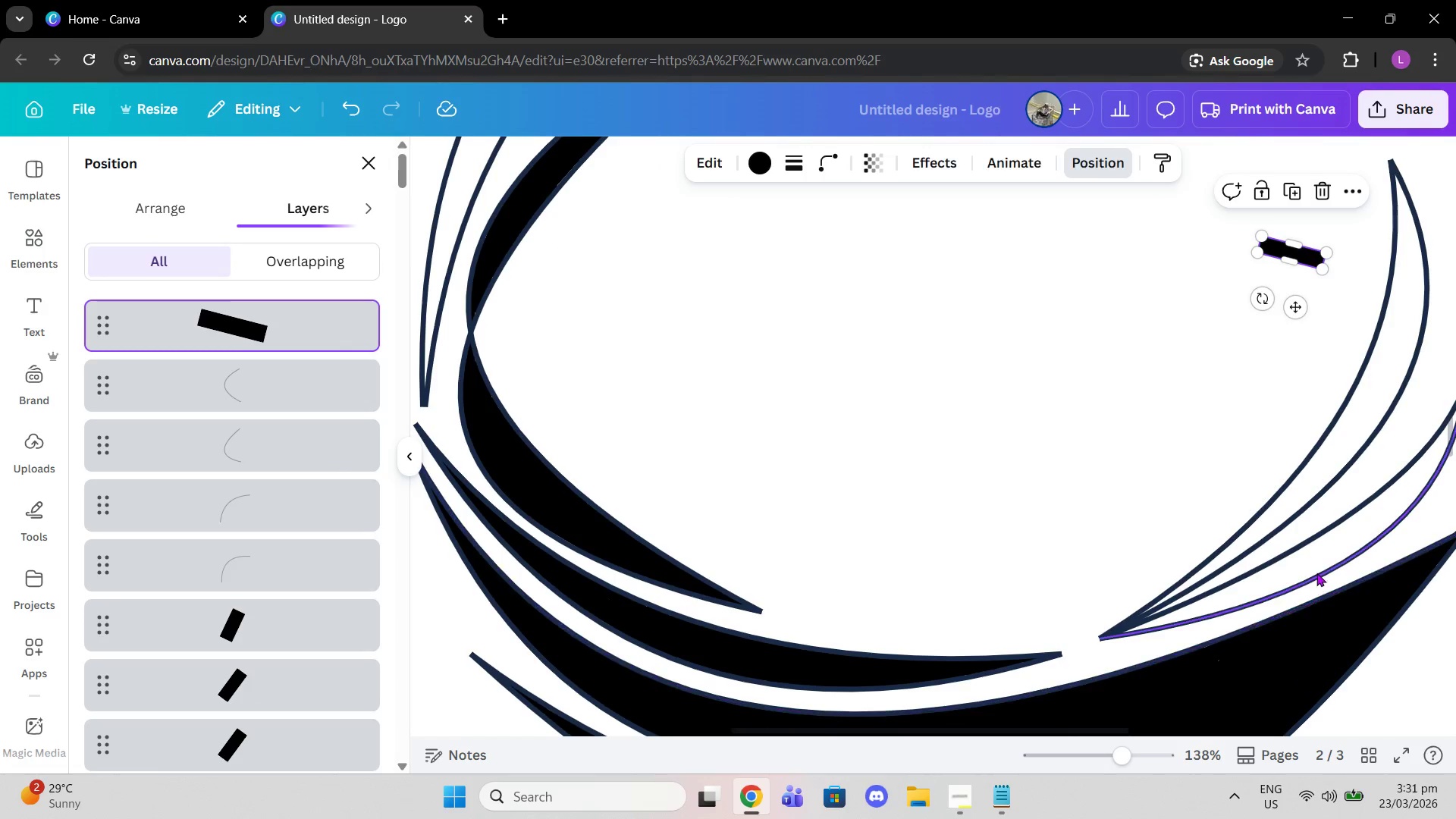 
scroll: coordinate [1293, 639], scroll_direction: none, amount: 0.0
 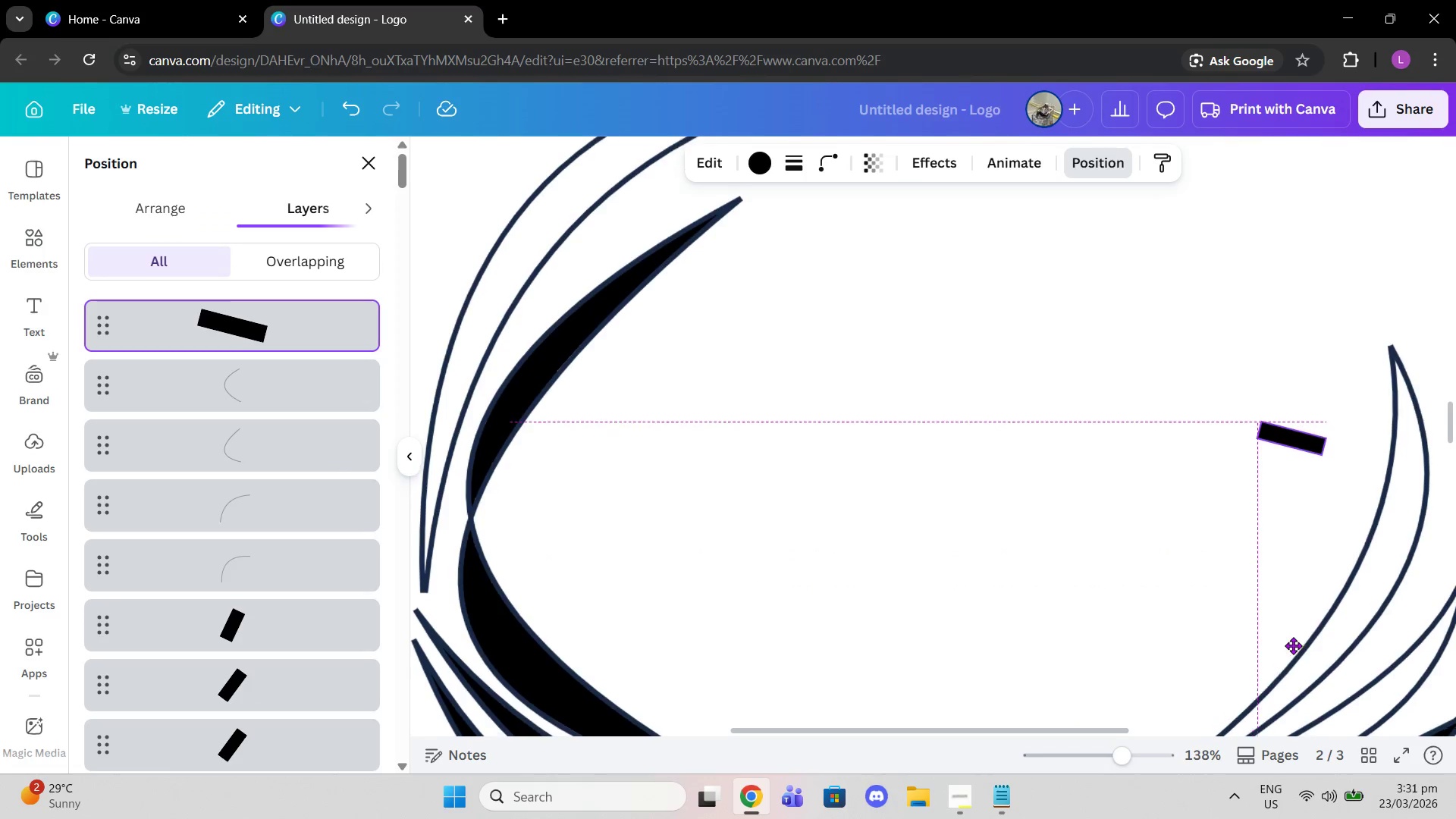 
scroll: coordinate [1293, 645], scroll_direction: down, amount: 2.0
 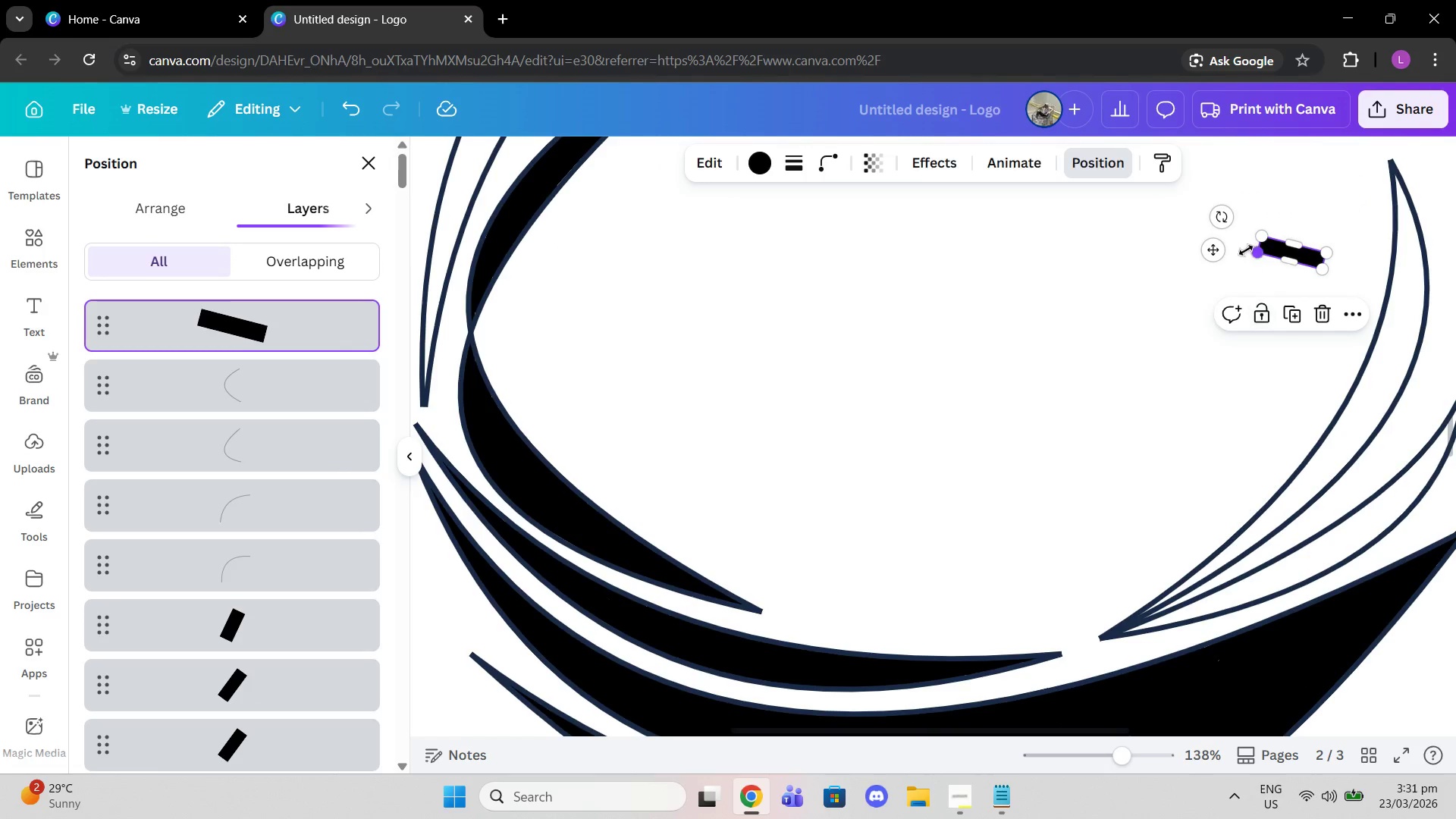 
left_click_drag(start_coordinate=[1219, 215], to_coordinate=[1213, 347])
 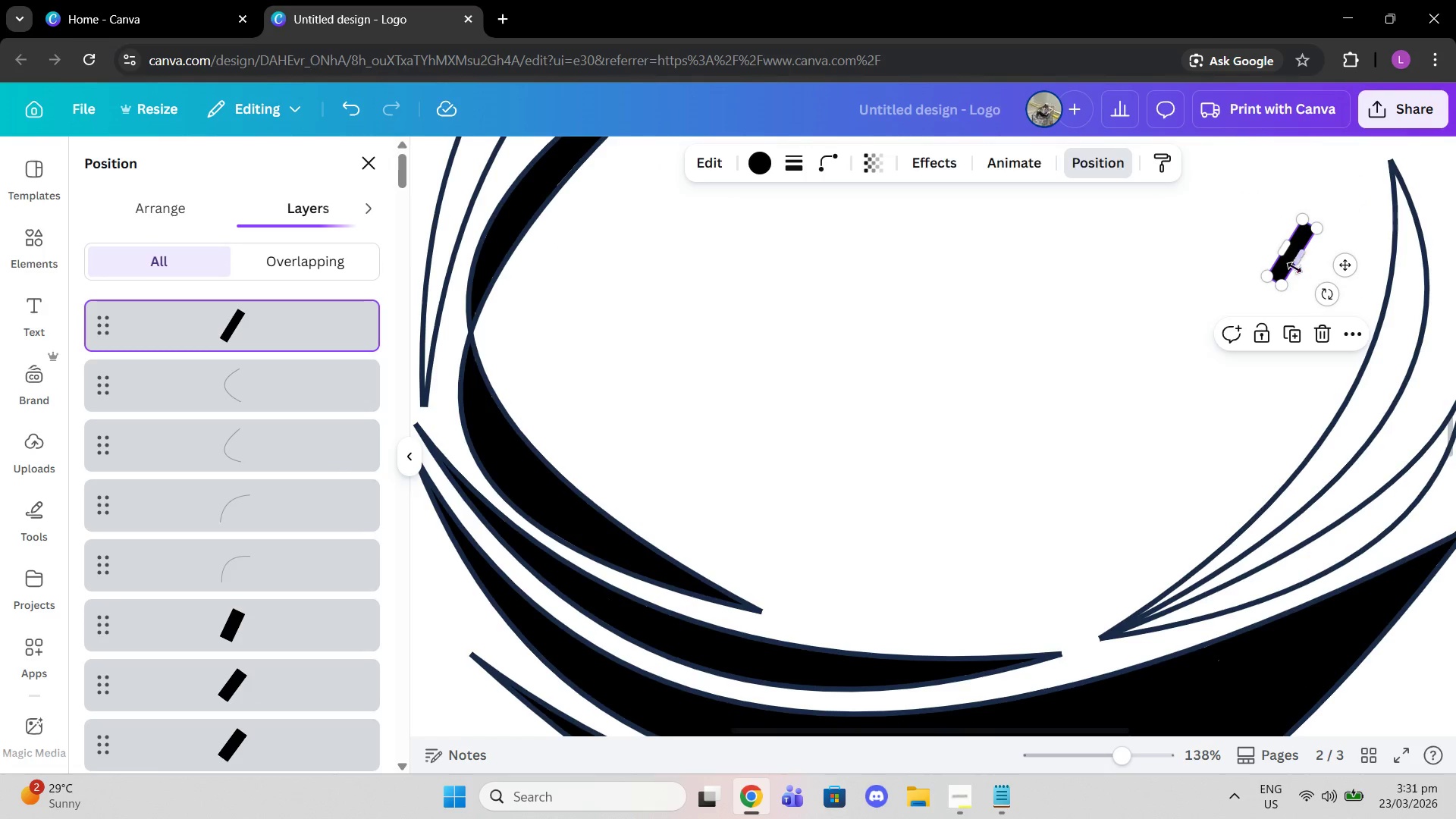 
left_click_drag(start_coordinate=[1294, 268], to_coordinate=[1329, 276])
 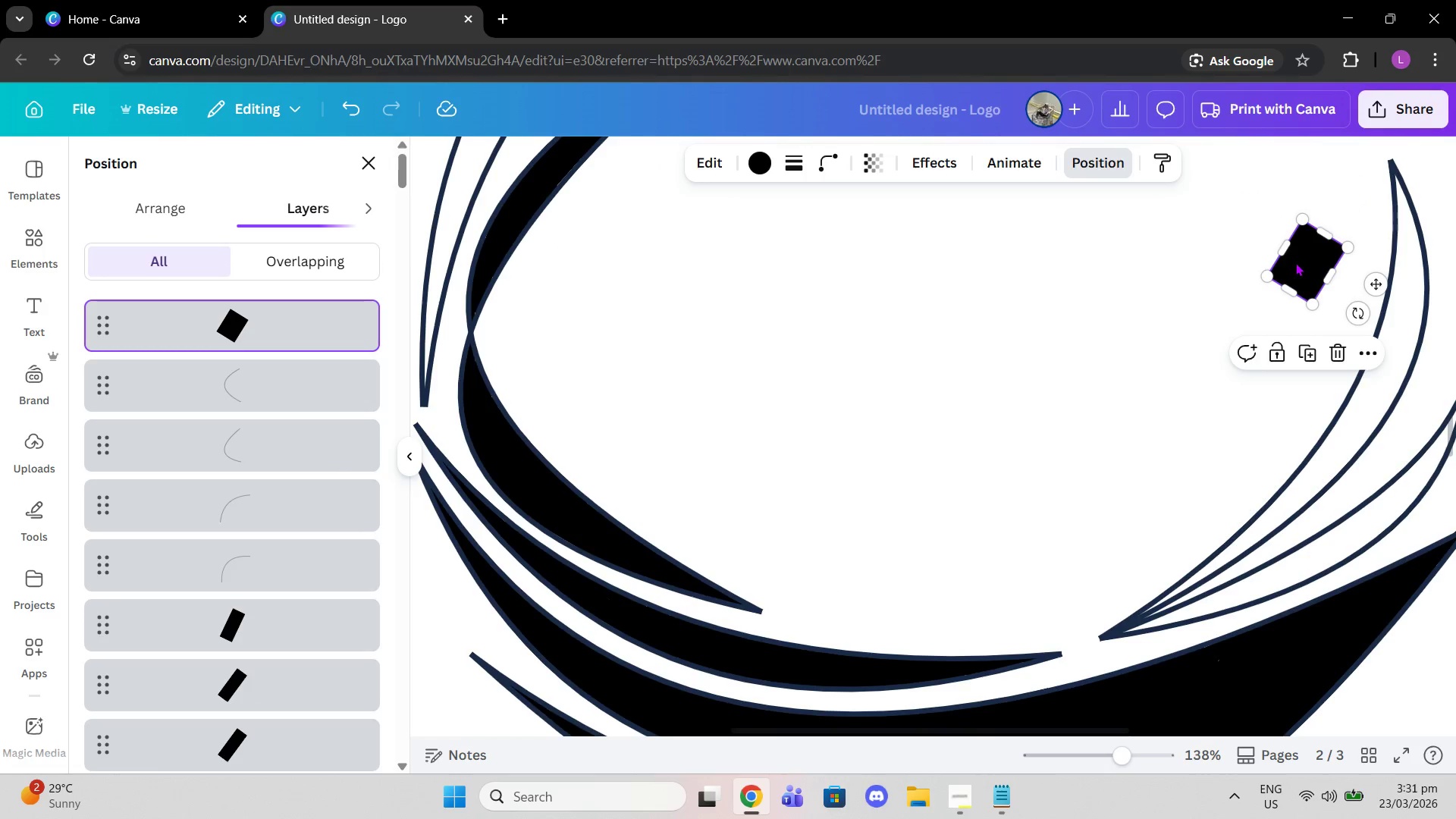 
left_click_drag(start_coordinate=[1294, 262], to_coordinate=[1382, 346])
 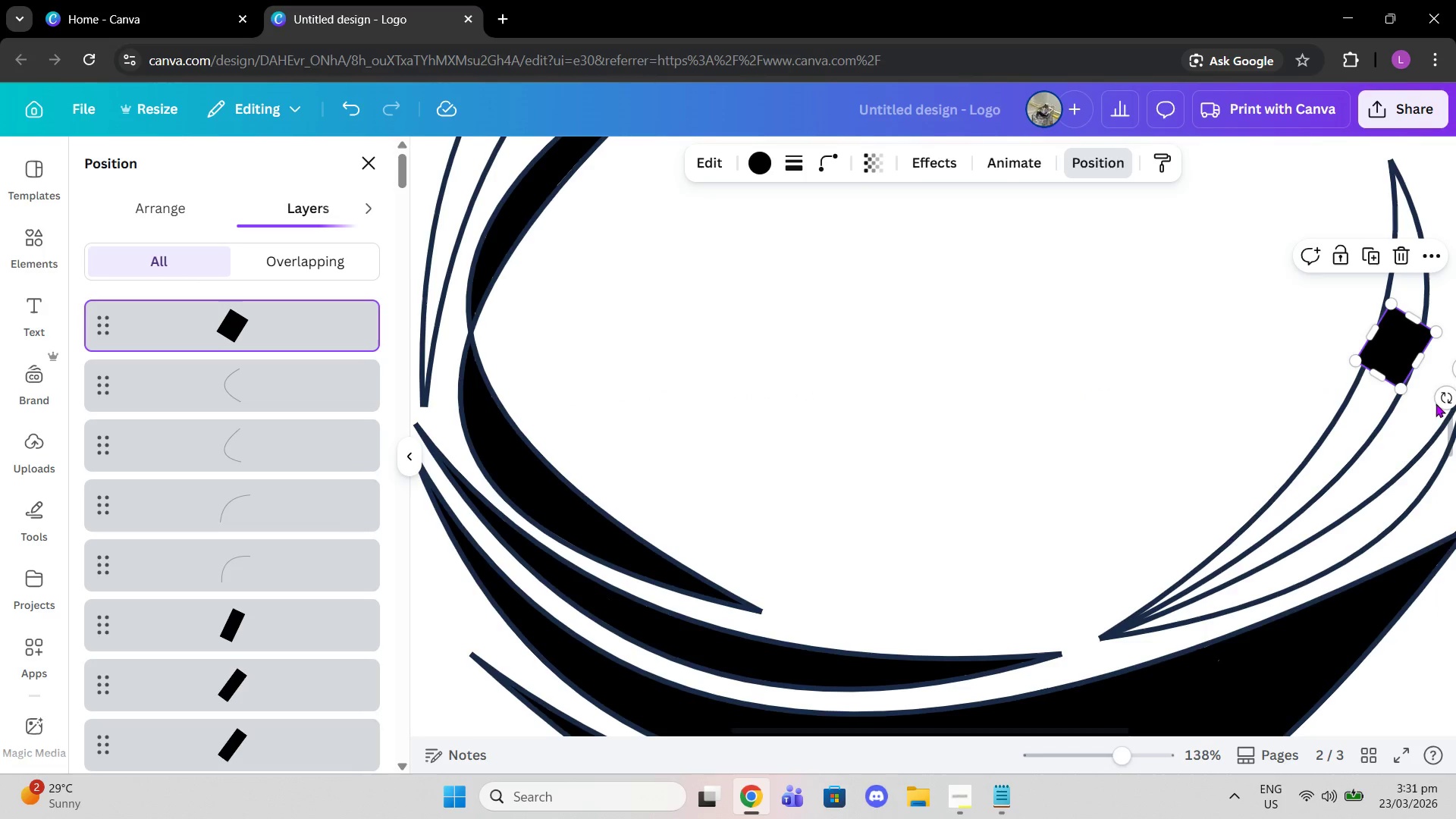 
left_click_drag(start_coordinate=[1447, 400], to_coordinate=[1451, 387])
 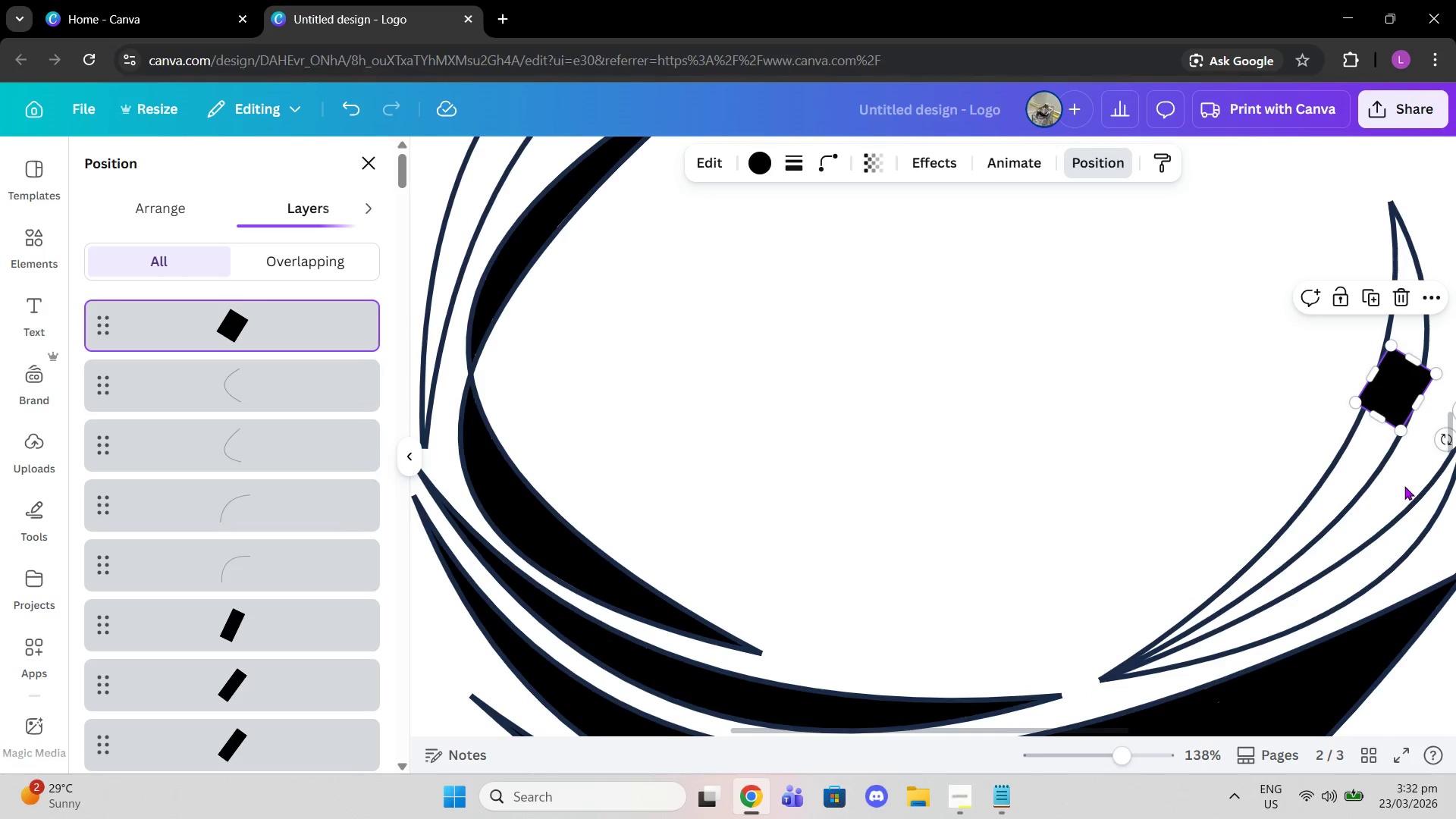 
key(Control+Z)
 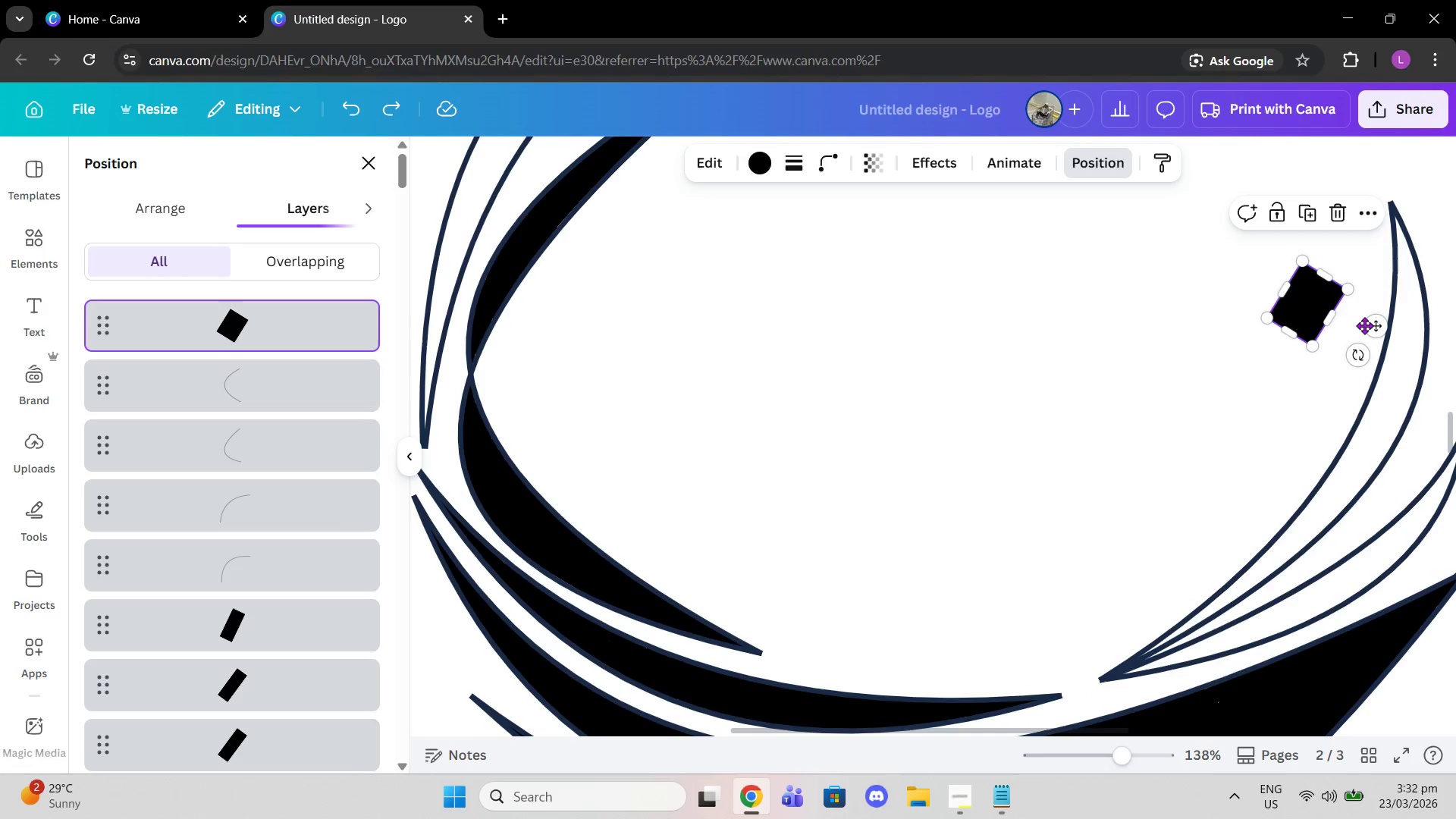 
left_click_drag(start_coordinate=[1370, 326], to_coordinate=[1455, 409])
 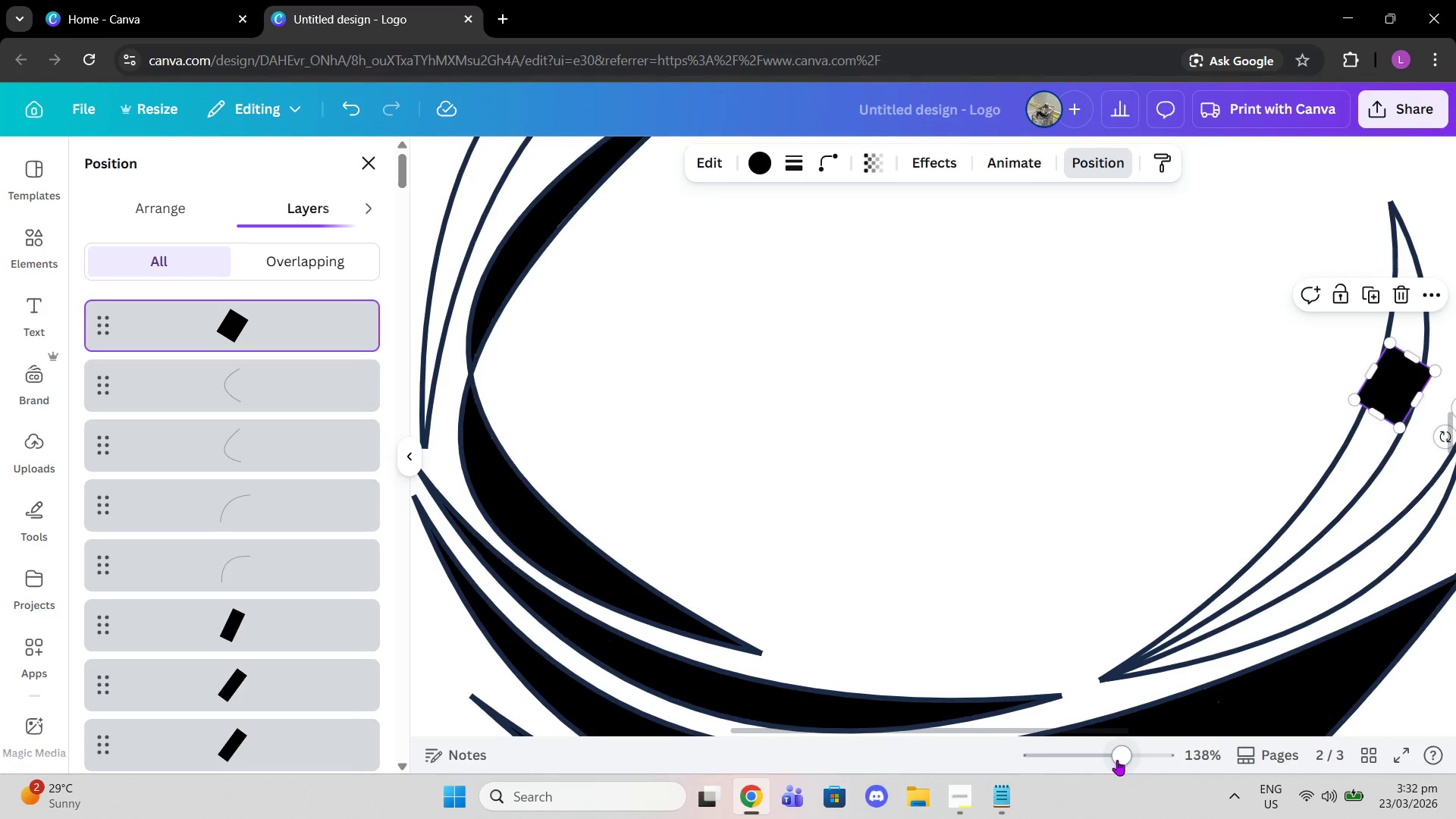 
left_click_drag(start_coordinate=[1117, 760], to_coordinate=[1134, 761])
 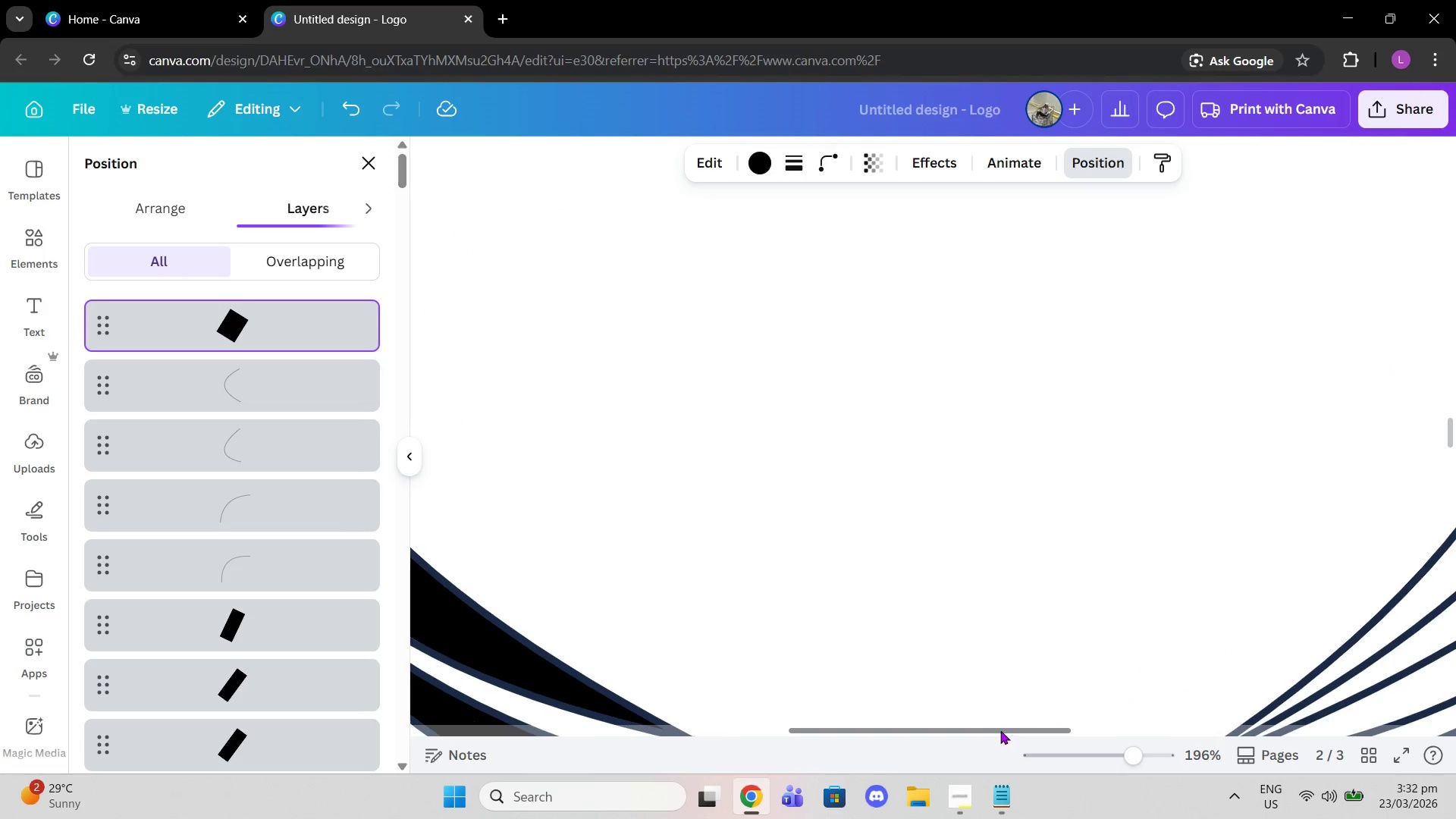 
left_click_drag(start_coordinate=[996, 730], to_coordinate=[1179, 724])
 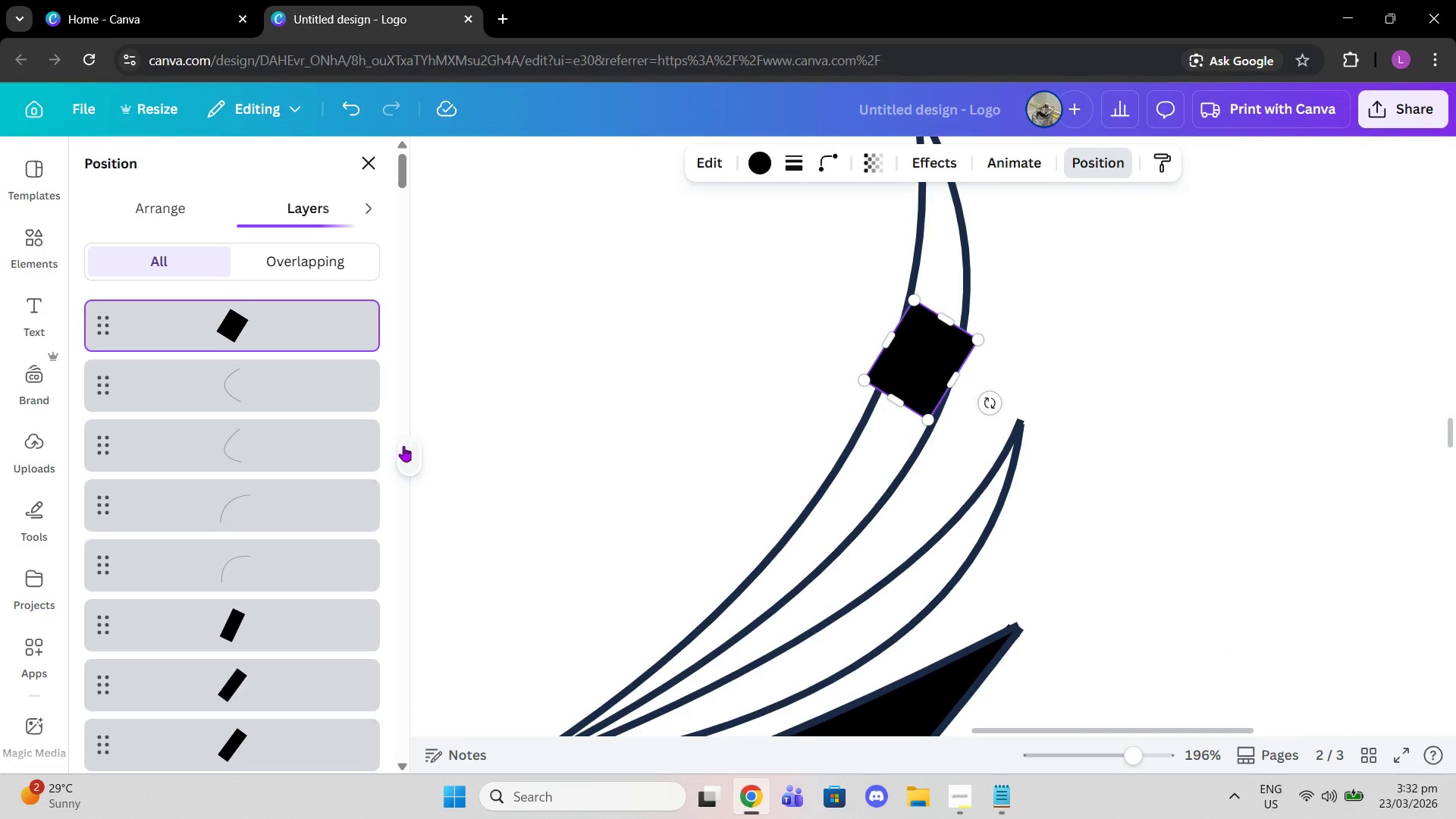 
left_click([403, 446])
 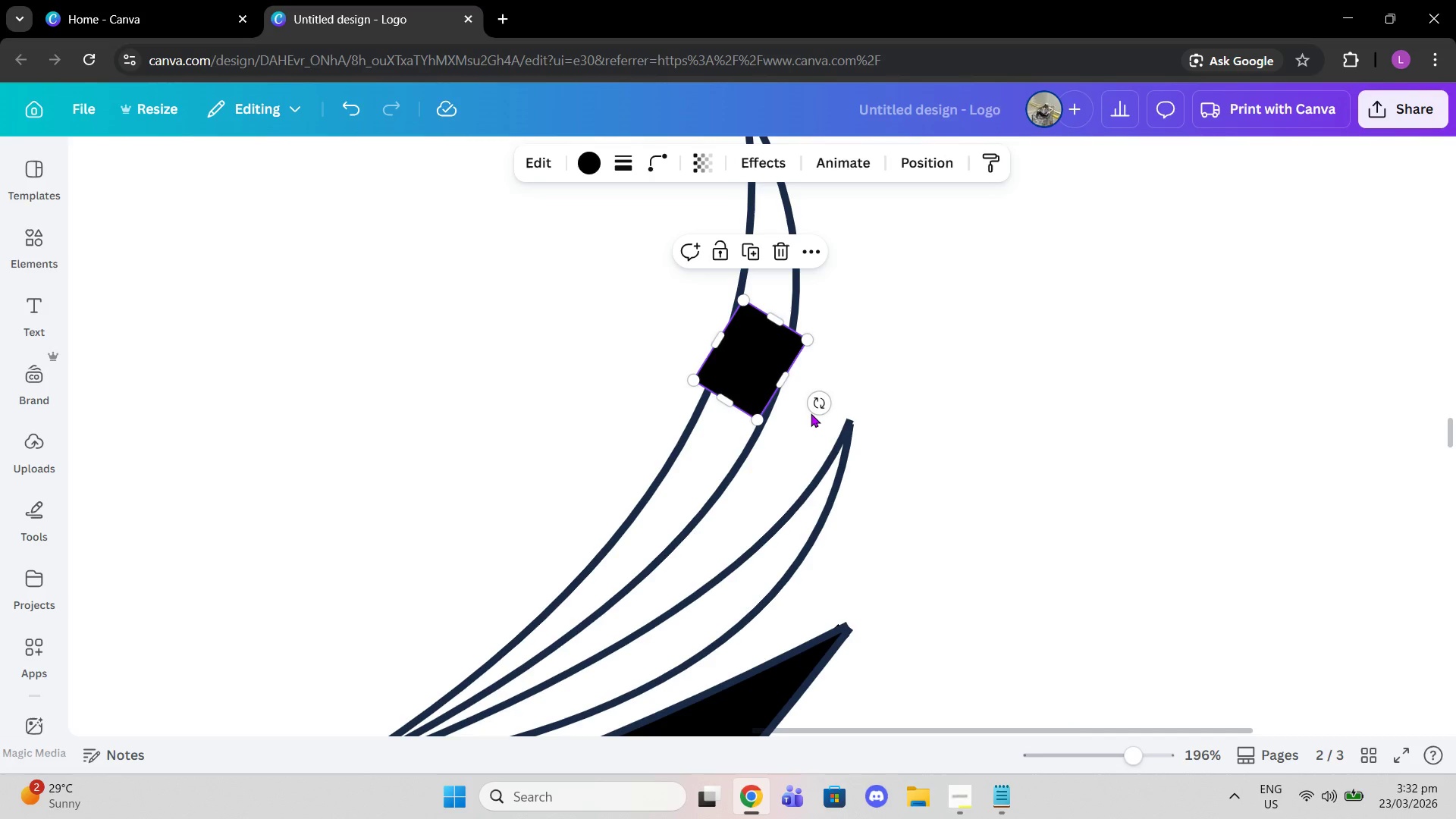 
left_click_drag(start_coordinate=[814, 401], to_coordinate=[841, 403])
 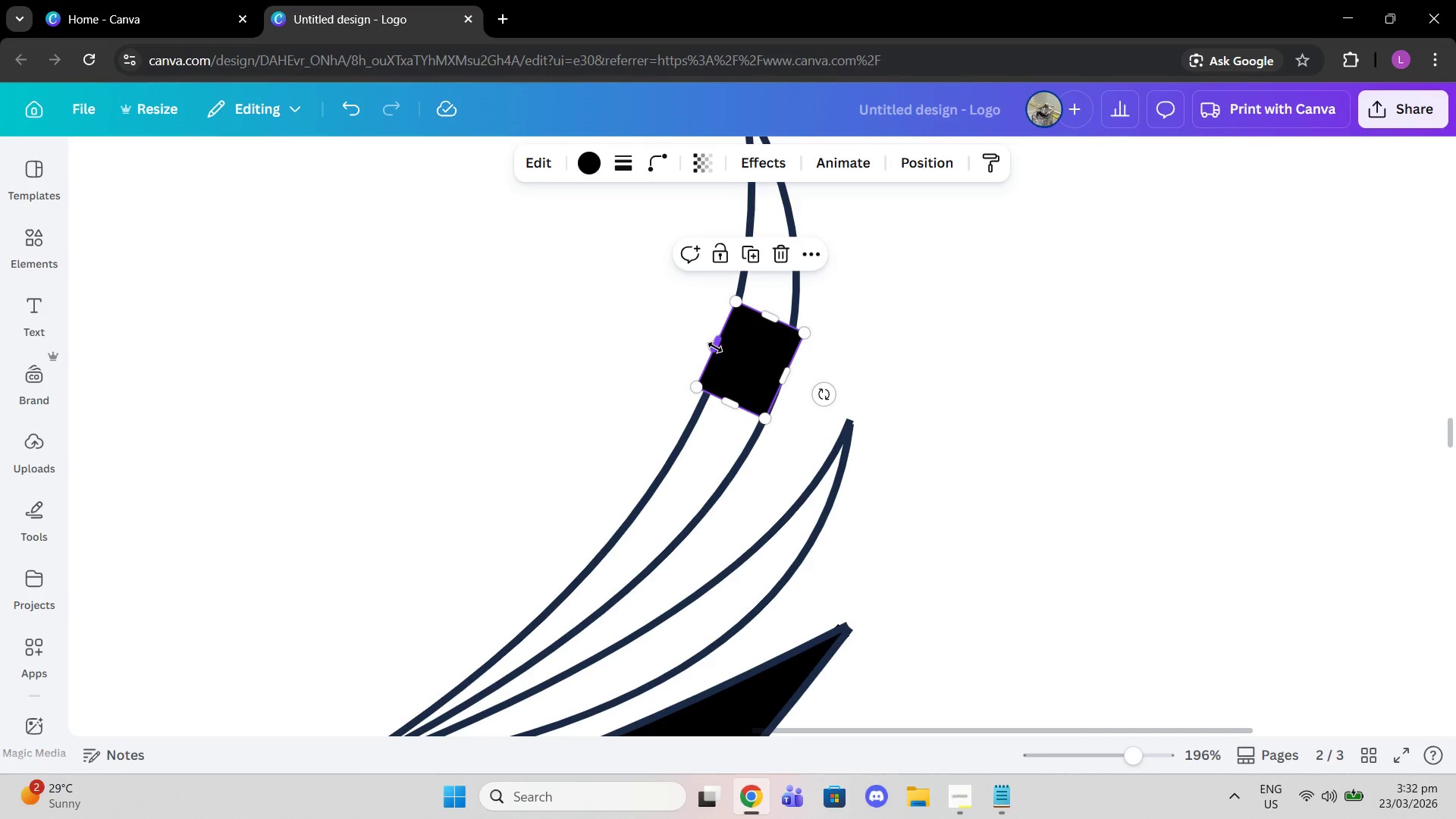 
left_click_drag(start_coordinate=[715, 347], to_coordinate=[723, 353])
 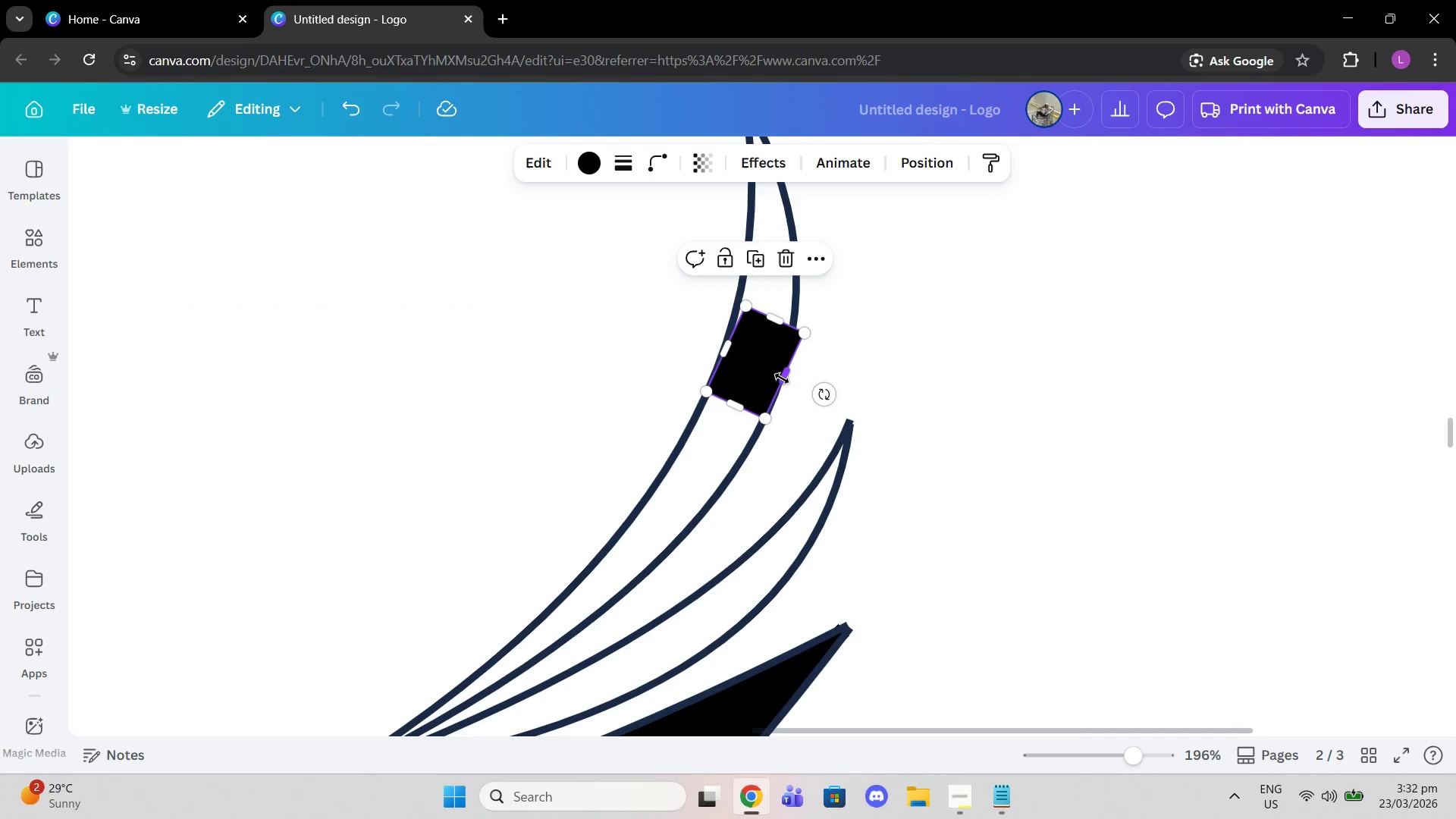 
left_click_drag(start_coordinate=[782, 378], to_coordinate=[776, 375])
 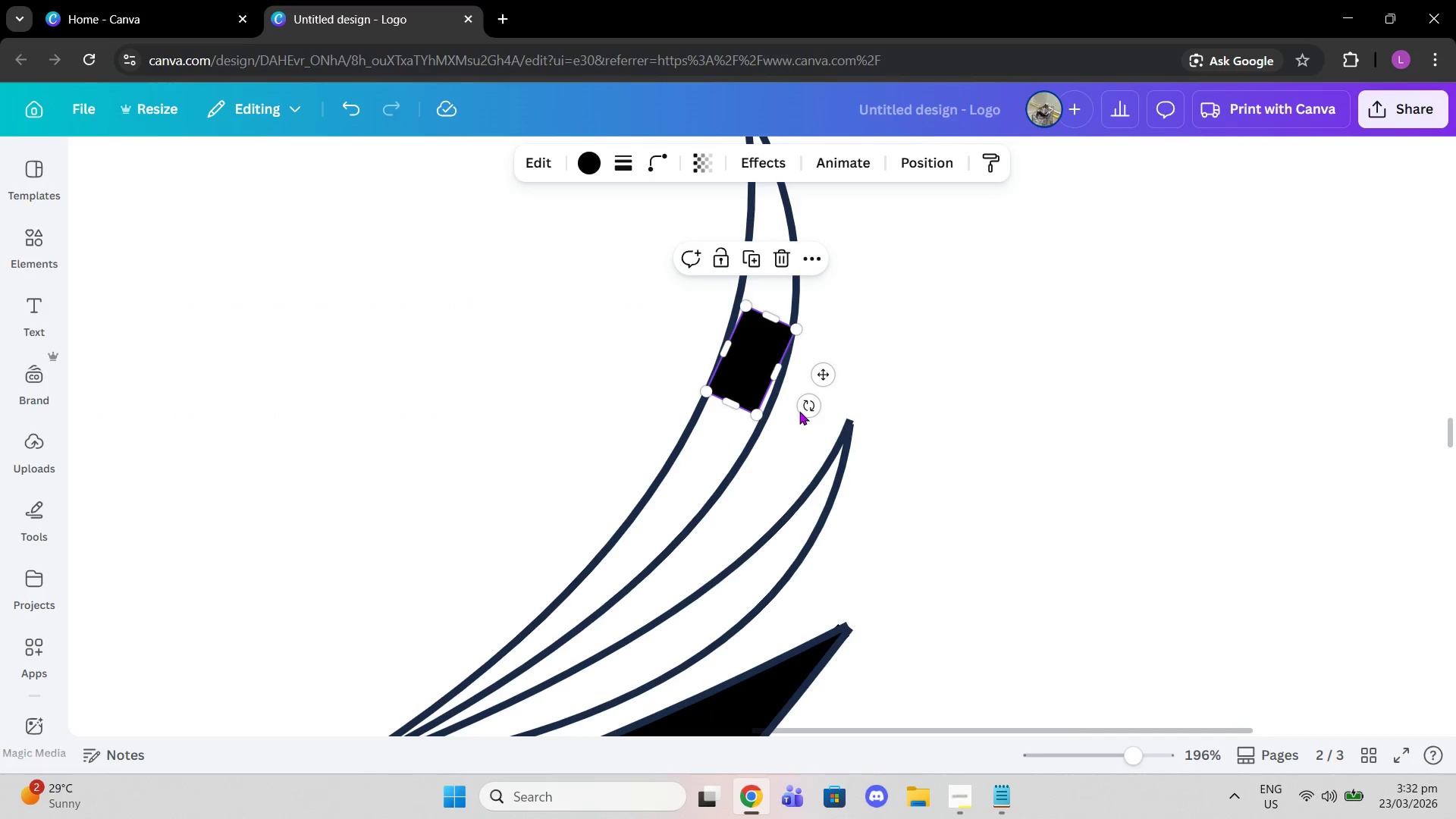 
left_click_drag(start_coordinate=[804, 406], to_coordinate=[833, 410])
 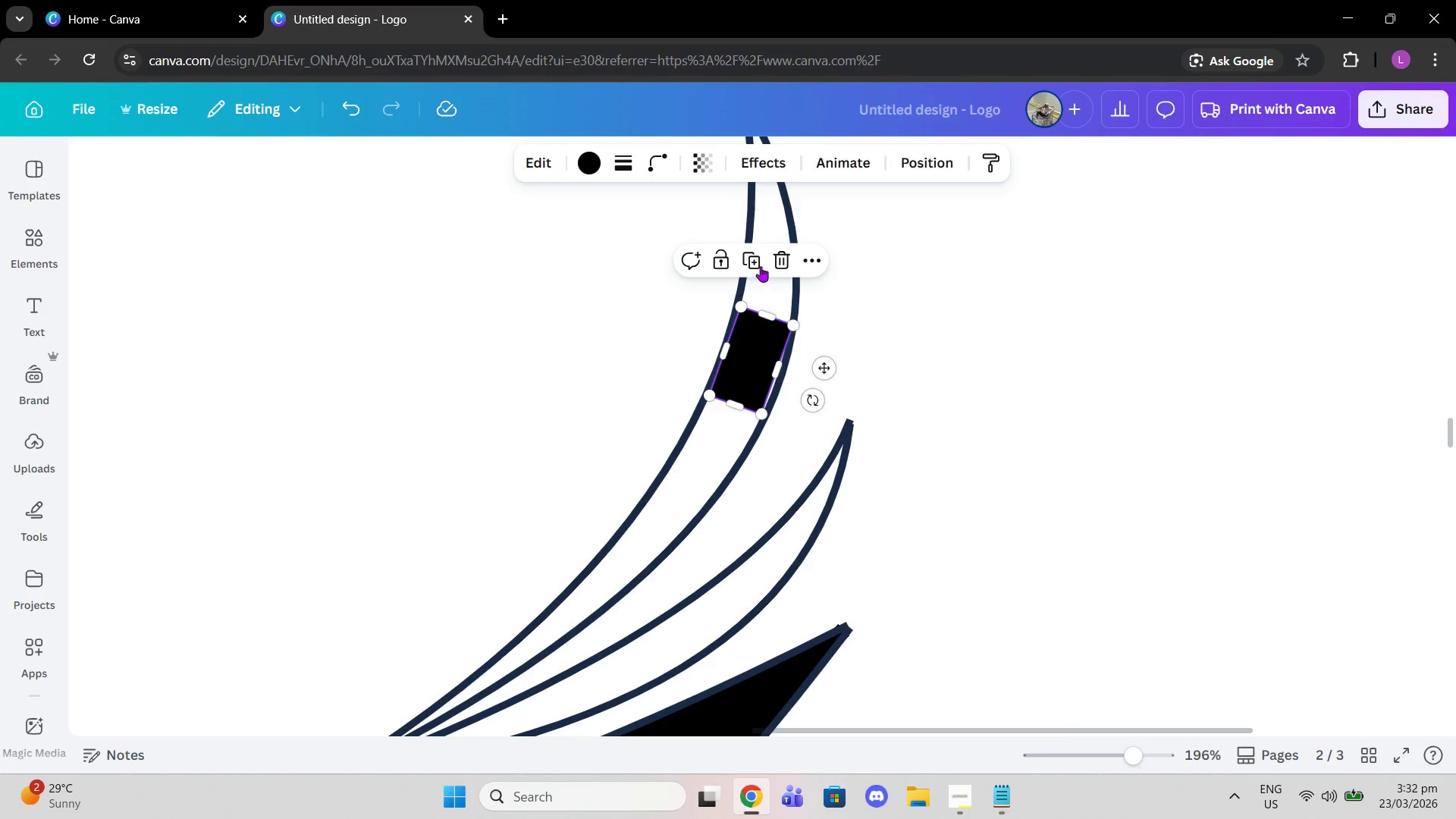 
left_click([755, 259])
 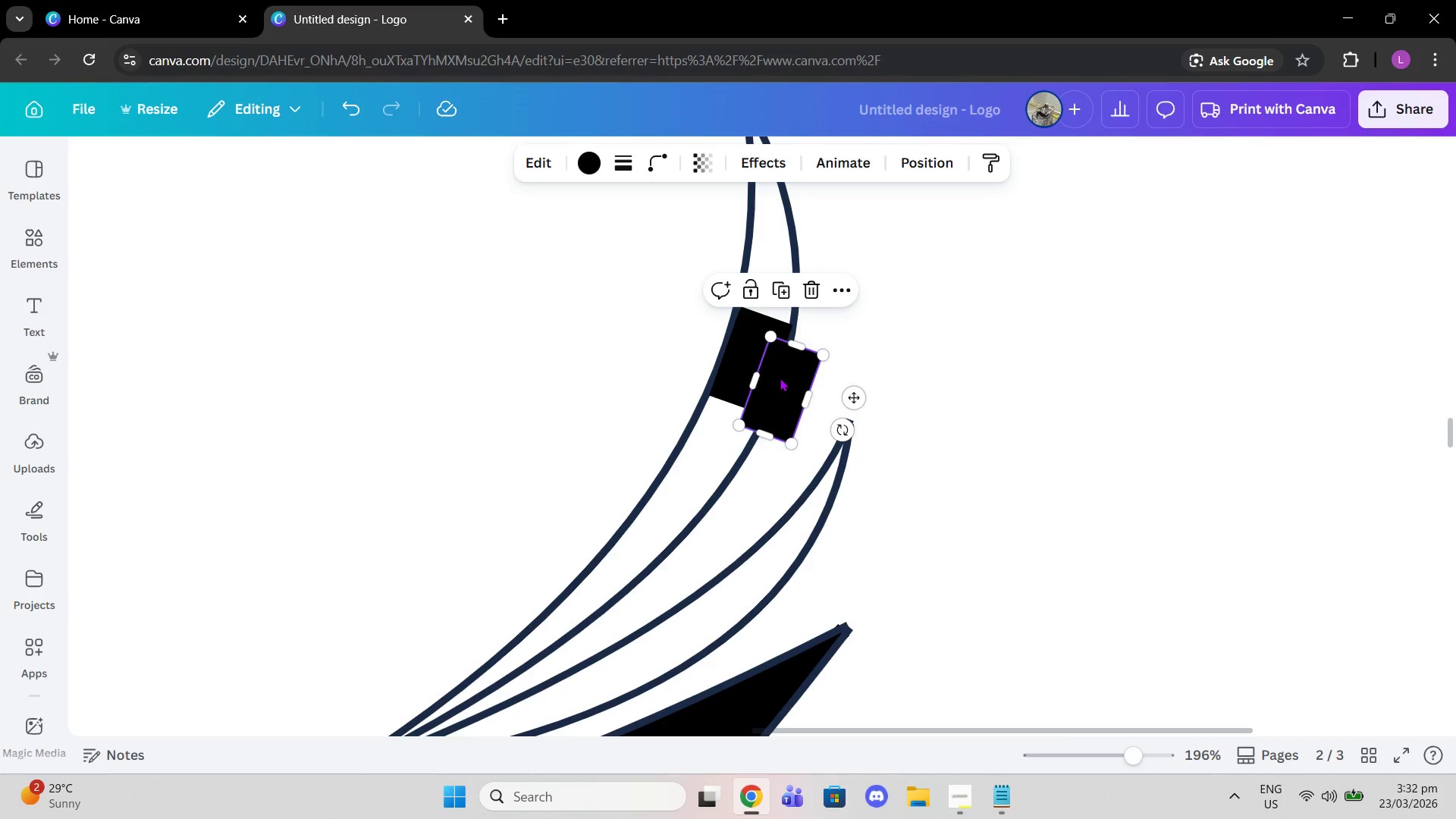 
left_click_drag(start_coordinate=[780, 384], to_coordinate=[715, 439])
 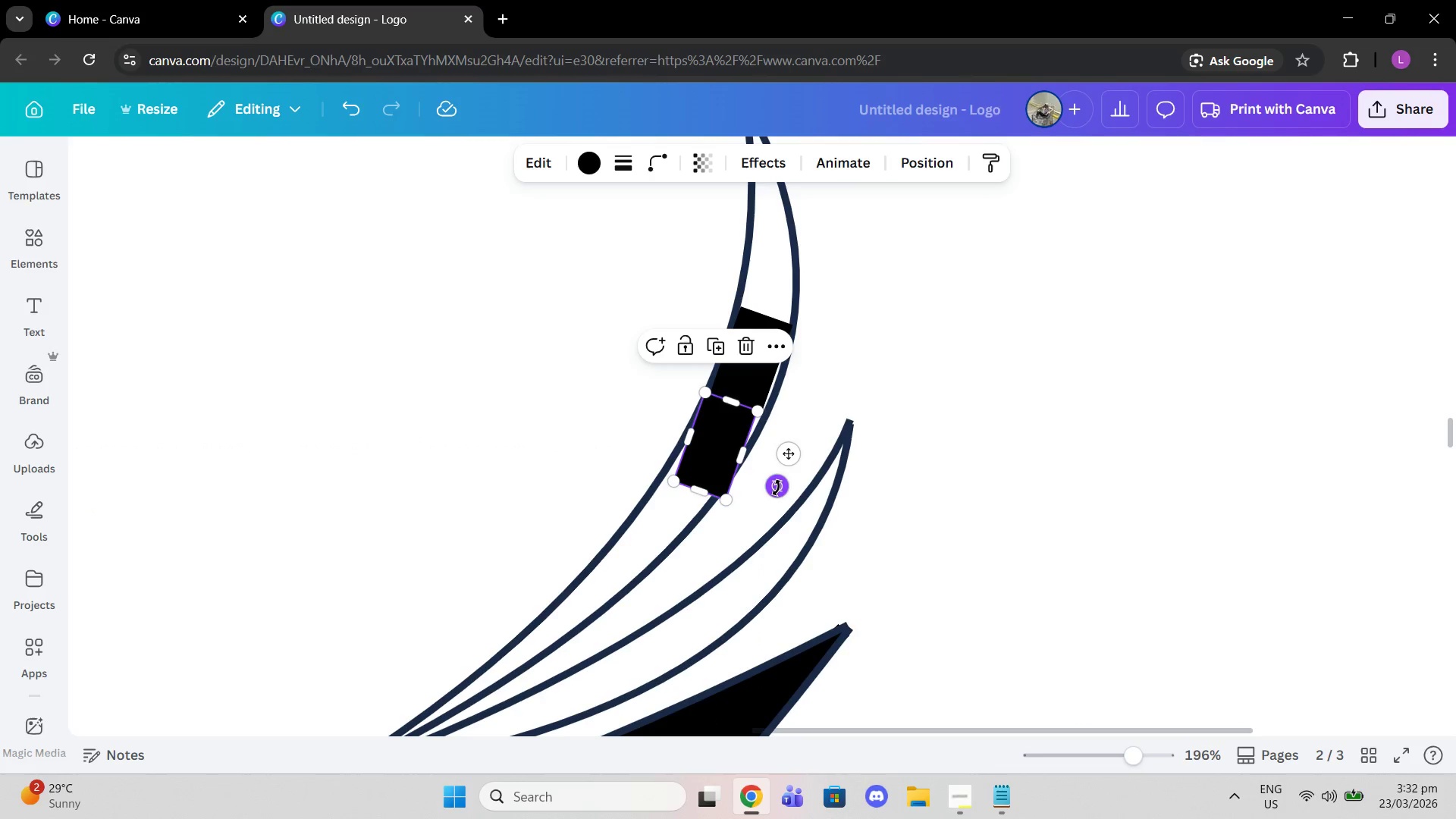 
left_click_drag(start_coordinate=[777, 488], to_coordinate=[761, 494])
 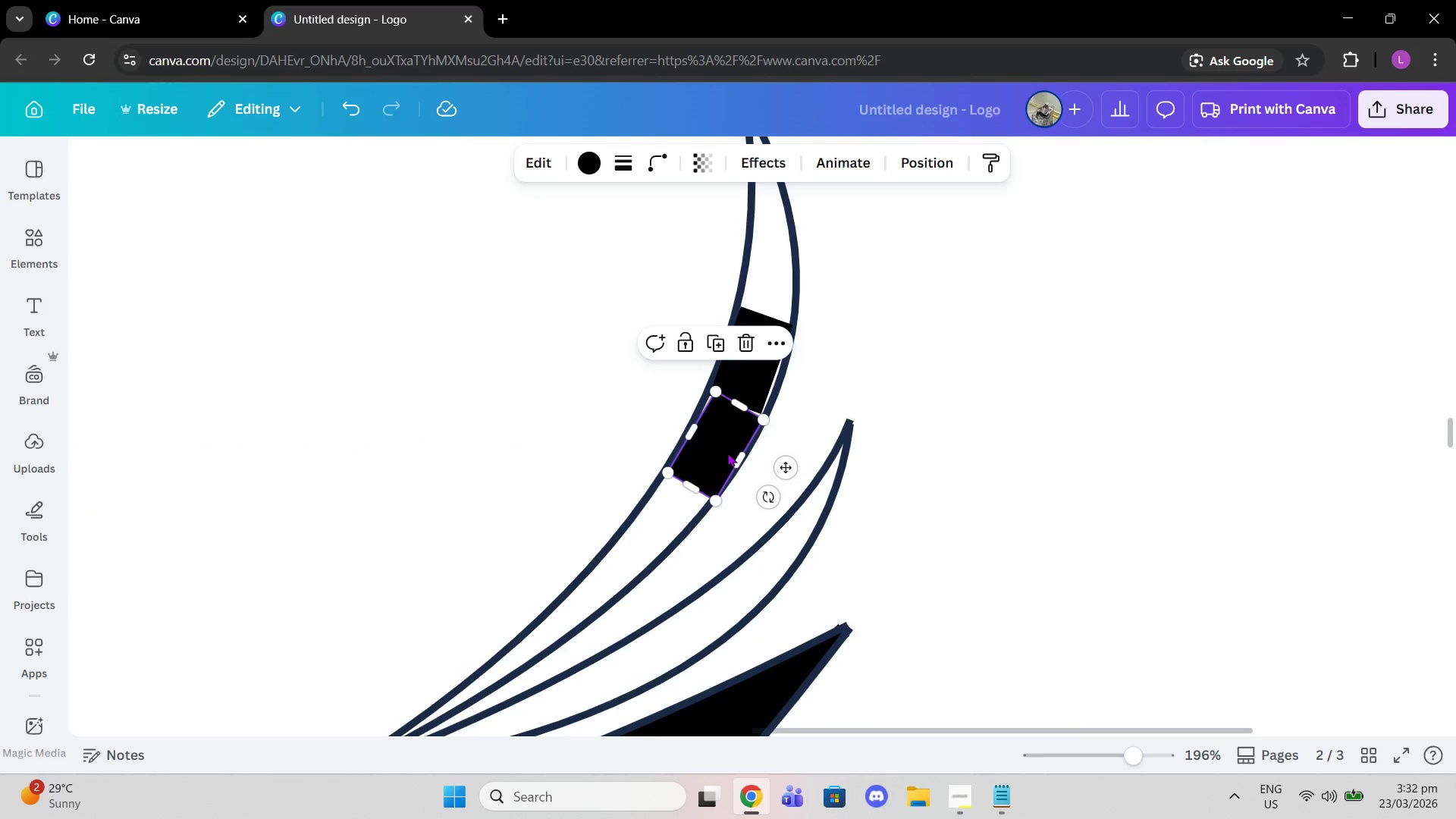 
left_click_drag(start_coordinate=[727, 453], to_coordinate=[723, 453])
 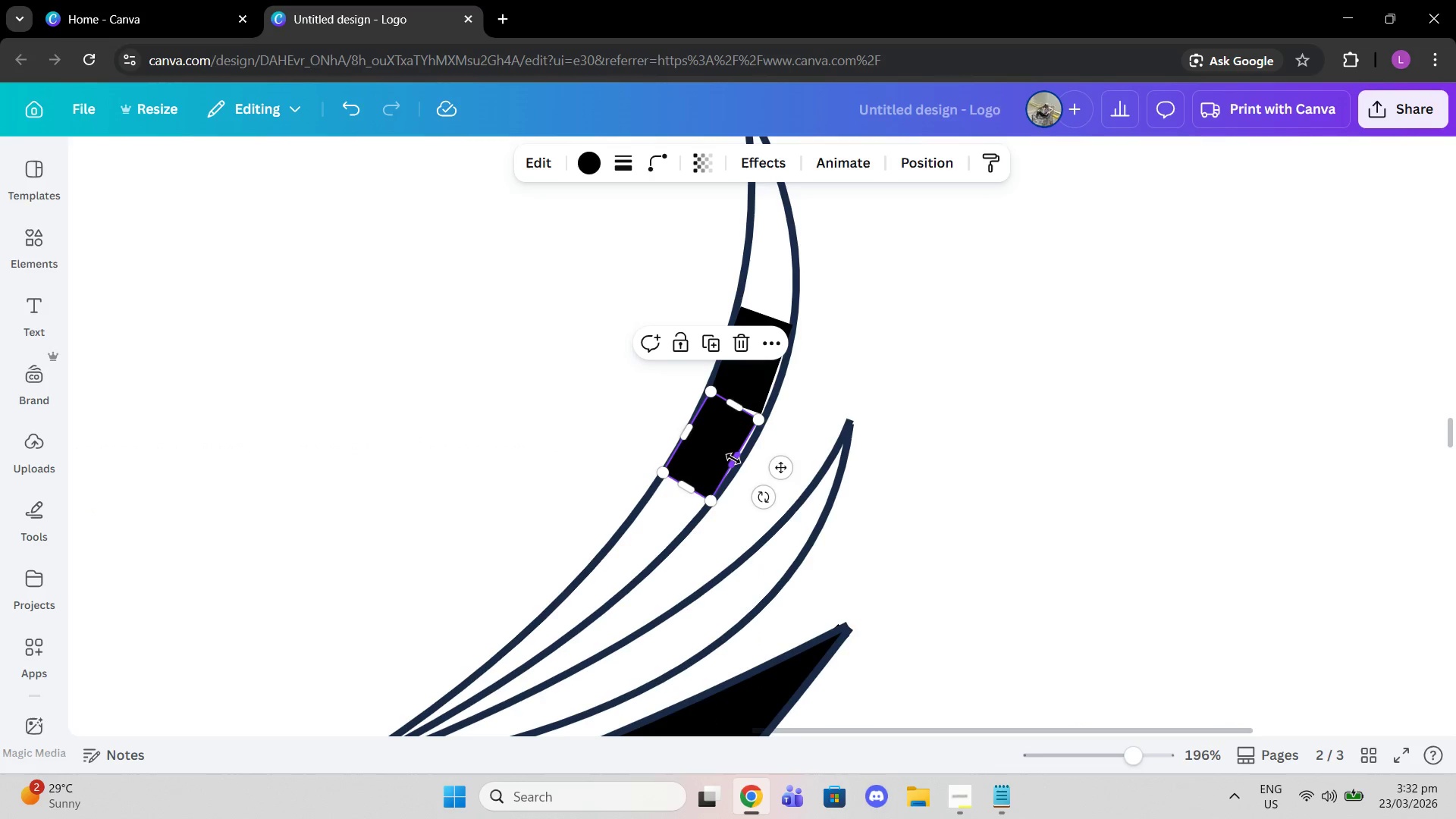 
left_click([733, 459])
 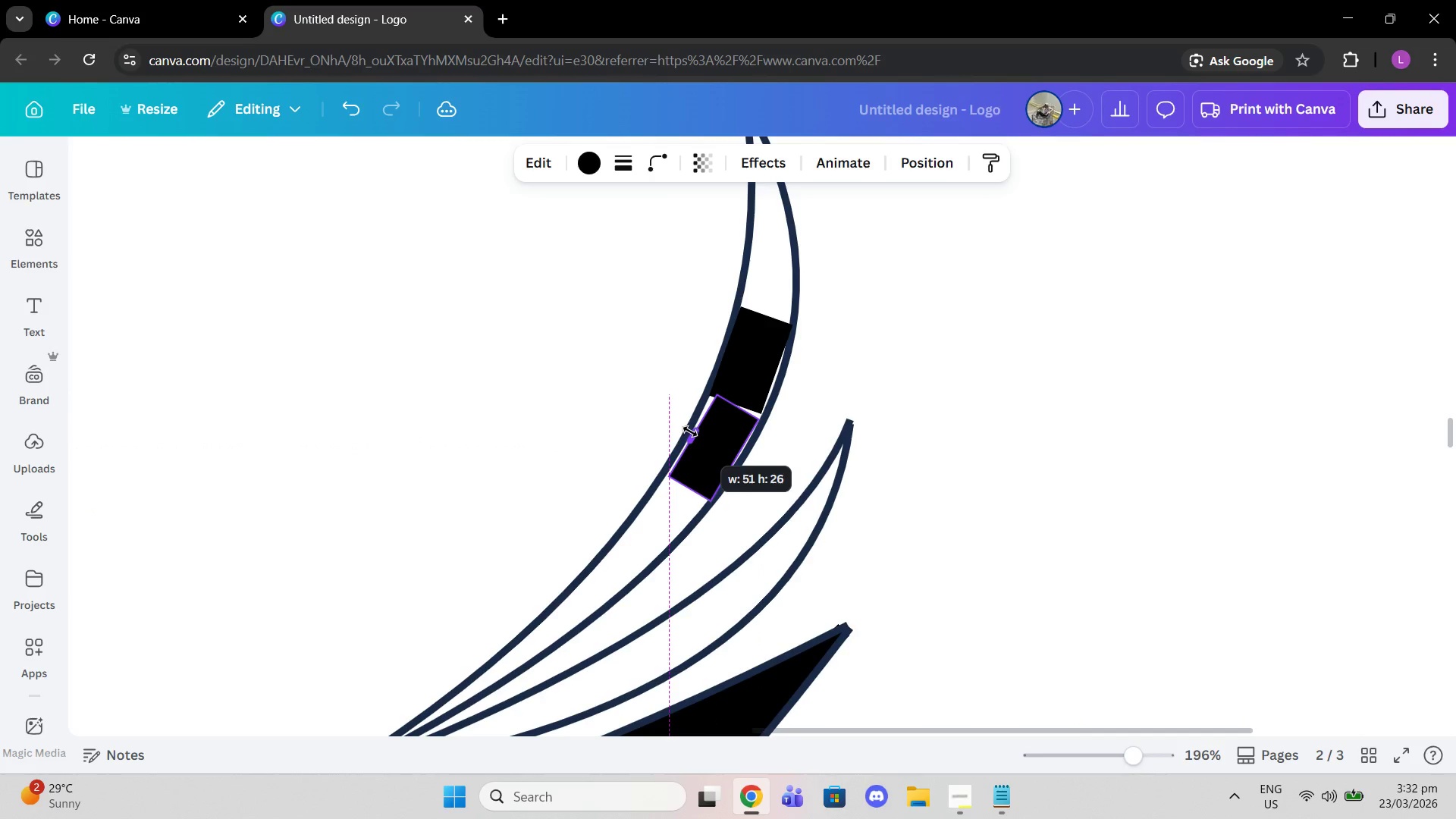 
mouse_move([702, 420])
 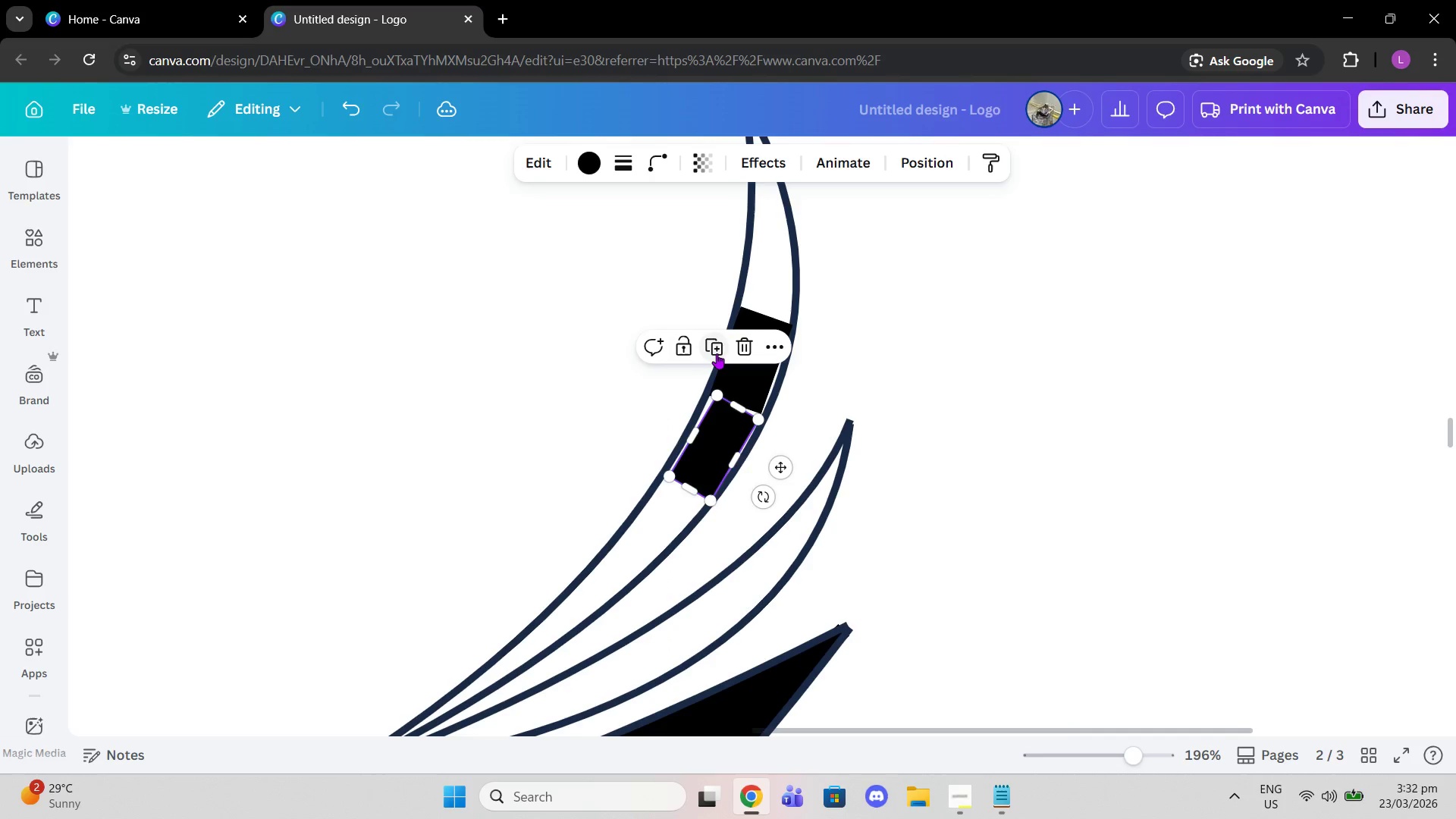 
left_click([717, 353])
 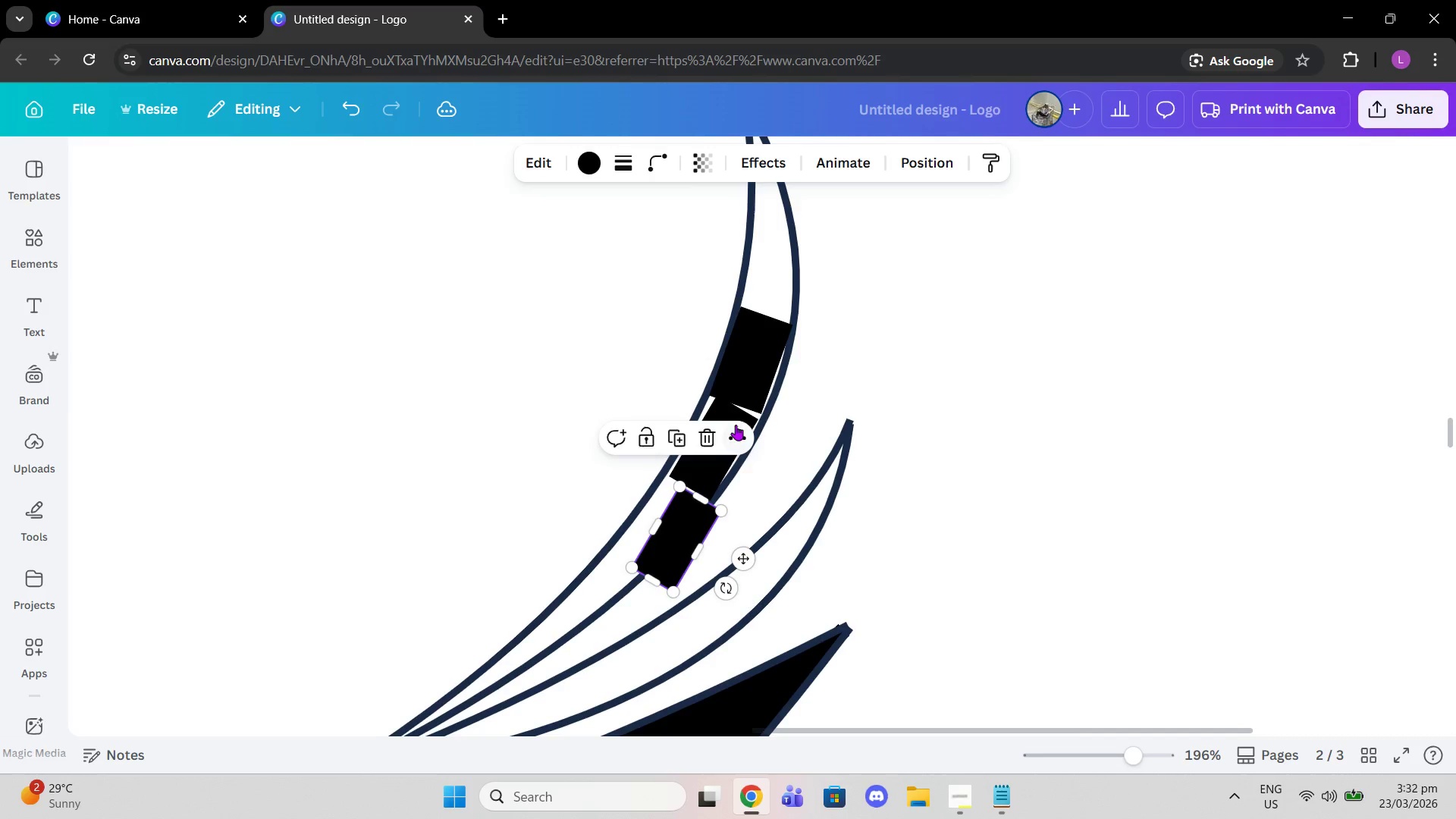 
scroll: coordinate [736, 425], scroll_direction: down, amount: 1.0
 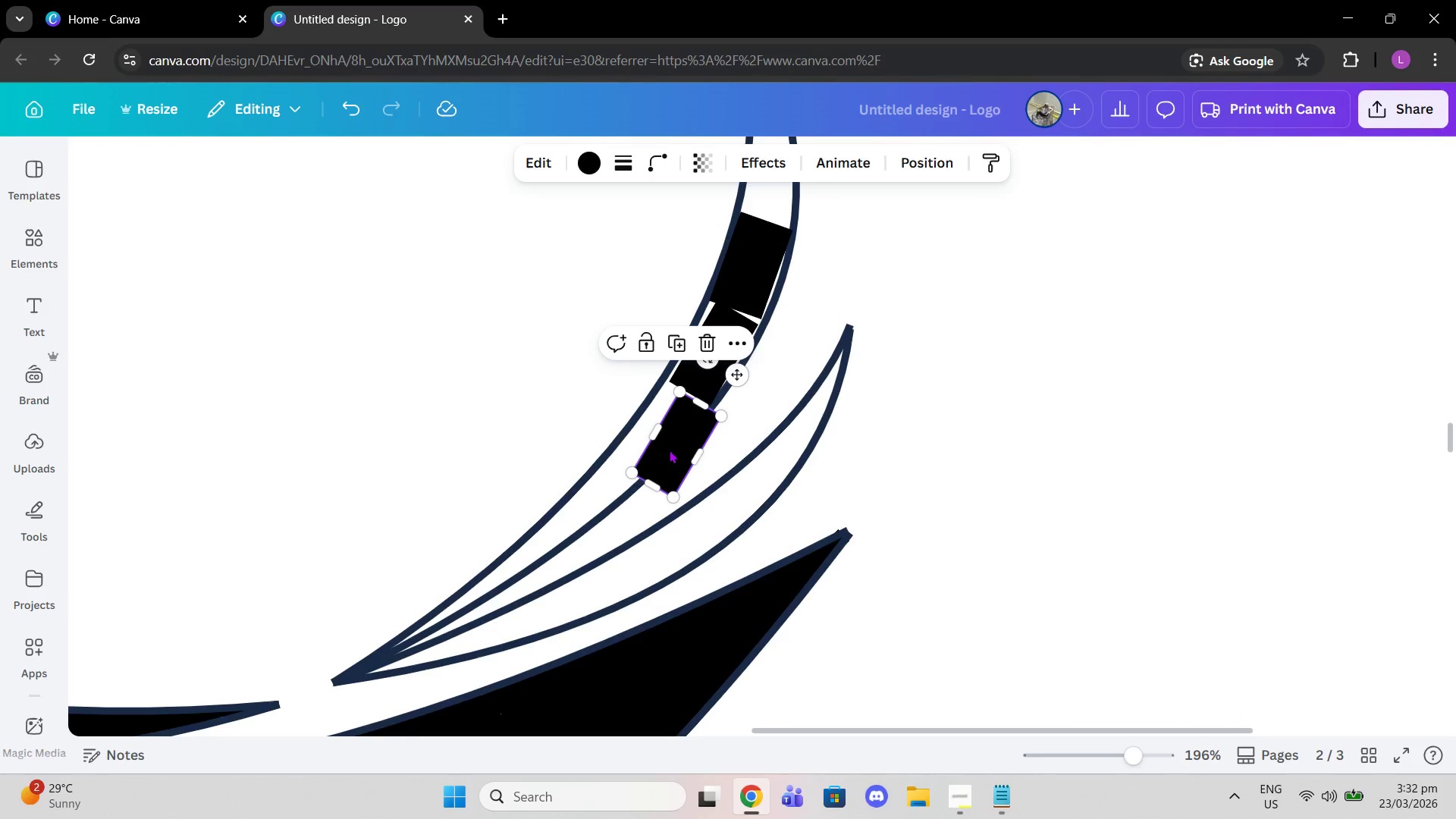 
left_click_drag(start_coordinate=[670, 449], to_coordinate=[656, 433])
 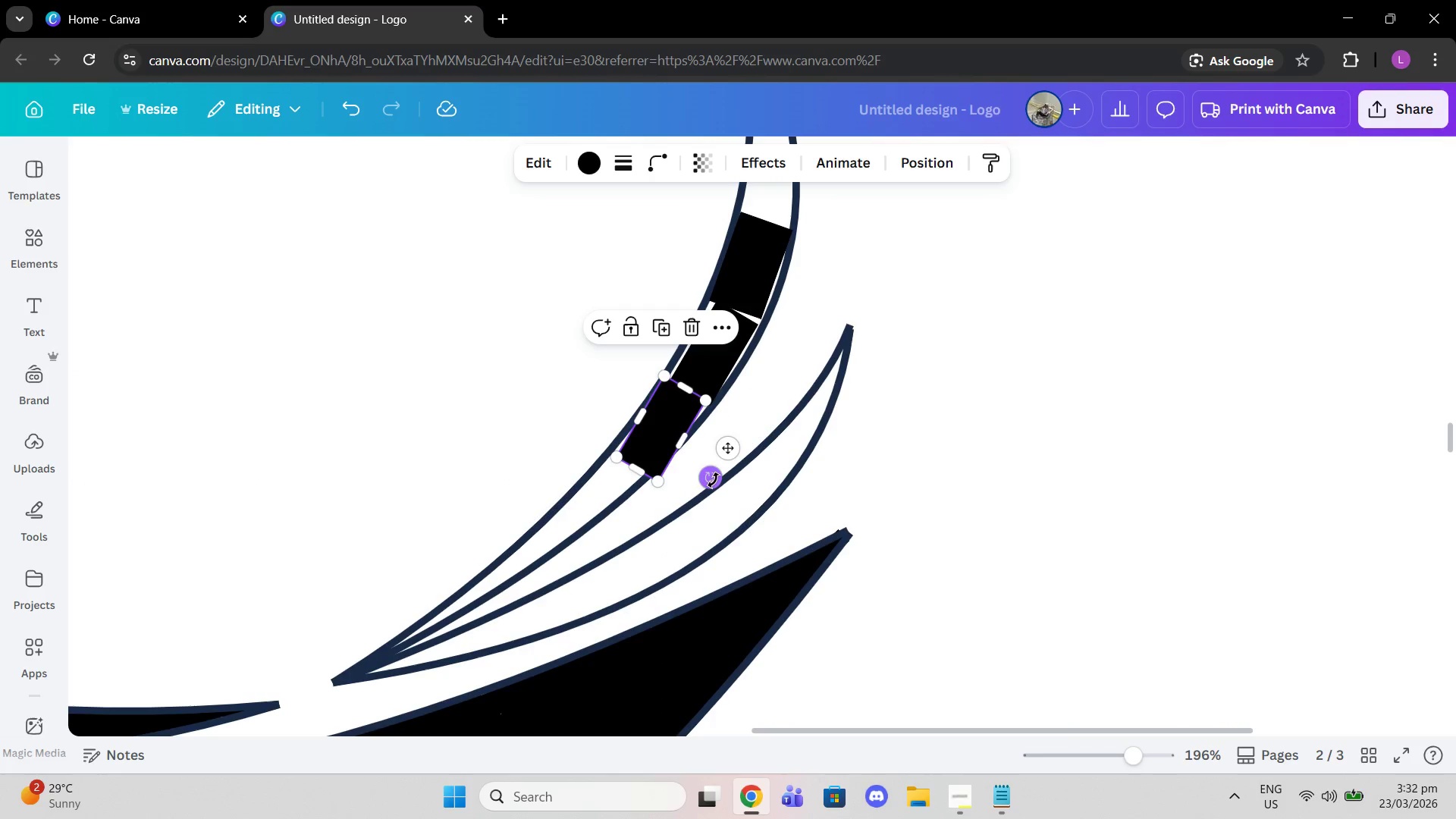 
left_click_drag(start_coordinate=[714, 480], to_coordinate=[689, 482])
 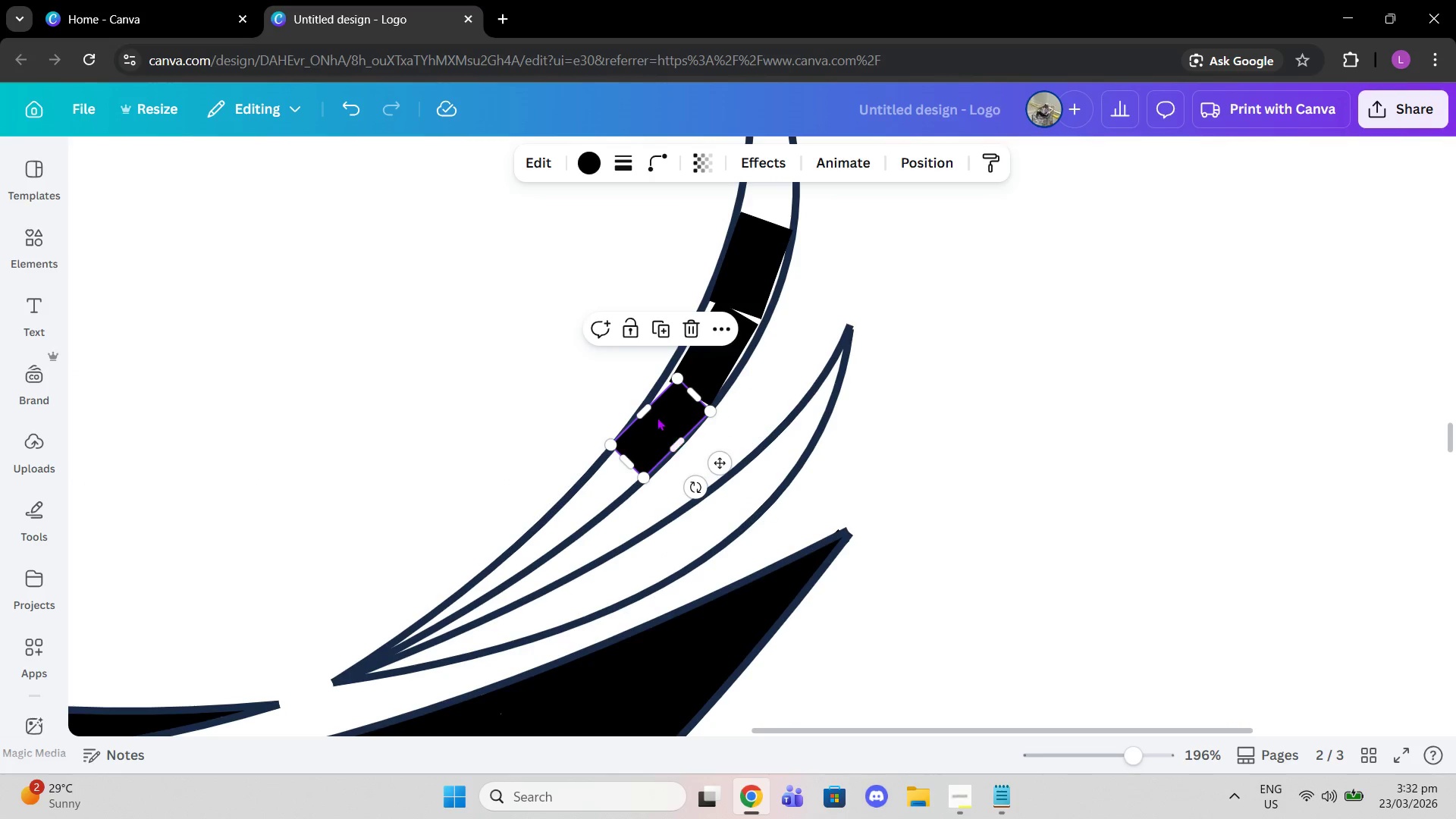 
left_click_drag(start_coordinate=[646, 410], to_coordinate=[652, 412])
 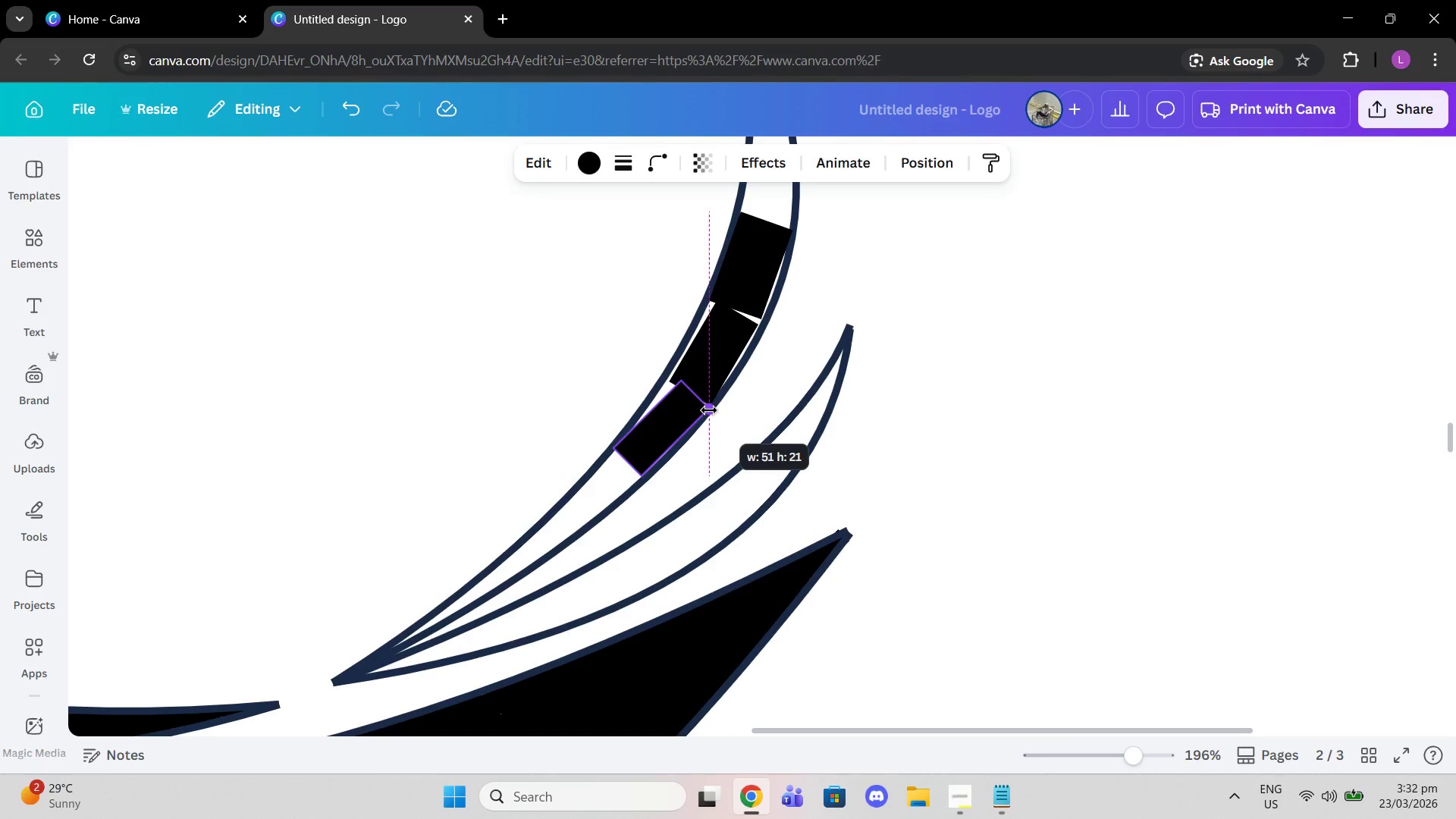 
left_click([658, 326])
 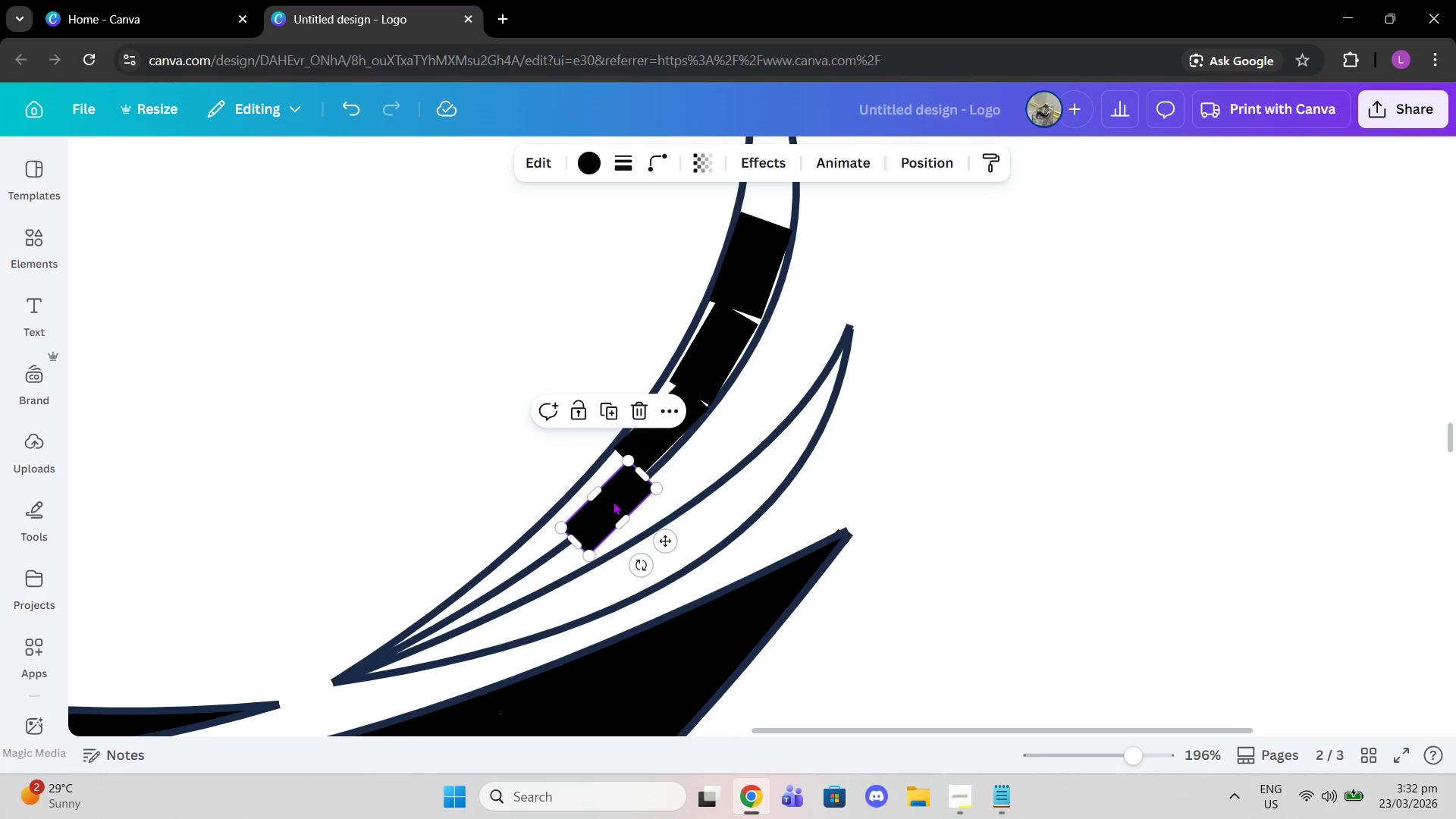 
left_click_drag(start_coordinate=[603, 504], to_coordinate=[602, 485])
 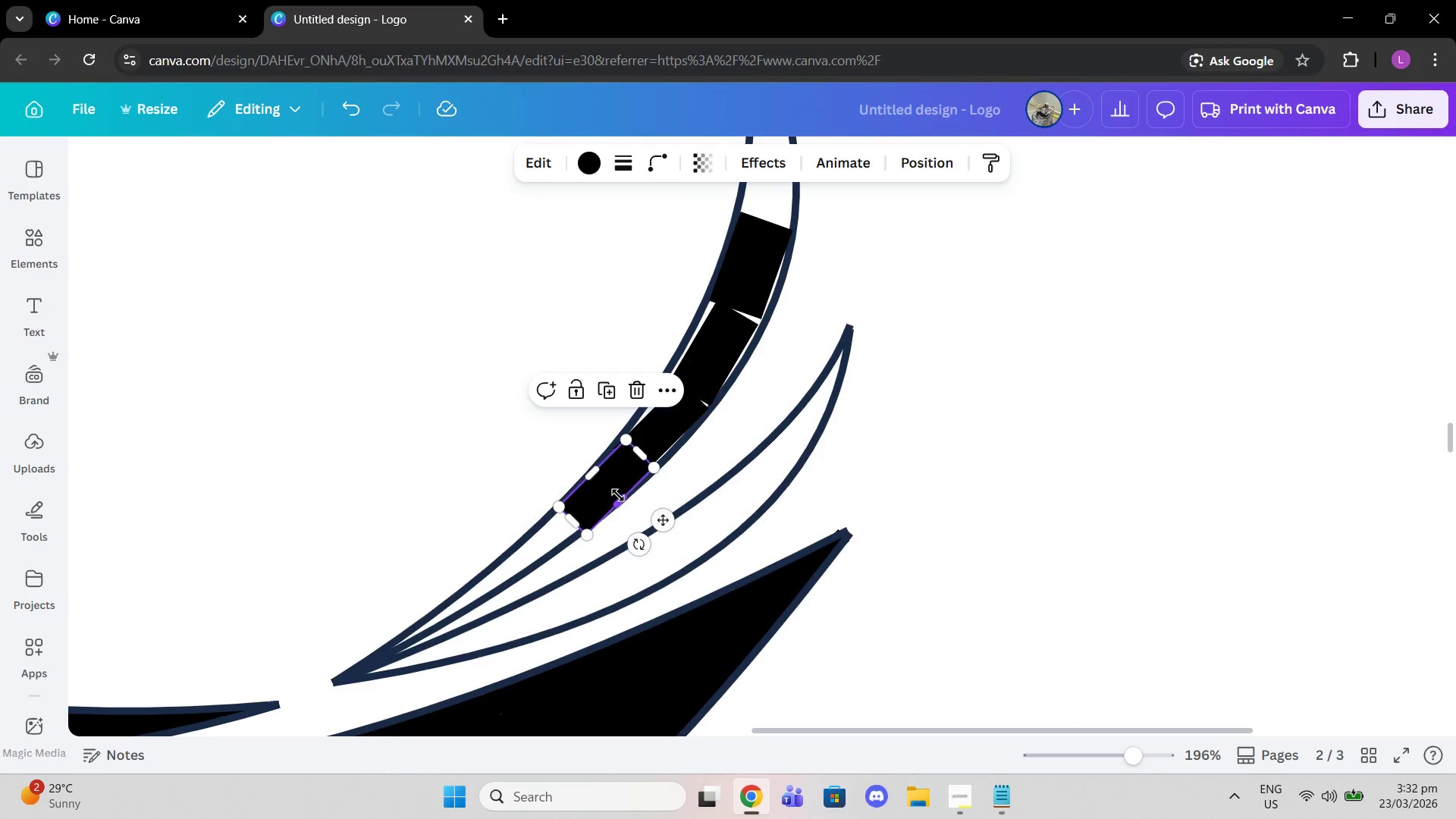 
left_click_drag(start_coordinate=[618, 495], to_coordinate=[623, 491])
 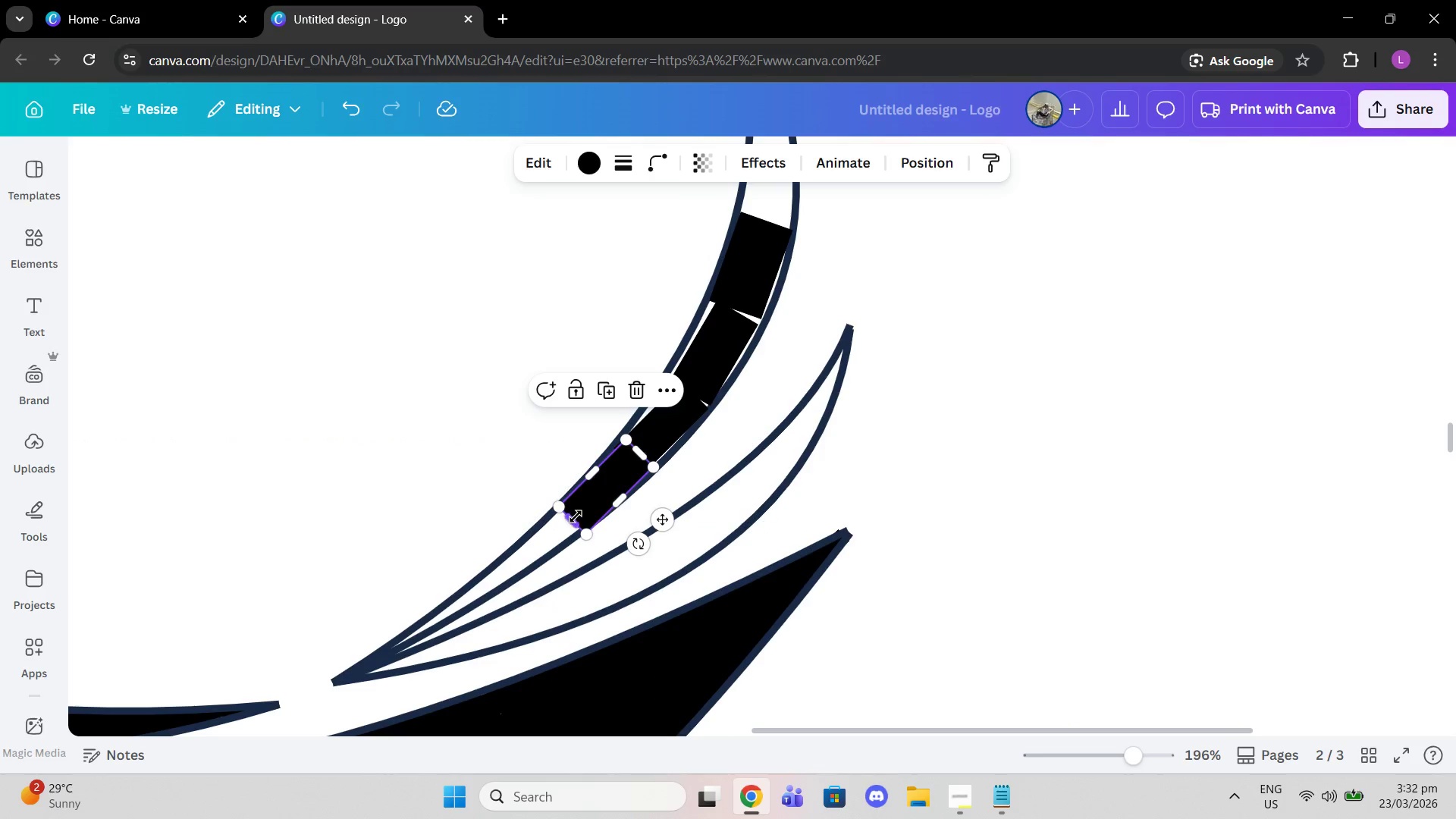 
left_click_drag(start_coordinate=[573, 519], to_coordinate=[588, 502])
 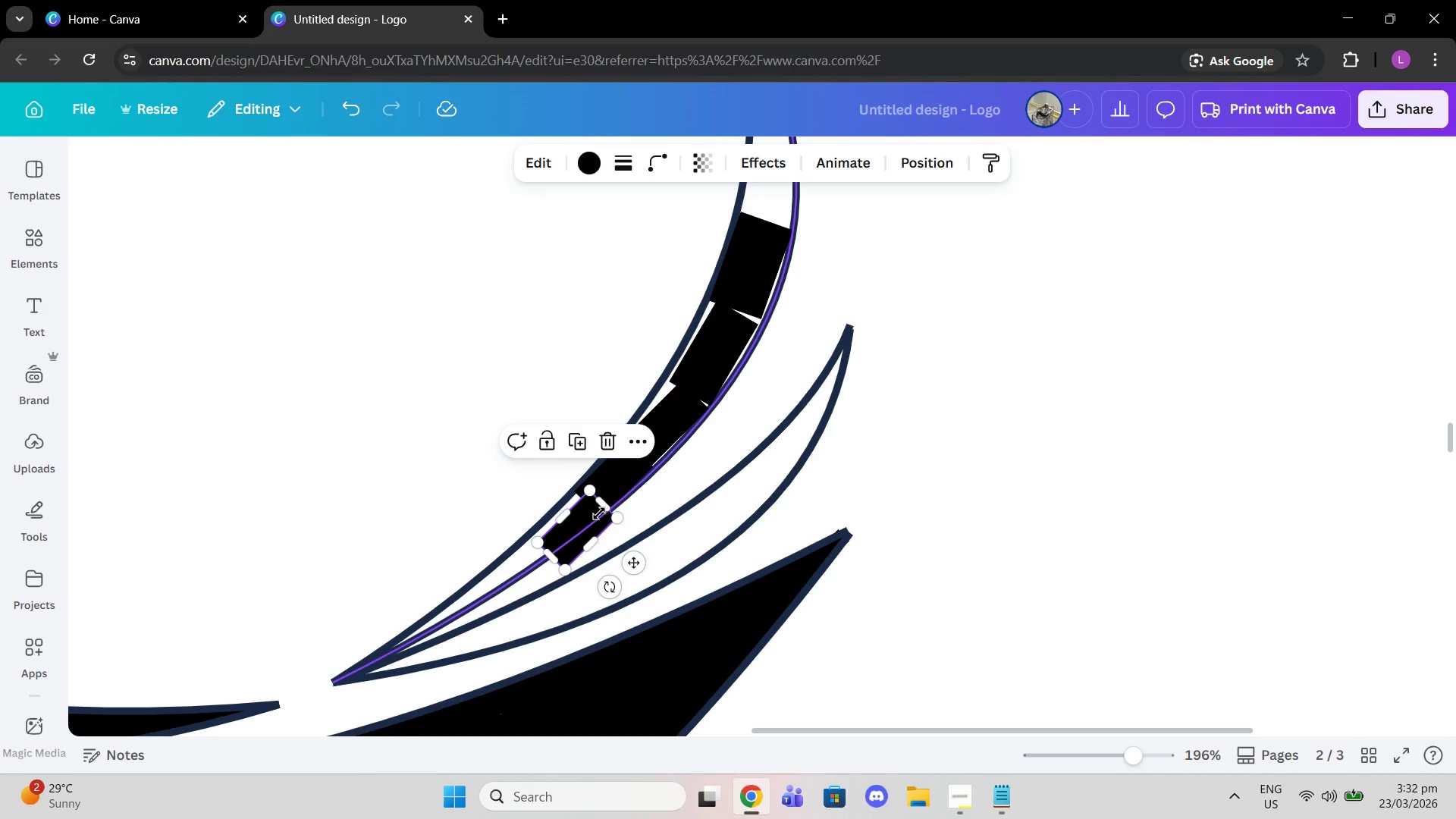 
left_click_drag(start_coordinate=[571, 532], to_coordinate=[556, 532])
 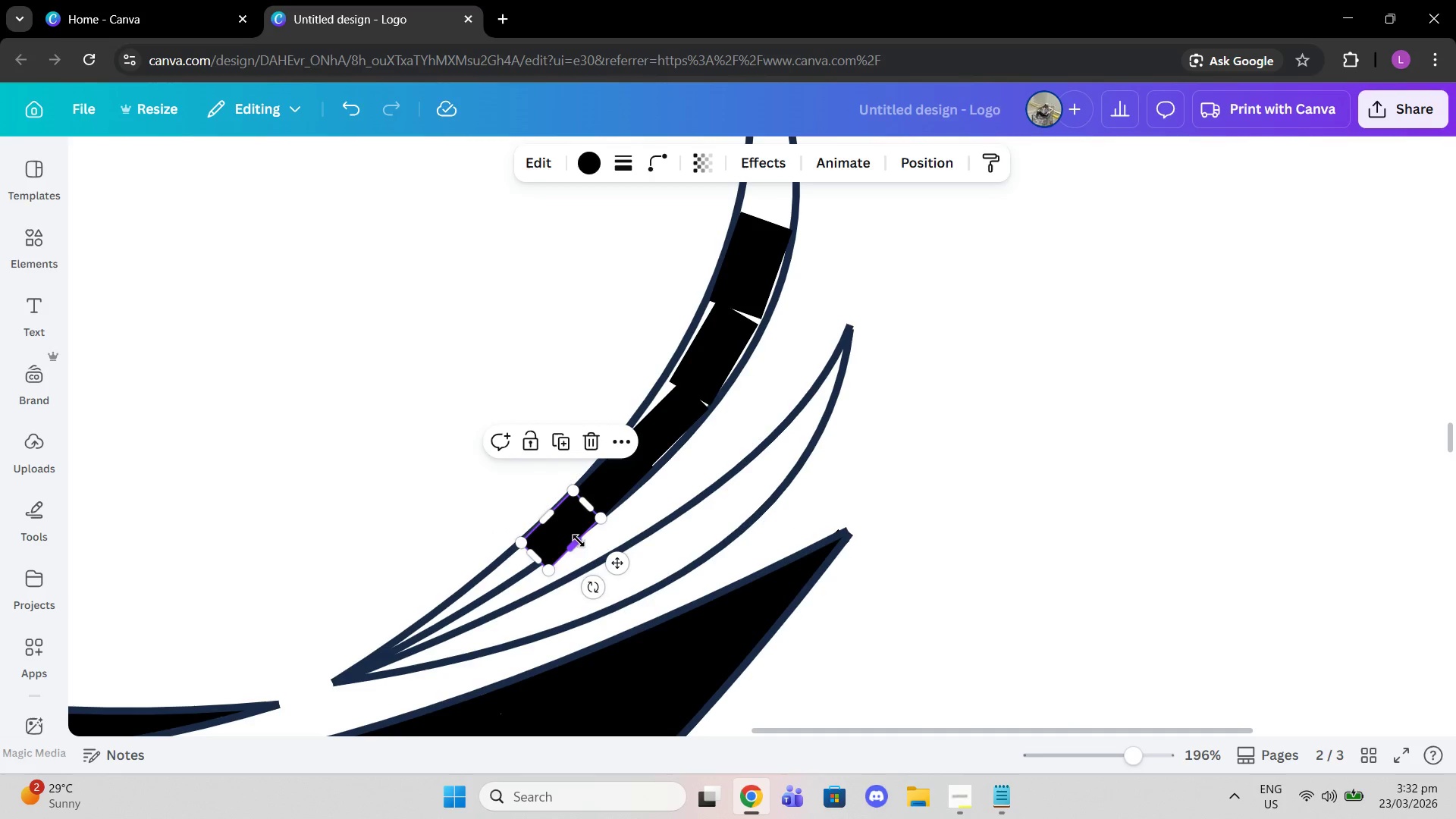 
left_click_drag(start_coordinate=[579, 541], to_coordinate=[567, 535])
 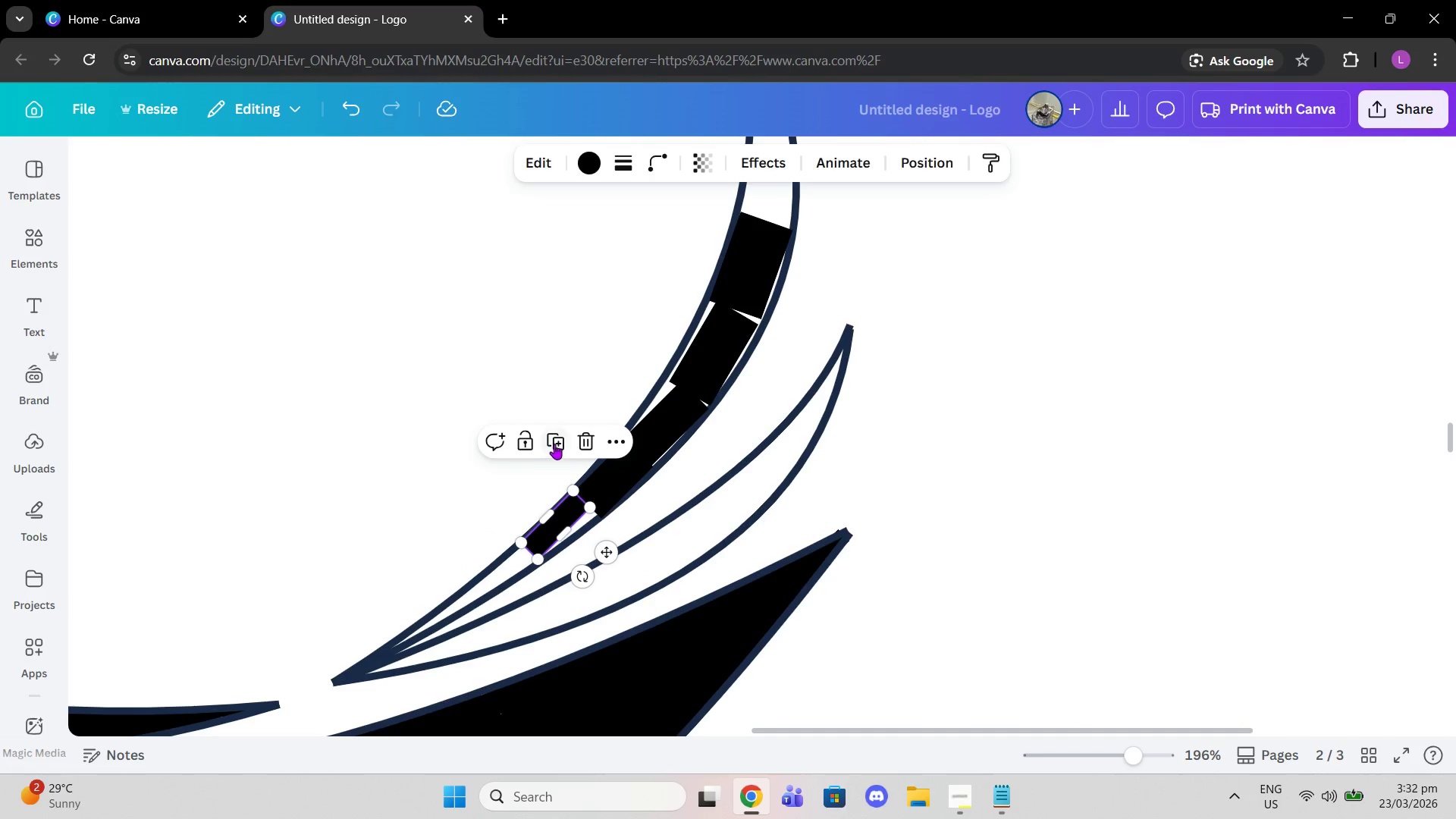 
left_click([555, 443])
 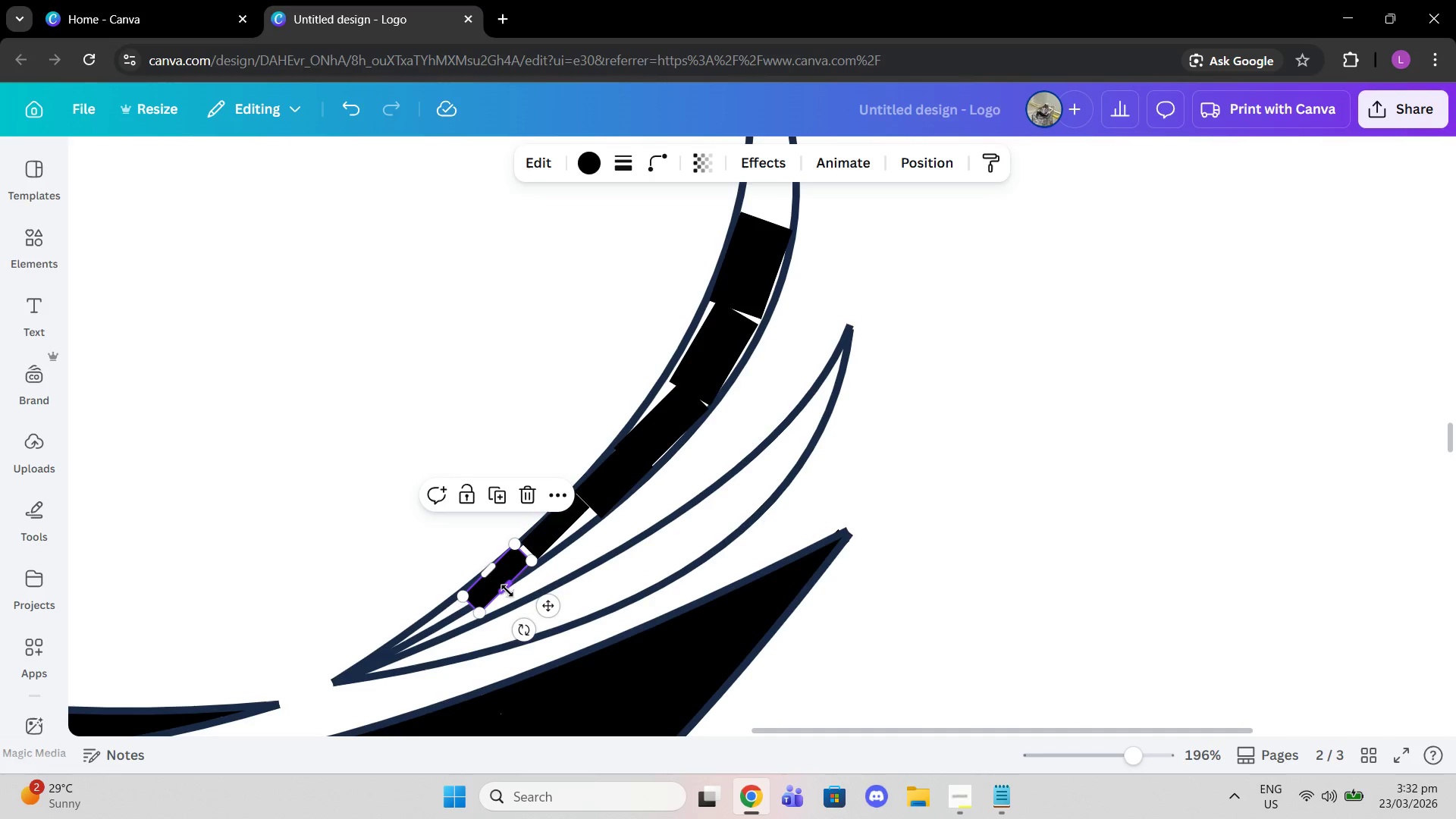 
left_click_drag(start_coordinate=[506, 590], to_coordinate=[497, 588])
 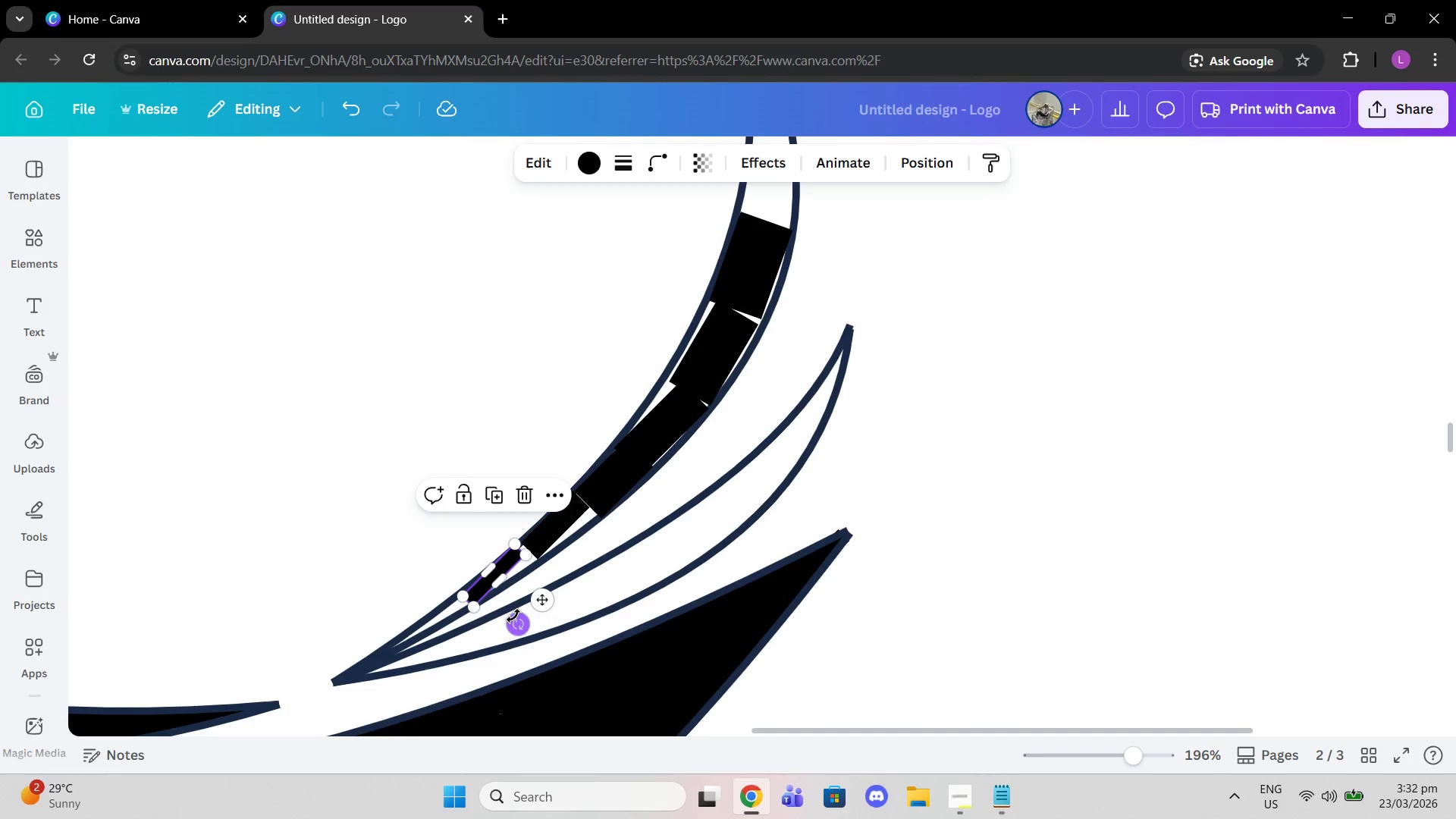 
left_click_drag(start_coordinate=[513, 616], to_coordinate=[504, 613])
 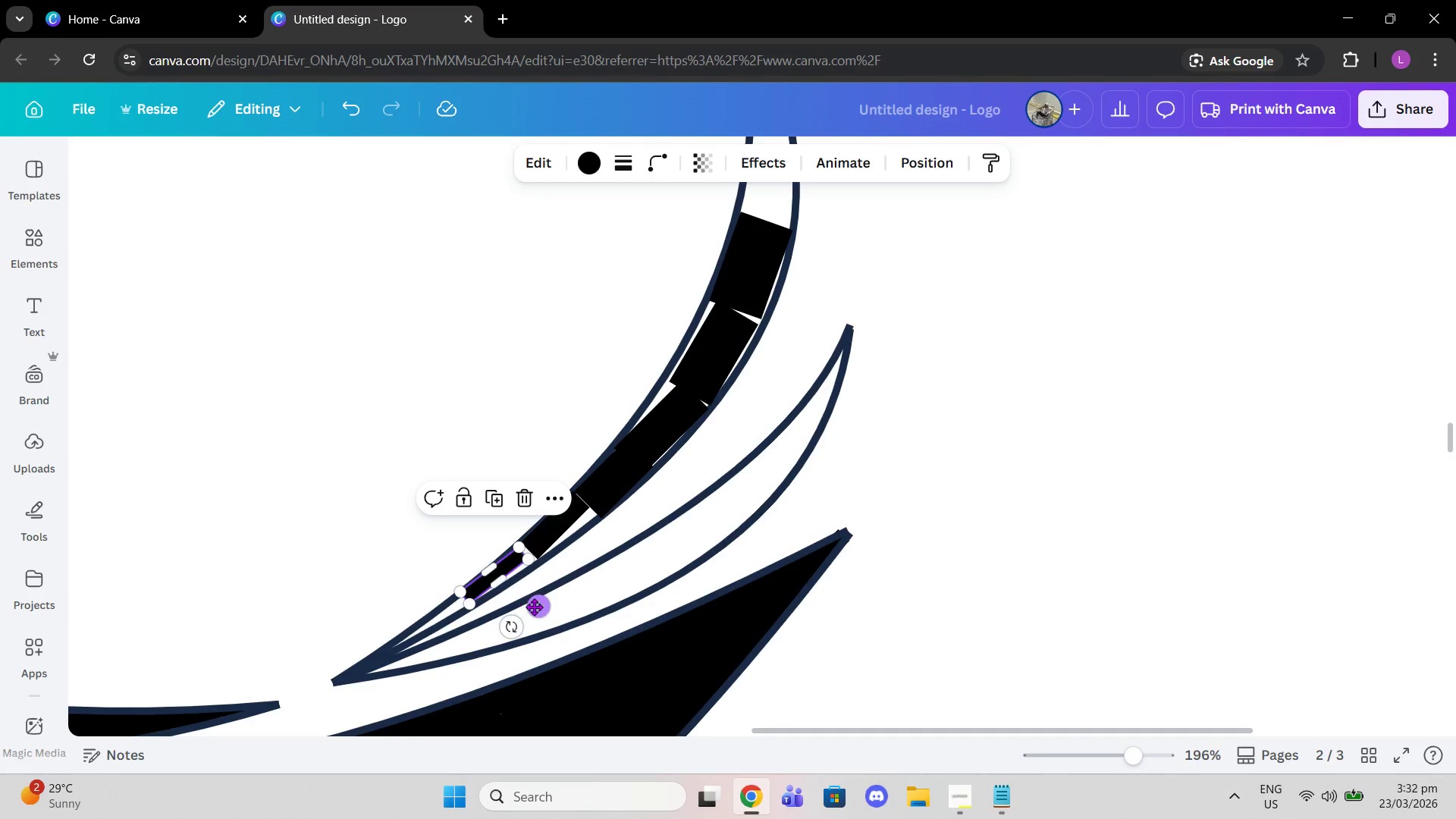 
left_click_drag(start_coordinate=[535, 607], to_coordinate=[538, 601])
 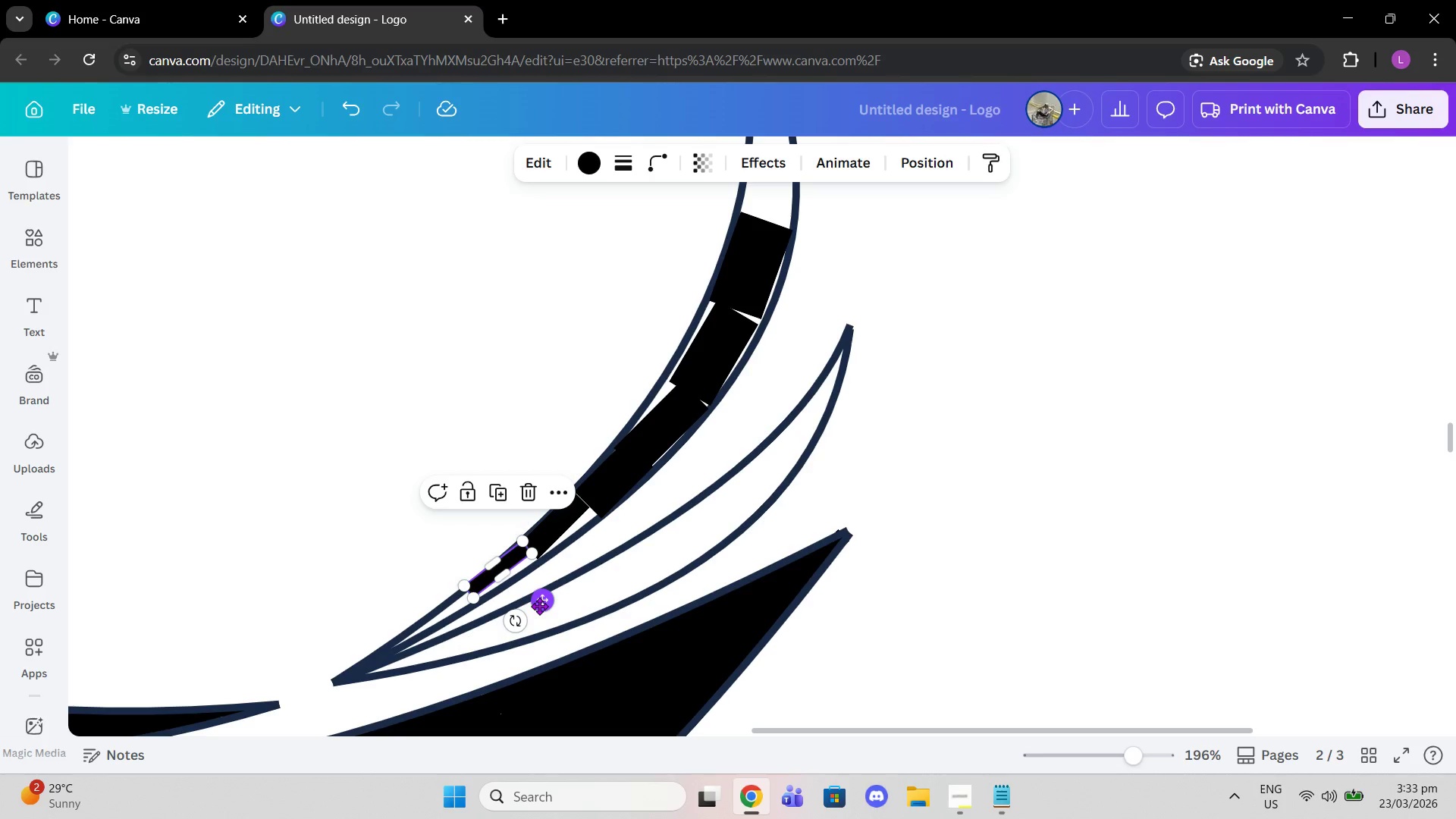 
left_click_drag(start_coordinate=[539, 606], to_coordinate=[543, 607])
 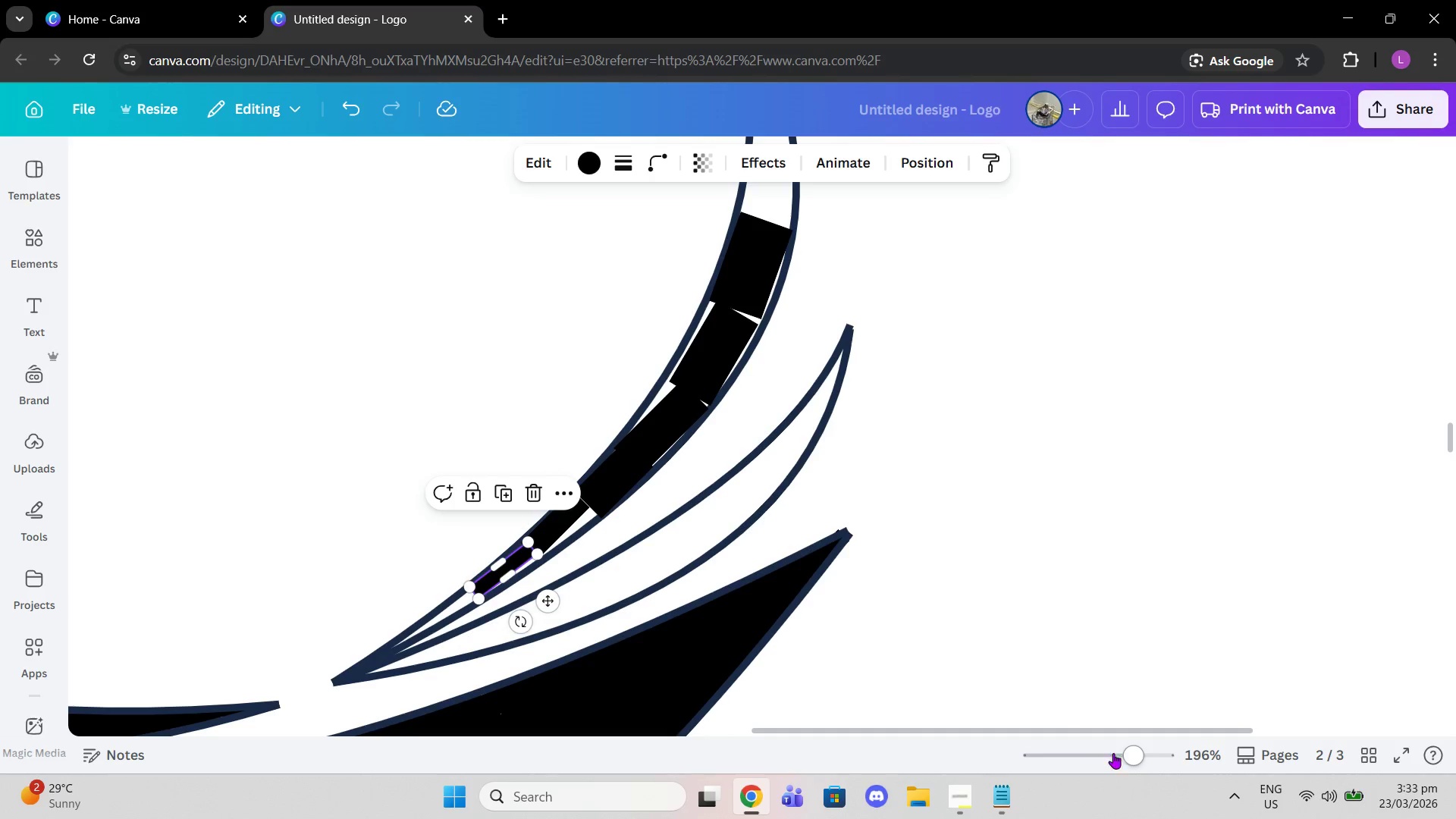 
left_click_drag(start_coordinate=[1138, 758], to_coordinate=[1195, 766])
 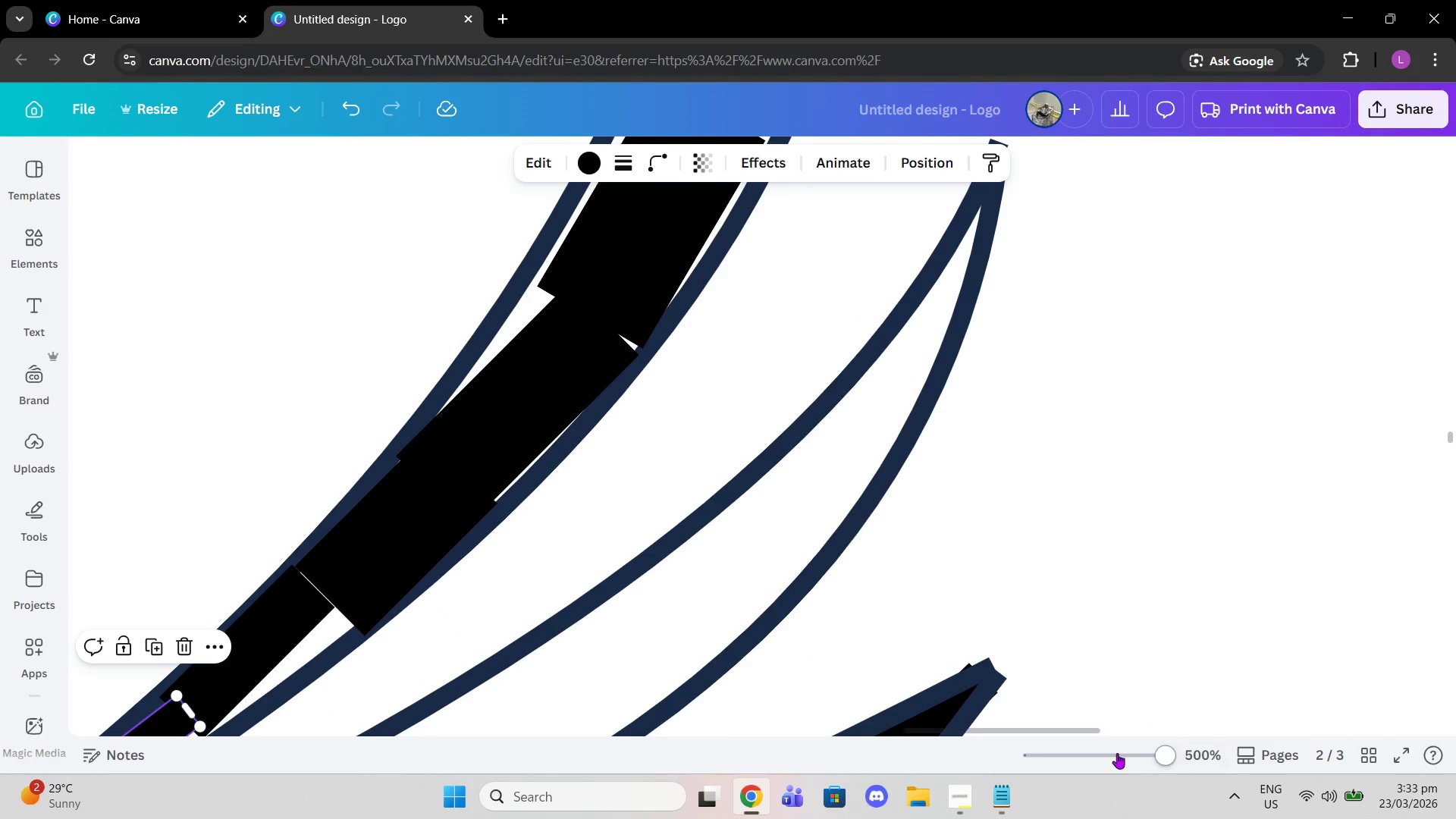 
scroll: coordinate [1073, 730], scroll_direction: down, amount: 4.0
 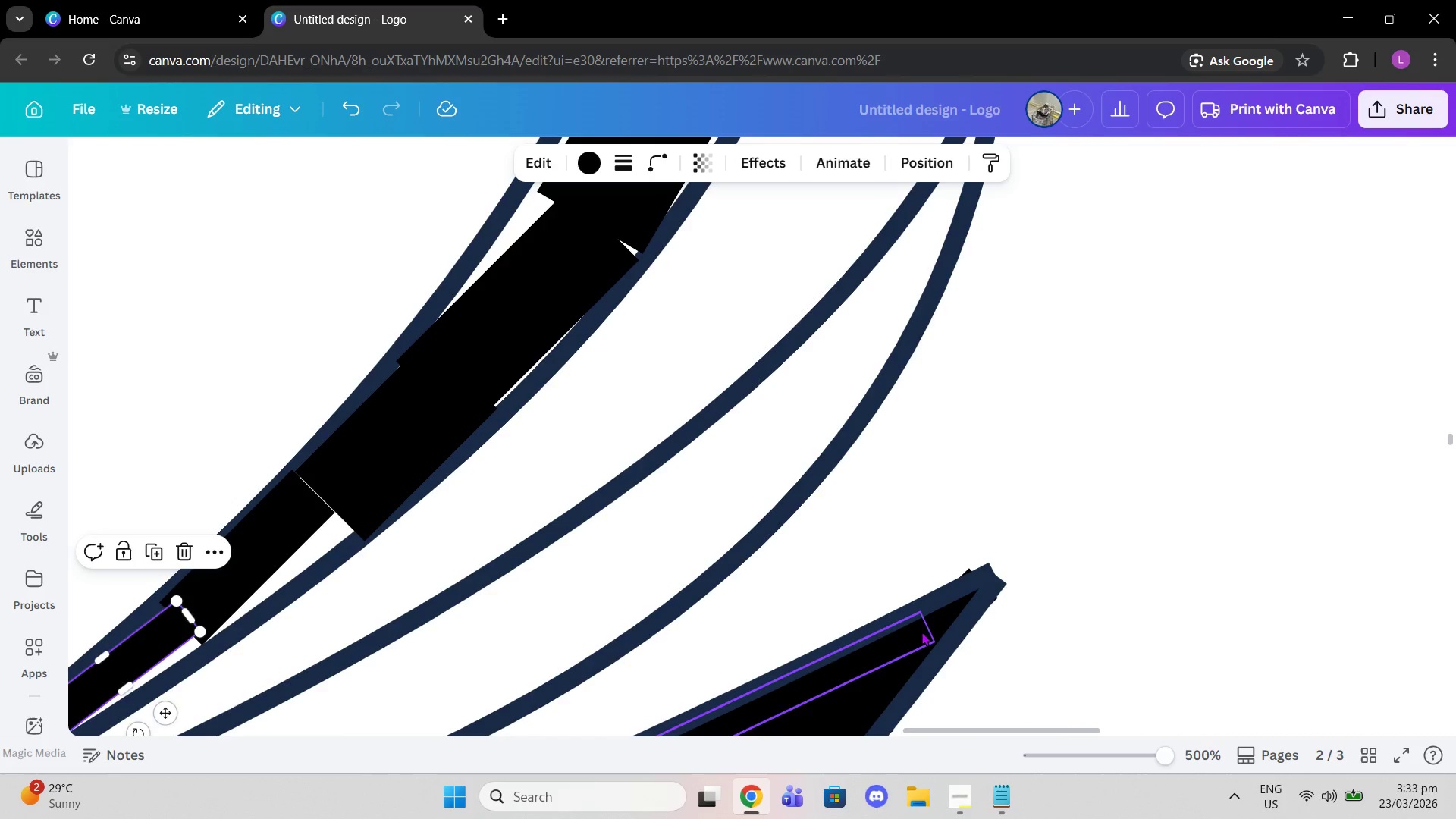 
left_click([934, 629])
 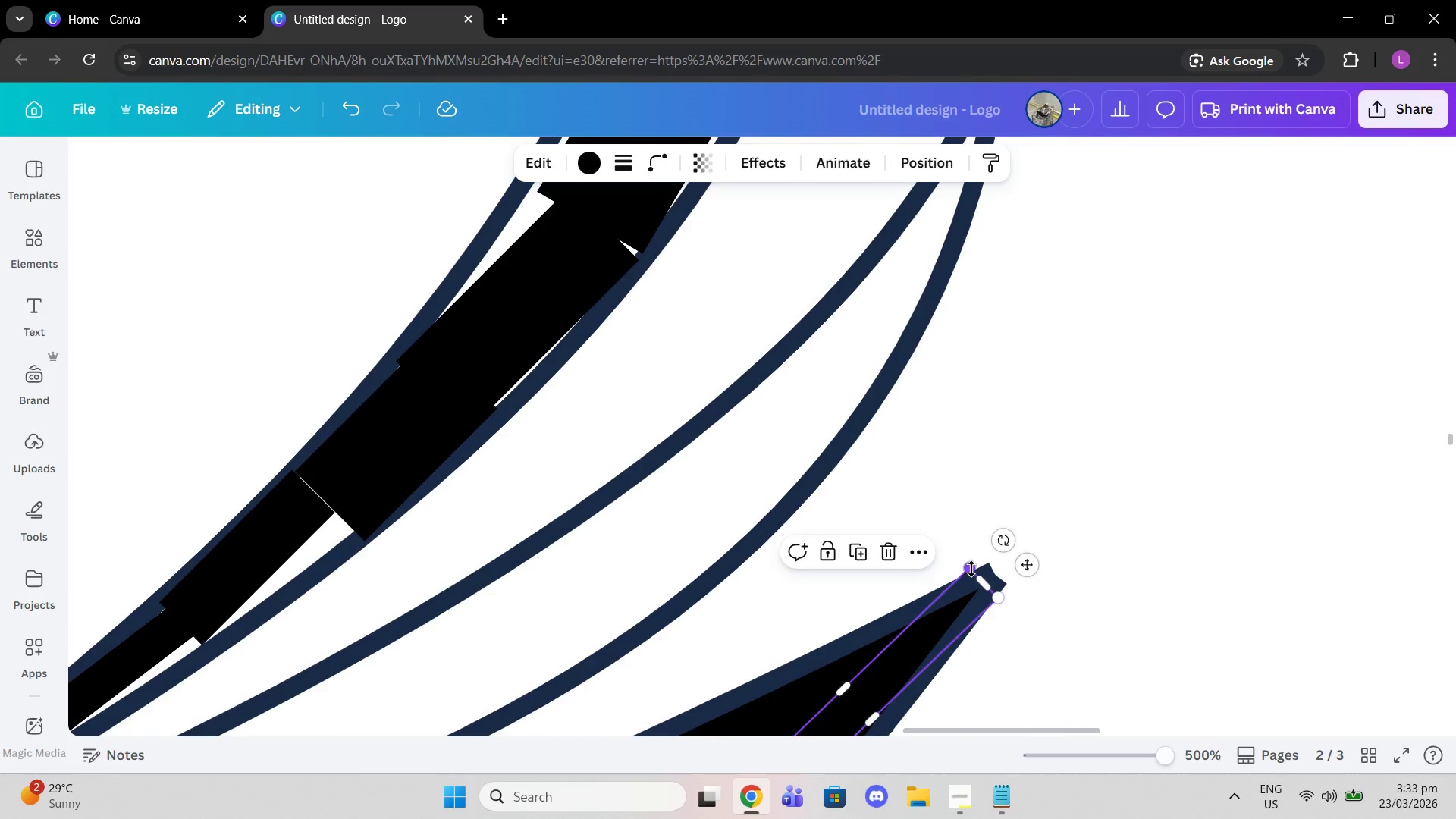 
left_click_drag(start_coordinate=[971, 569], to_coordinate=[946, 590])
 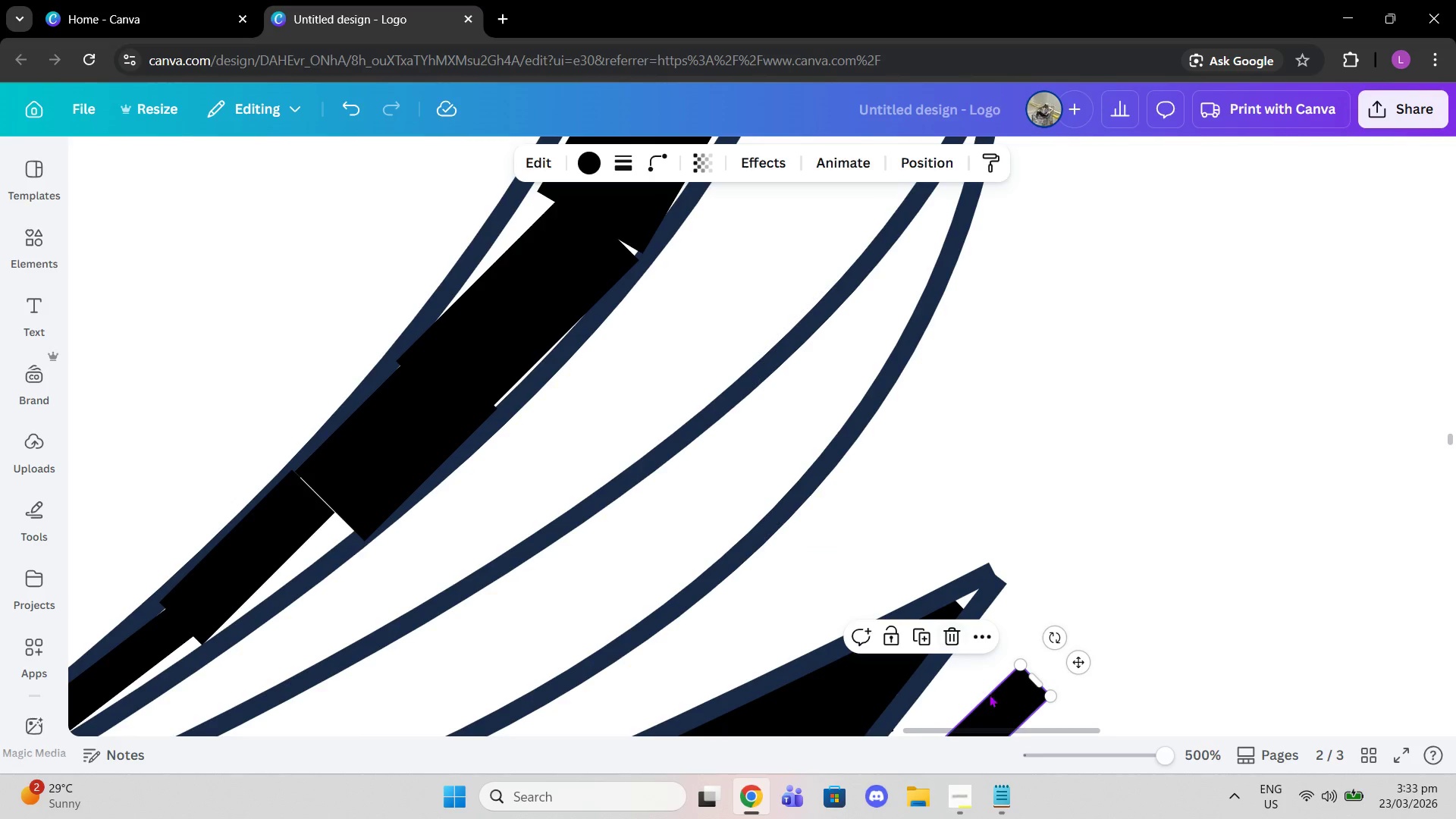 
left_click_drag(start_coordinate=[1006, 717], to_coordinate=[959, 615])
 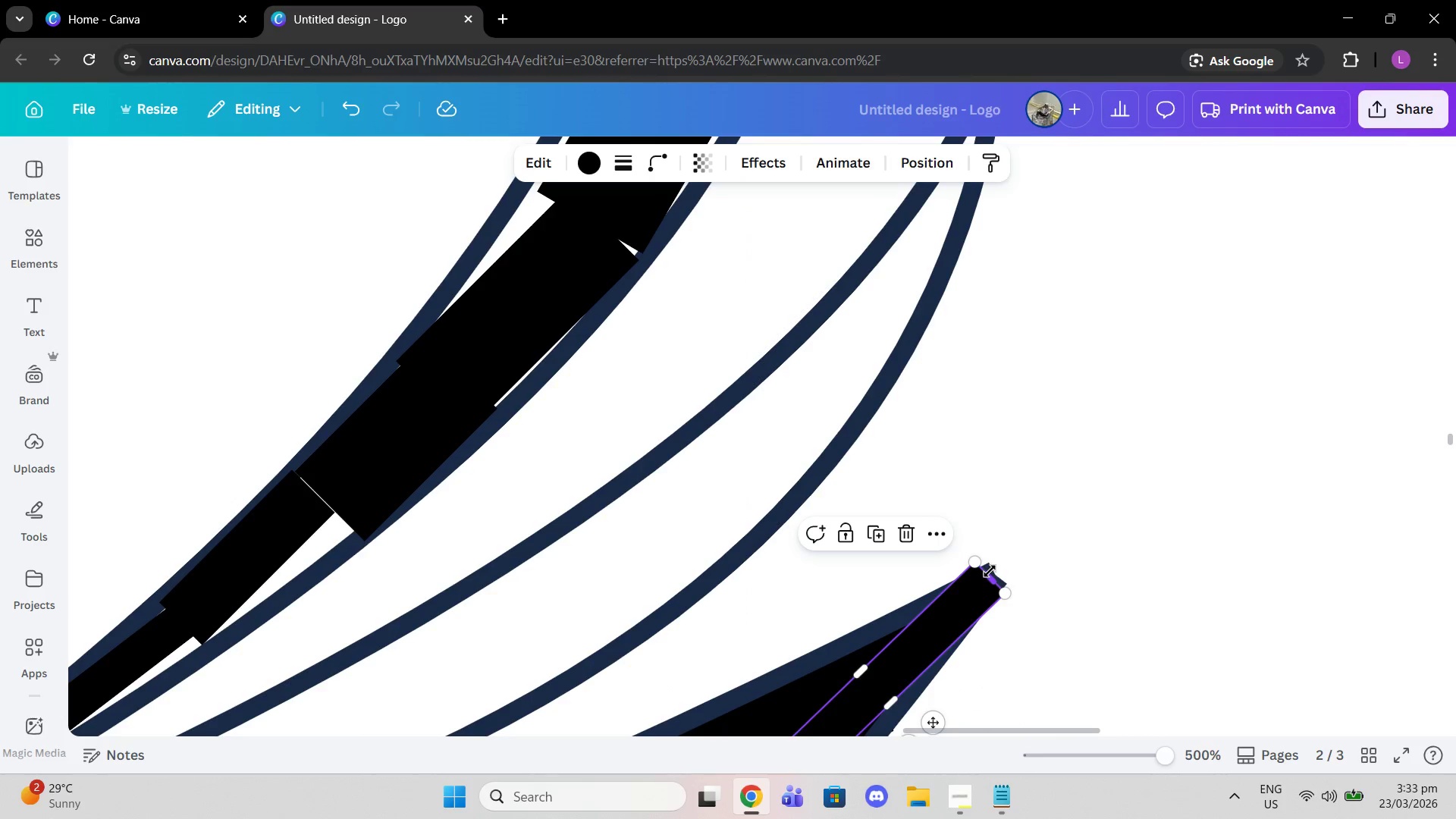 
left_click_drag(start_coordinate=[990, 571], to_coordinate=[981, 585])
 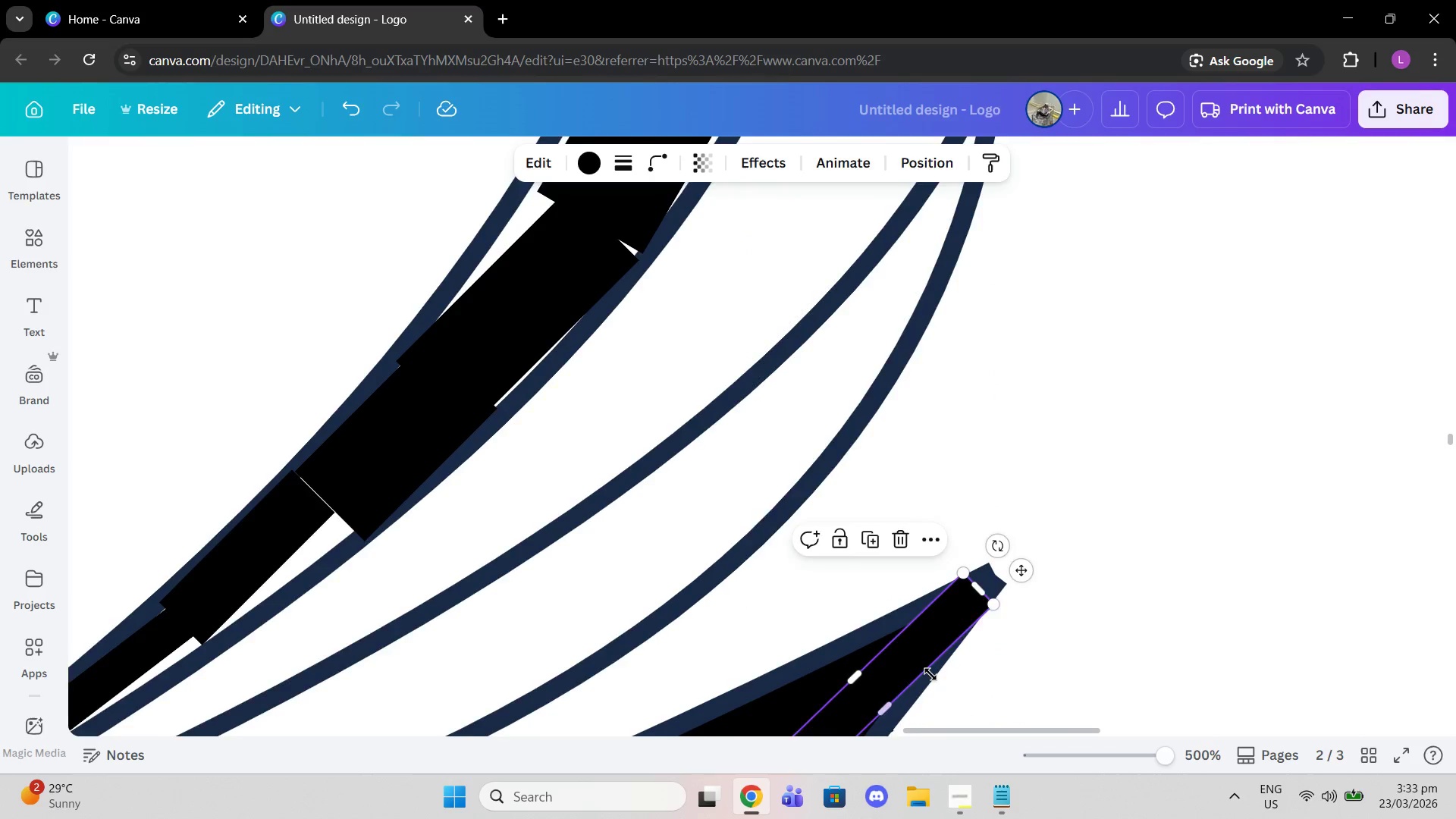 
scroll: coordinate [930, 674], scroll_direction: down, amount: 3.0
 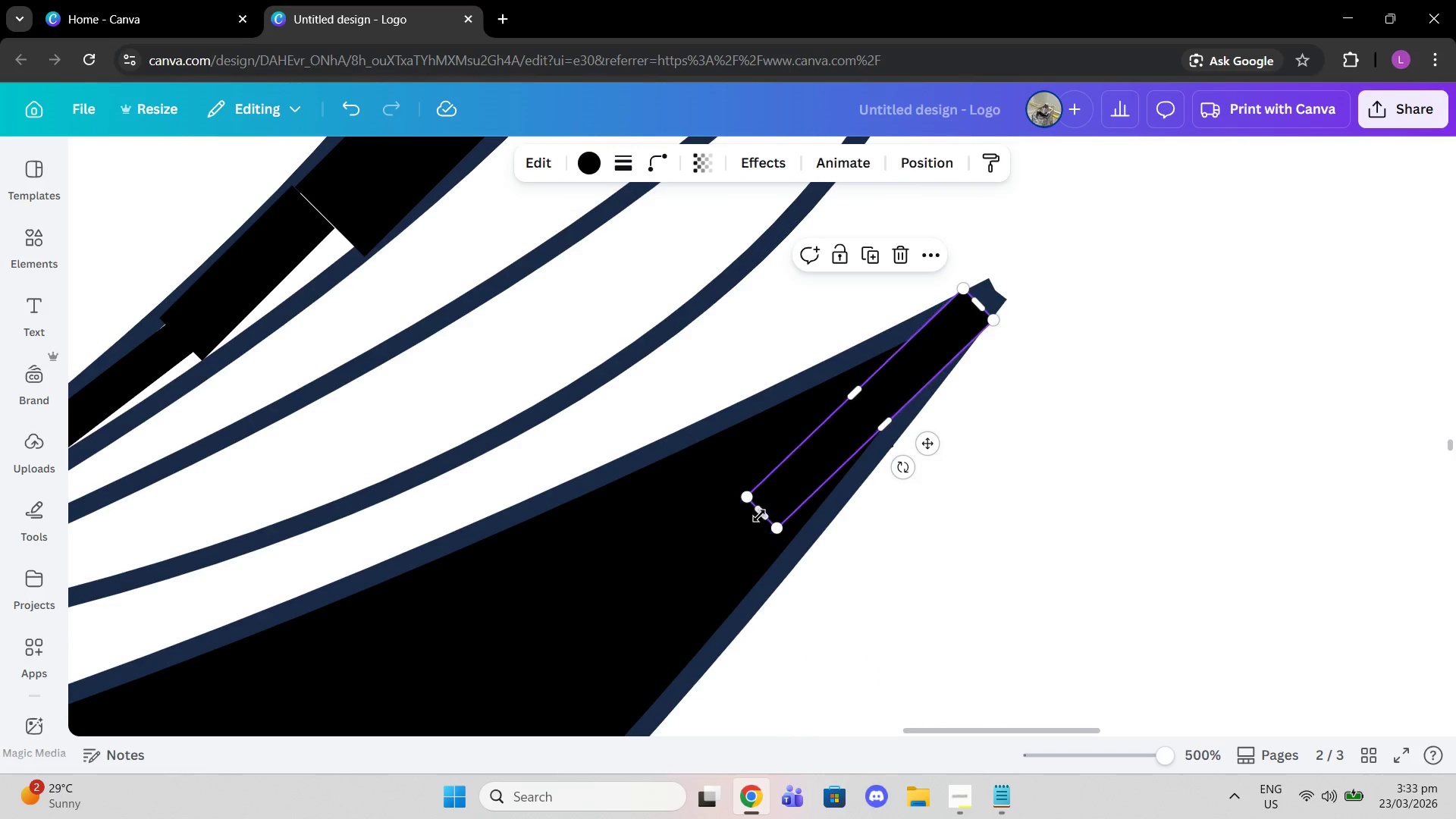 
left_click_drag(start_coordinate=[759, 516], to_coordinate=[974, 304])
 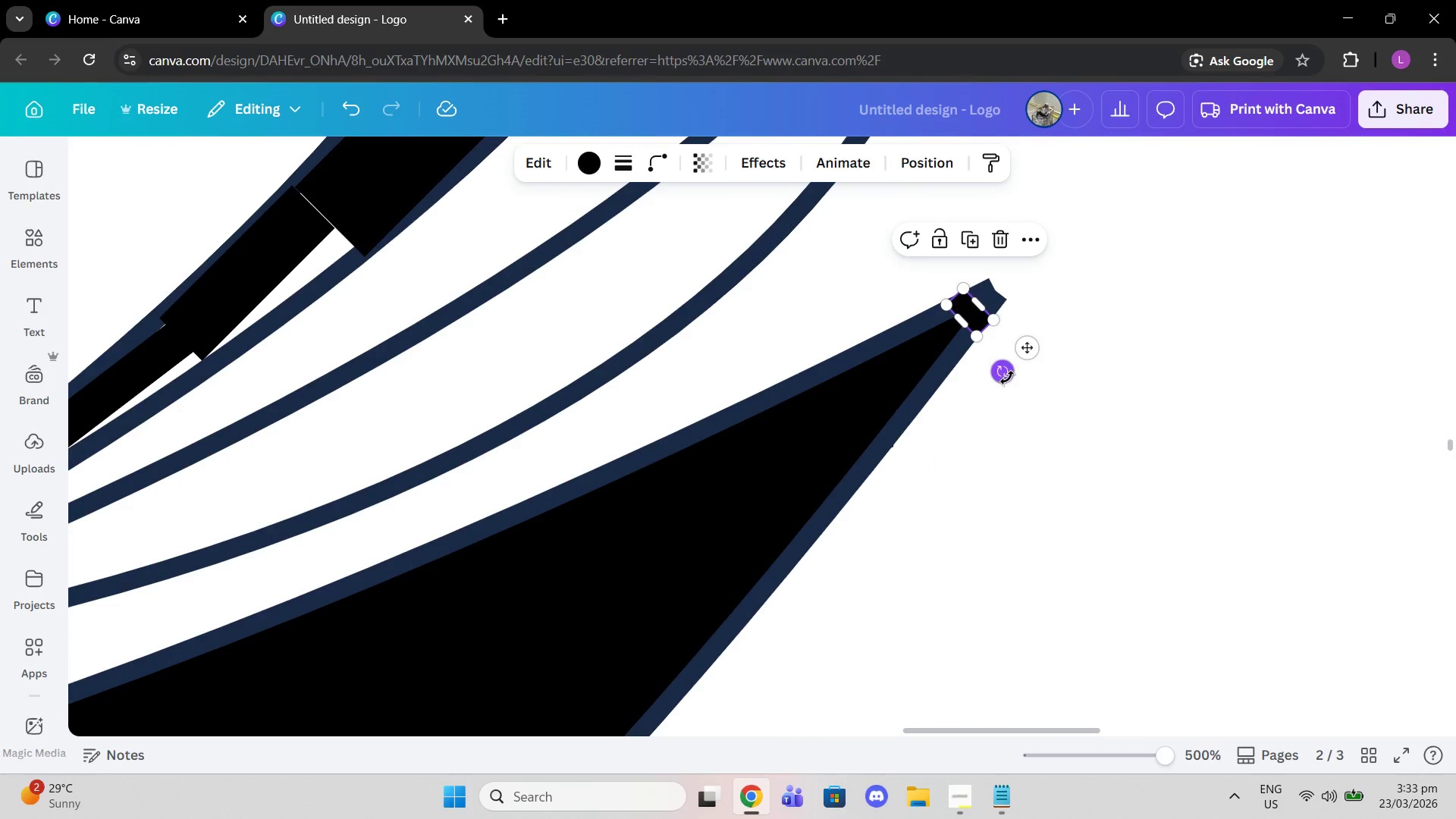 
left_click_drag(start_coordinate=[1007, 378], to_coordinate=[1026, 288])
 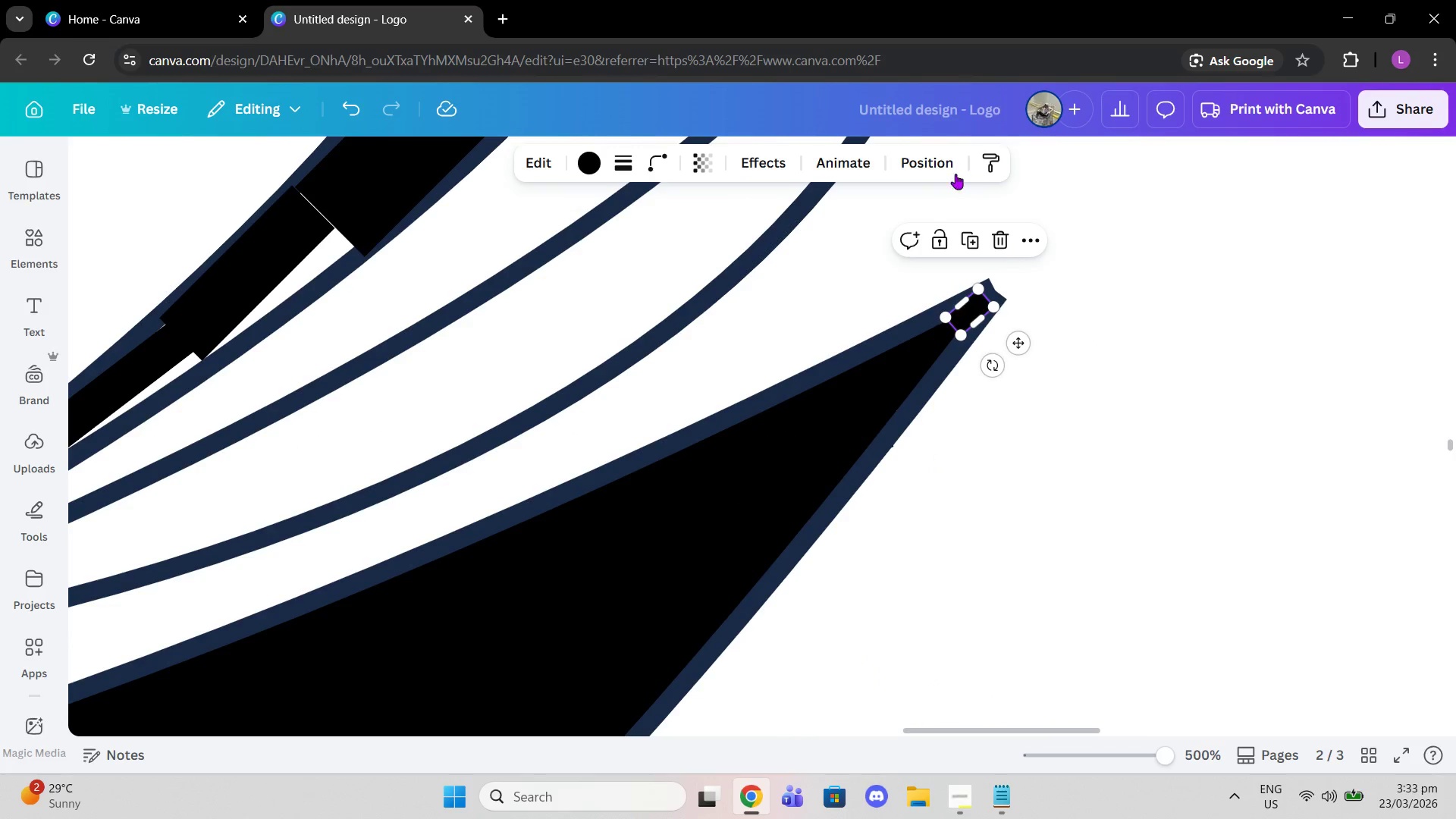 
left_click([952, 172])
 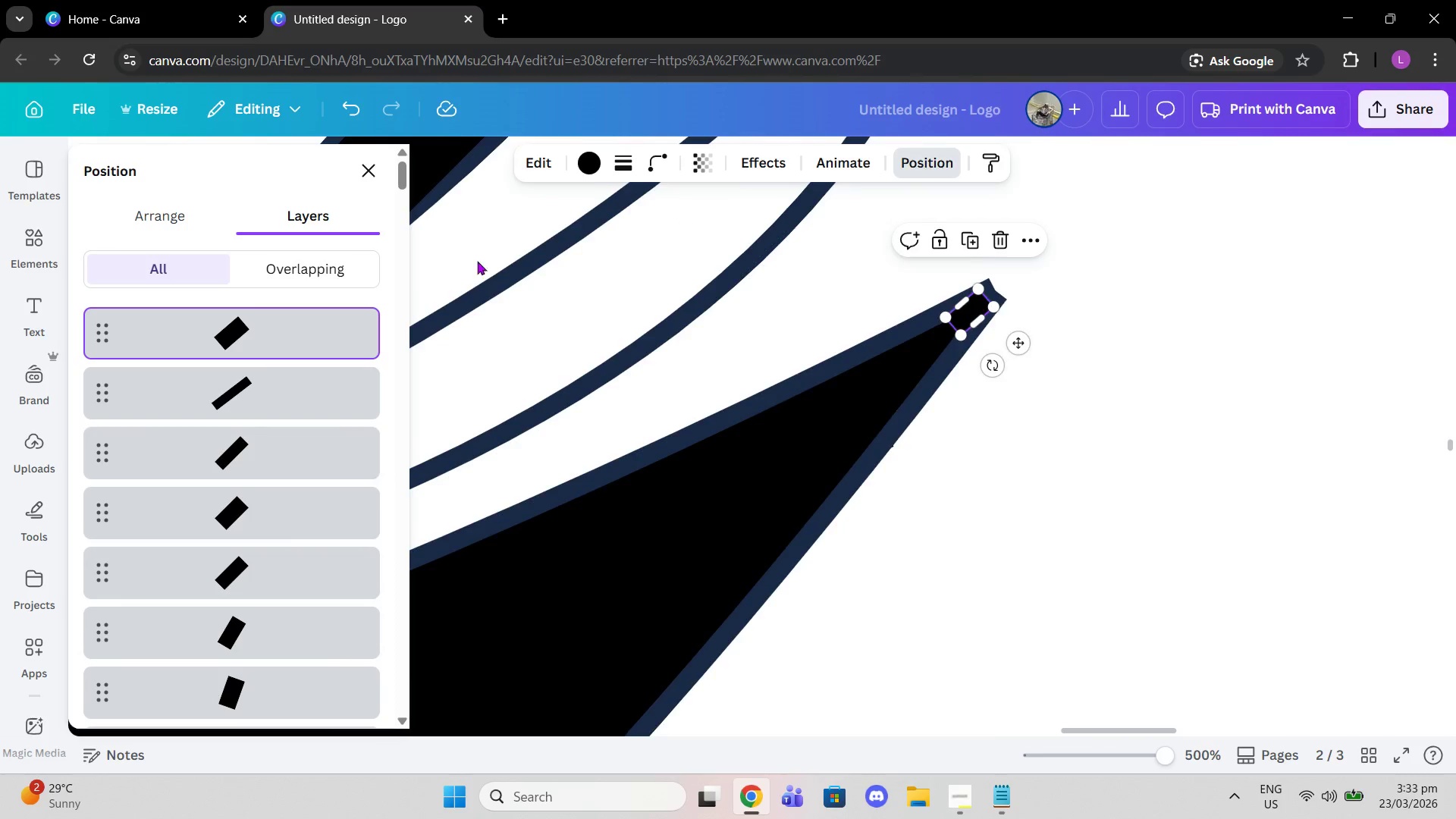 
left_click_drag(start_coordinate=[288, 344], to_coordinate=[255, 319])
 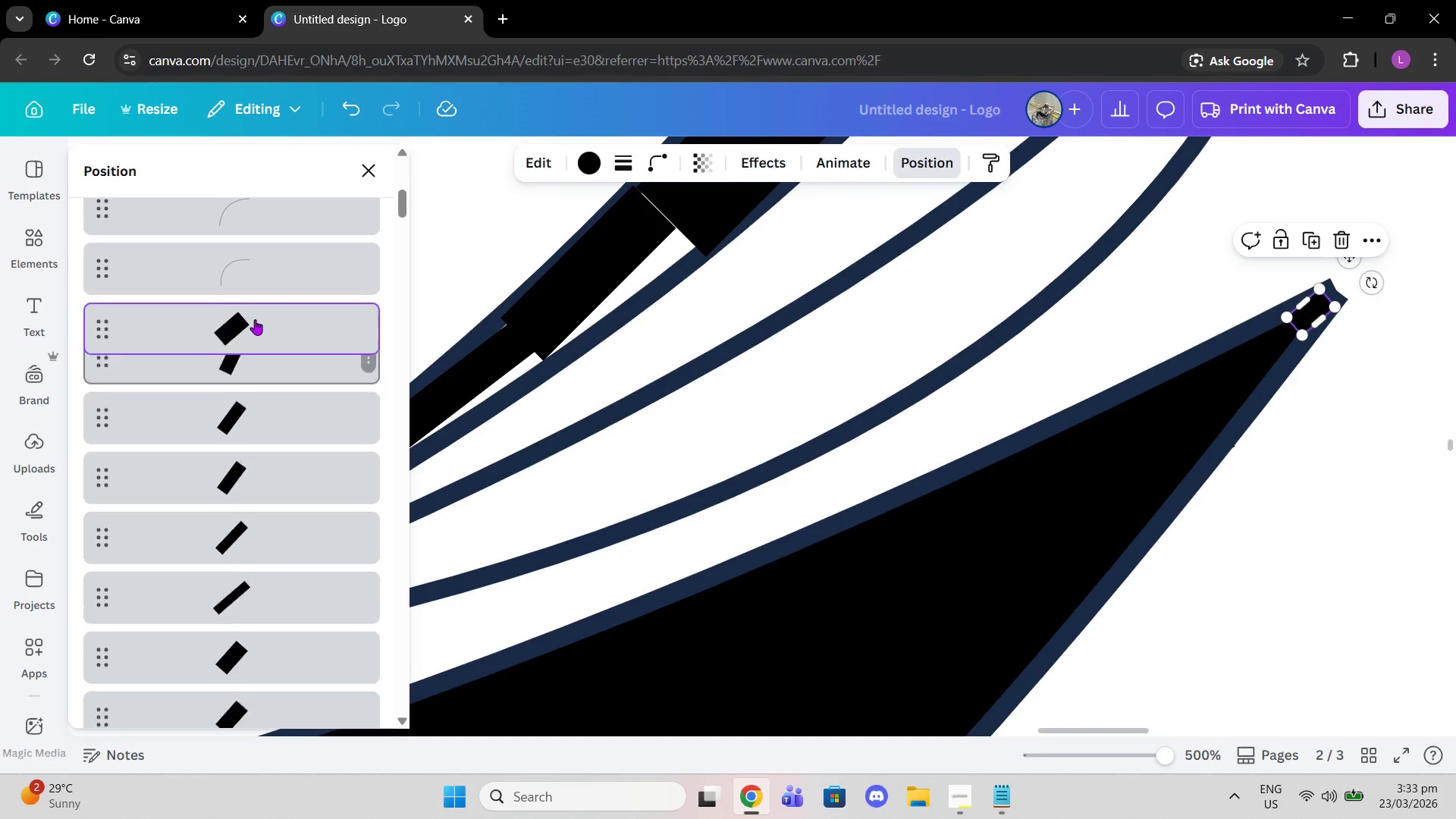 
scroll: coordinate [283, 420], scroll_direction: down, amount: 7.0
 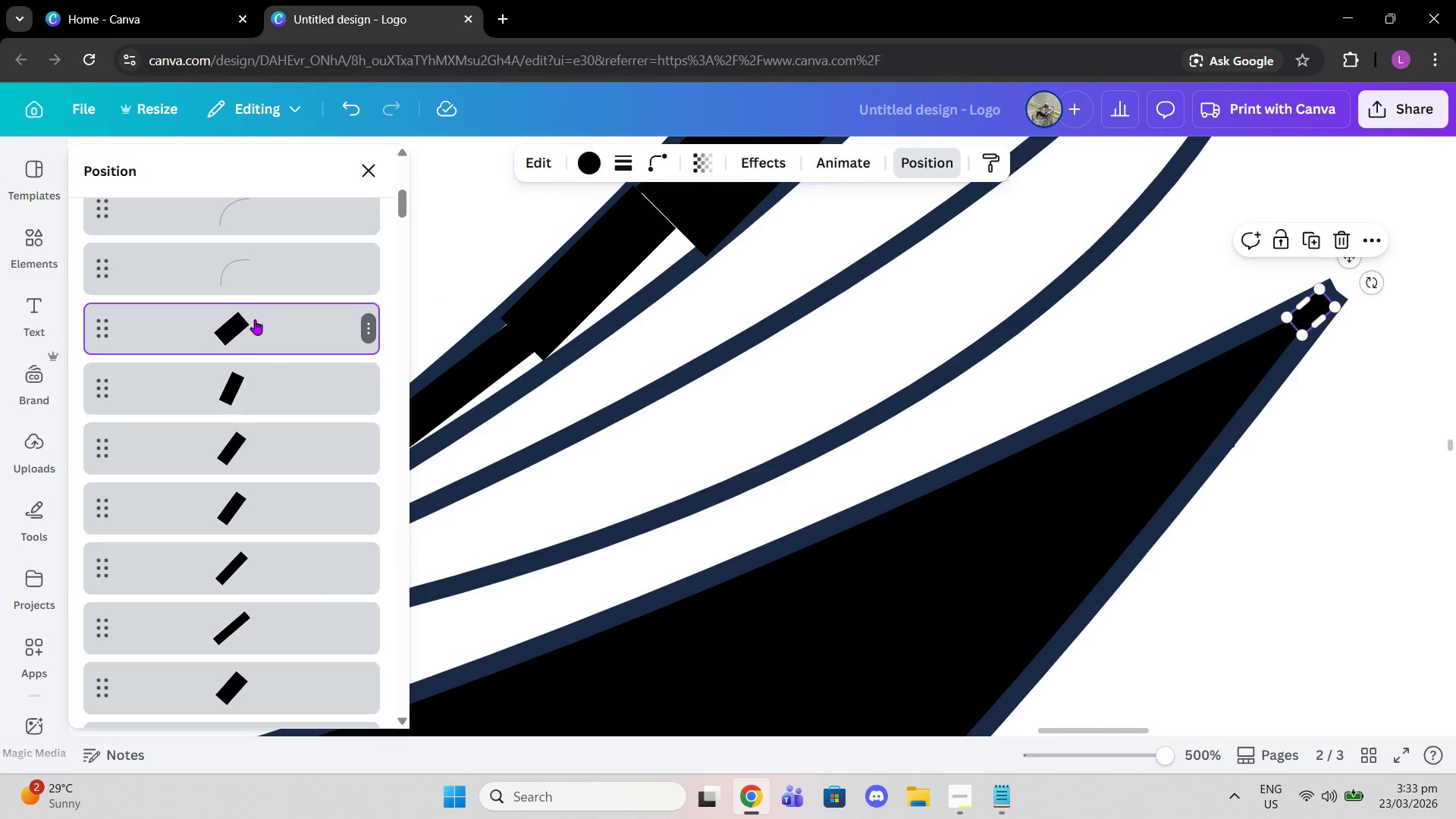 
left_click([255, 319])
 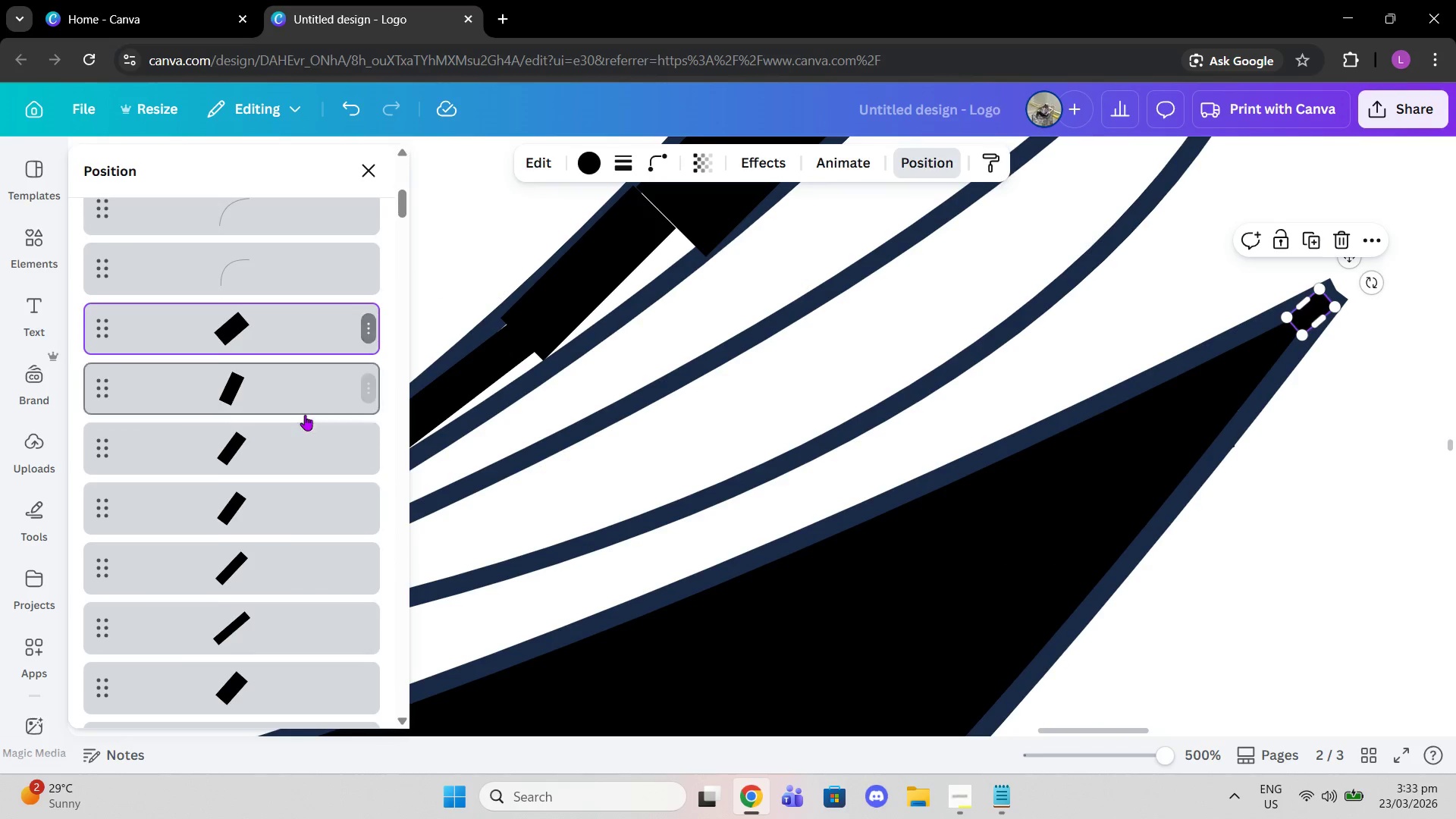 
scroll: coordinate [309, 436], scroll_direction: down, amount: 11.0
 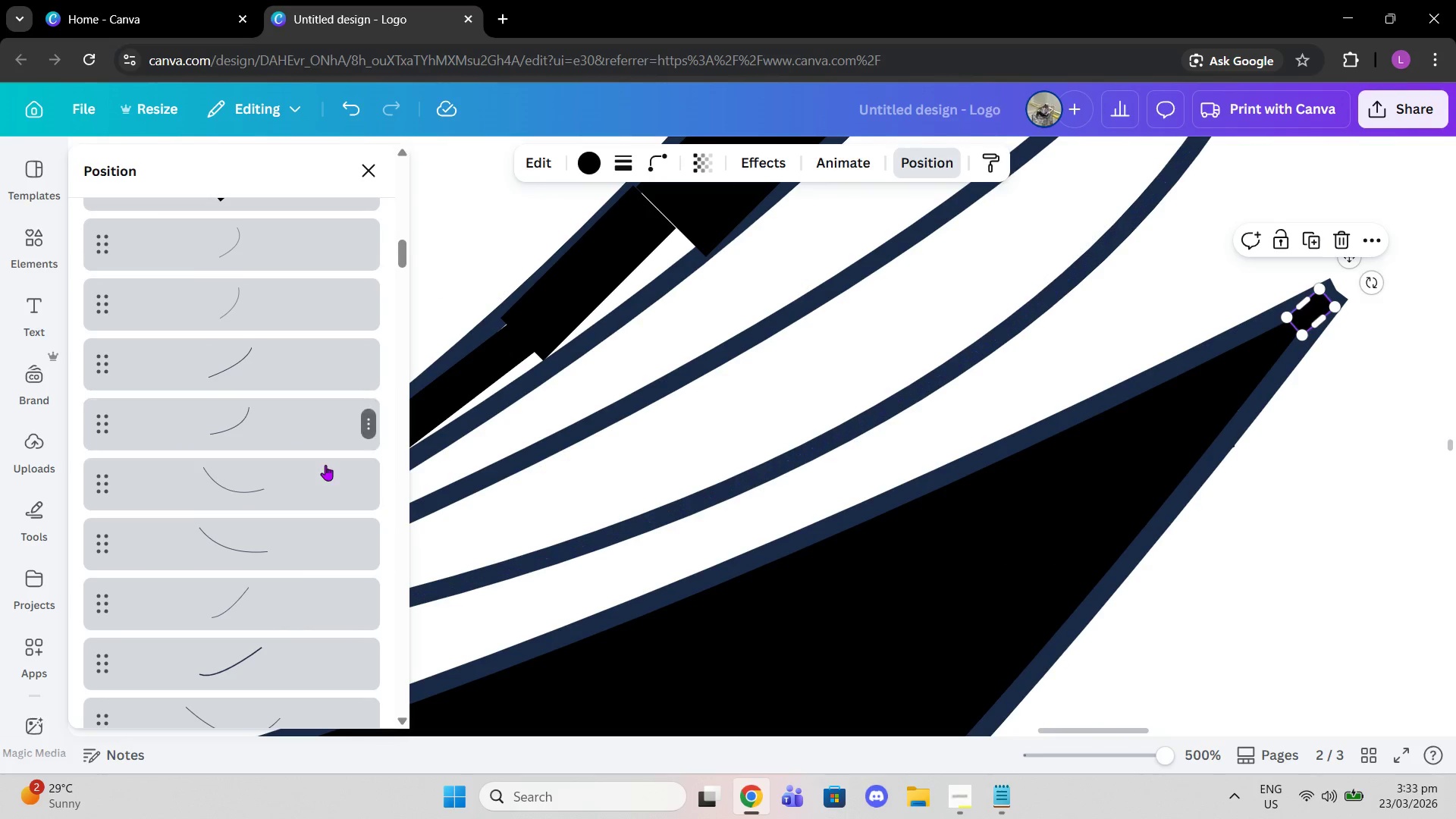 
scroll: coordinate [325, 465], scroll_direction: up, amount: 4.0
 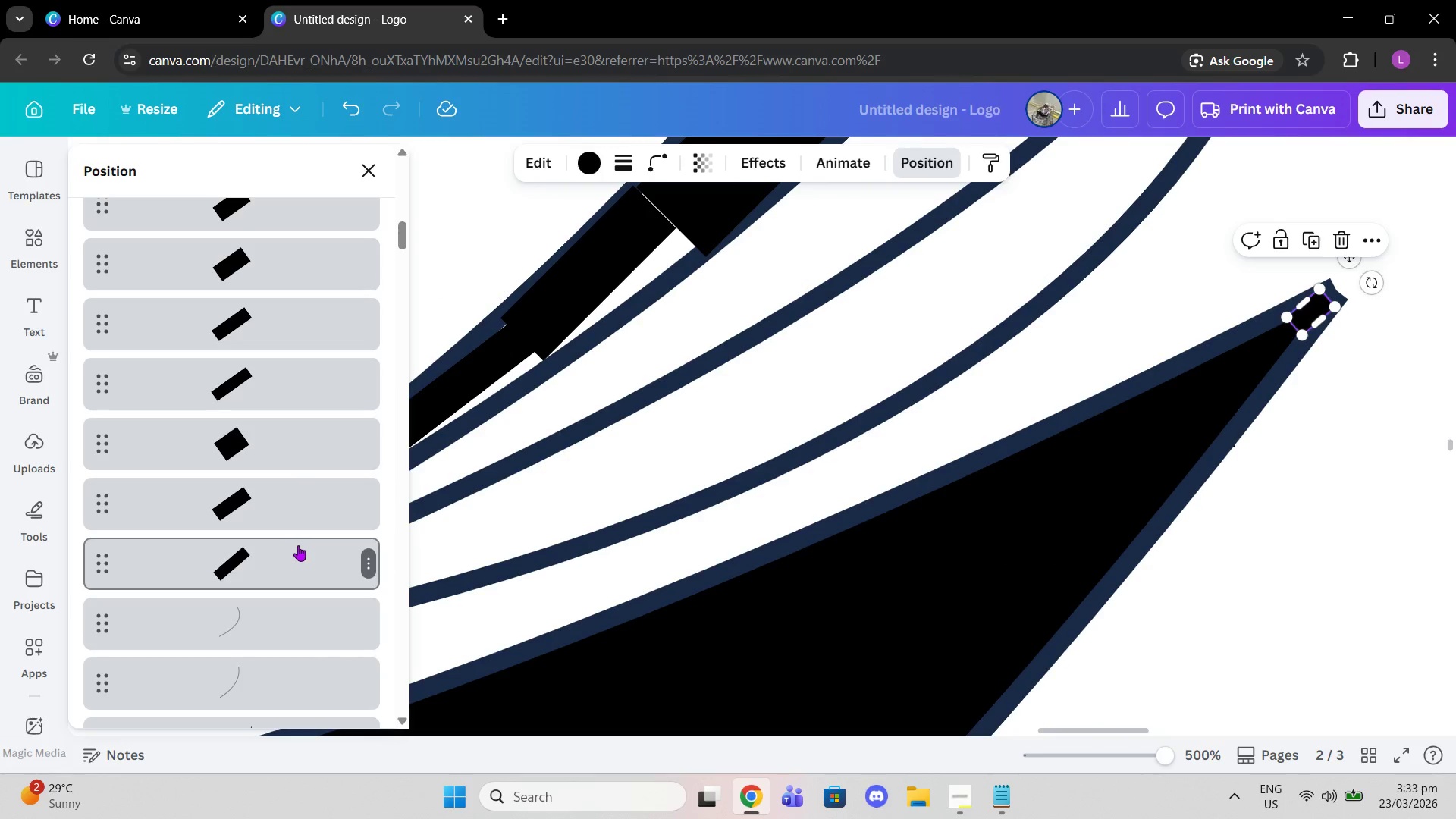 
left_click([298, 546])
 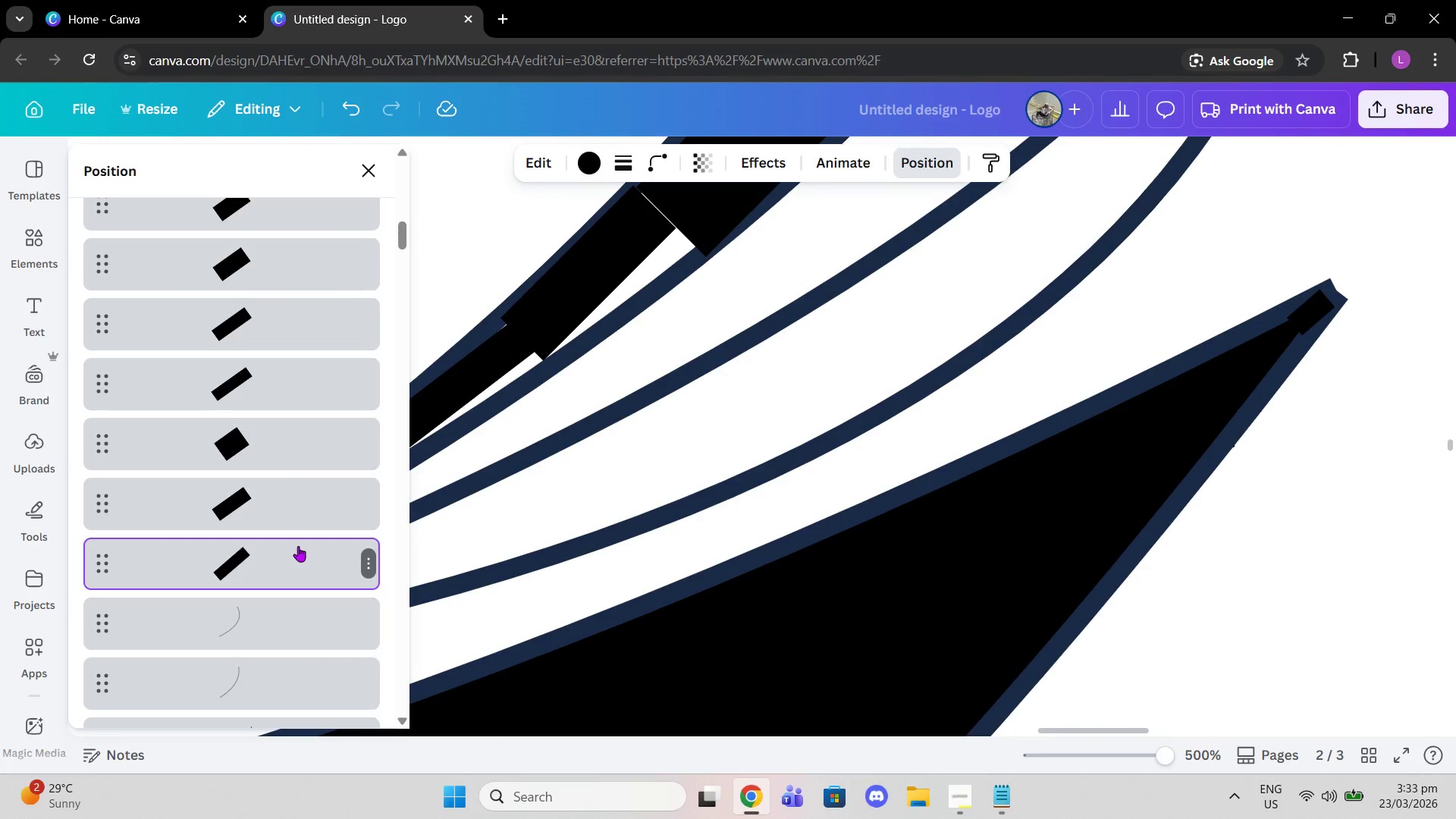 
key(Alt+Control+BracketLeft)
 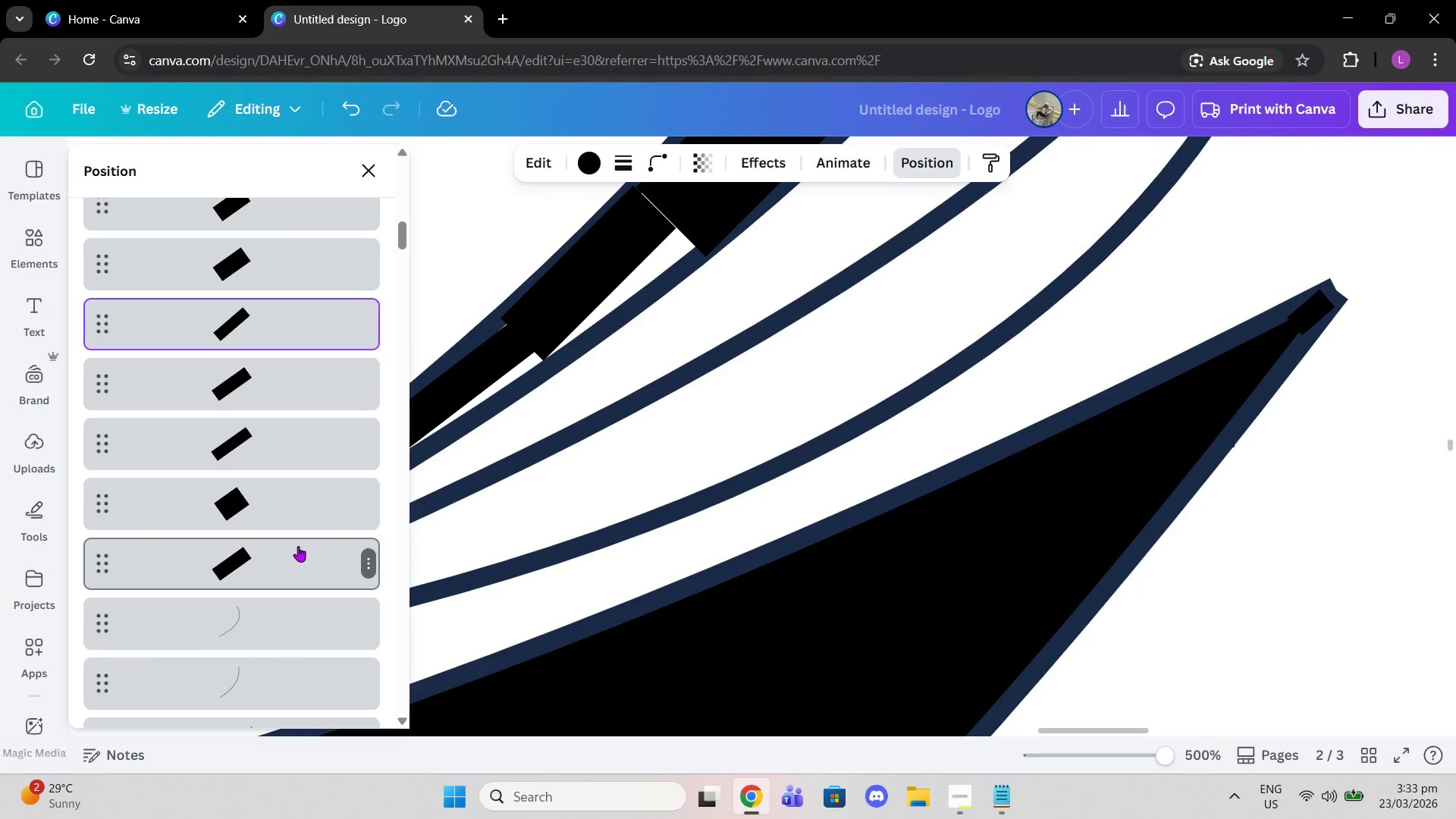 
left_click([298, 546])
 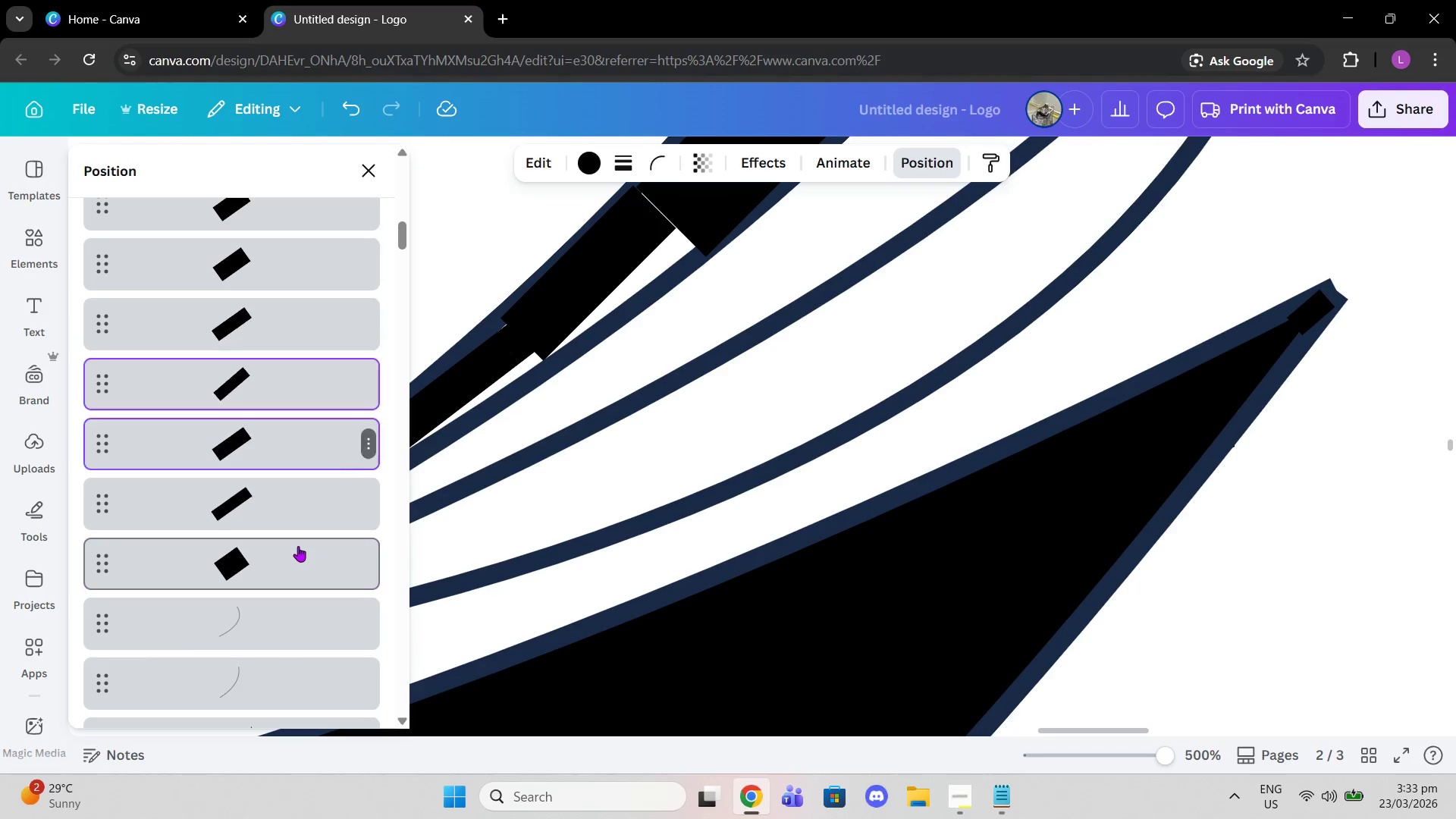 
key(Alt+Control+BracketLeft)
 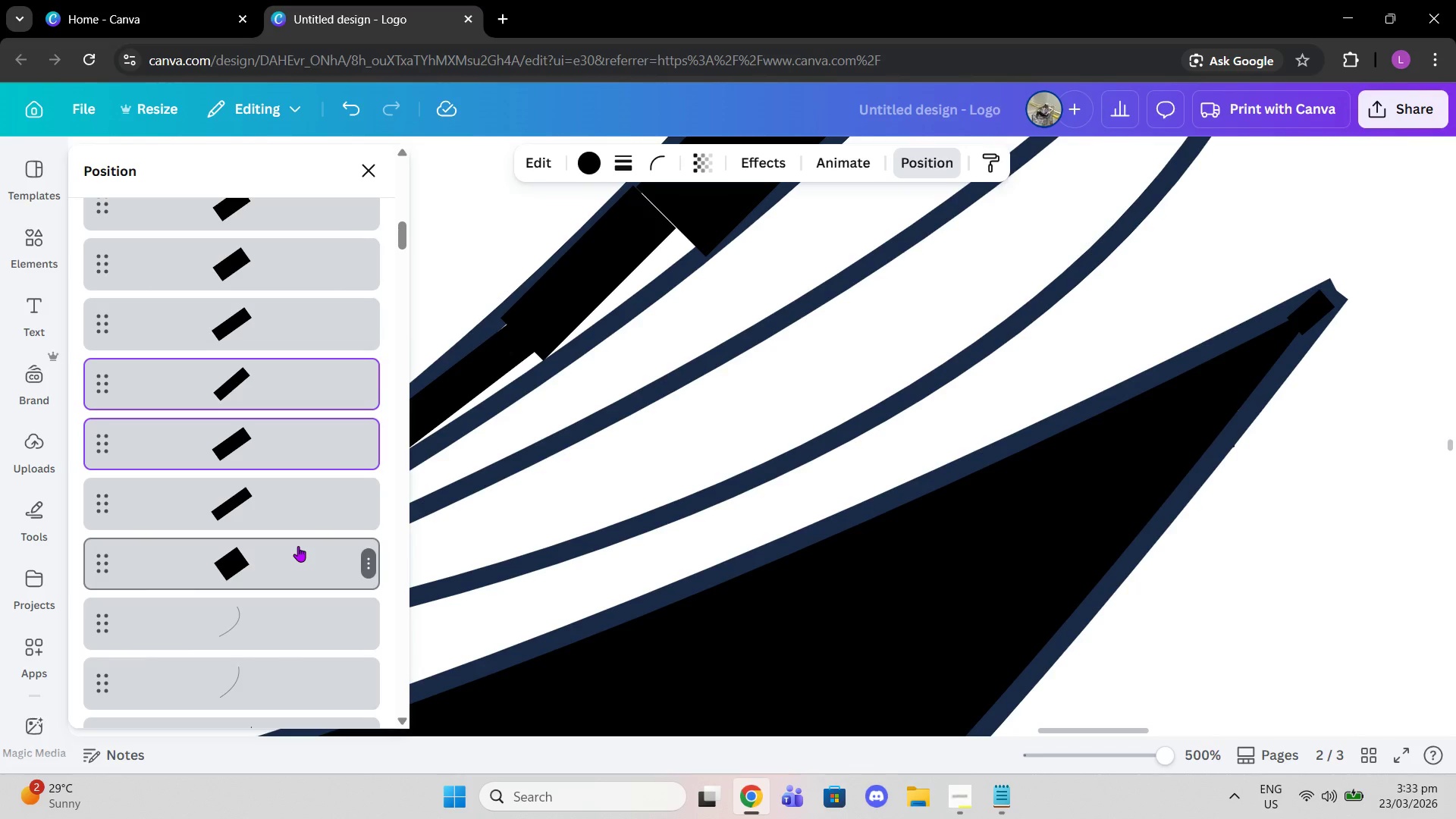 
left_click([298, 546])
 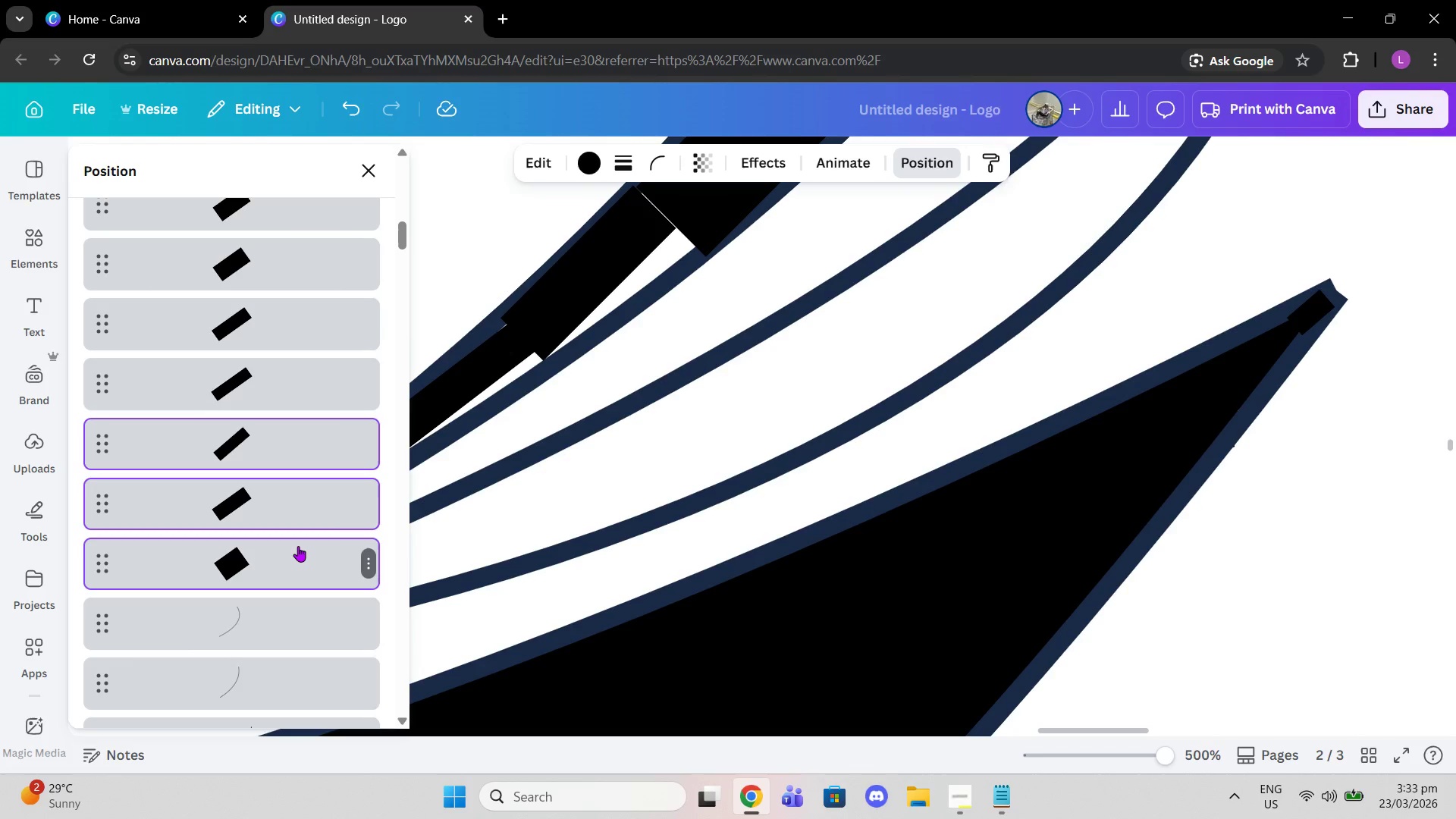 
key(Alt+Control+BracketLeft)
 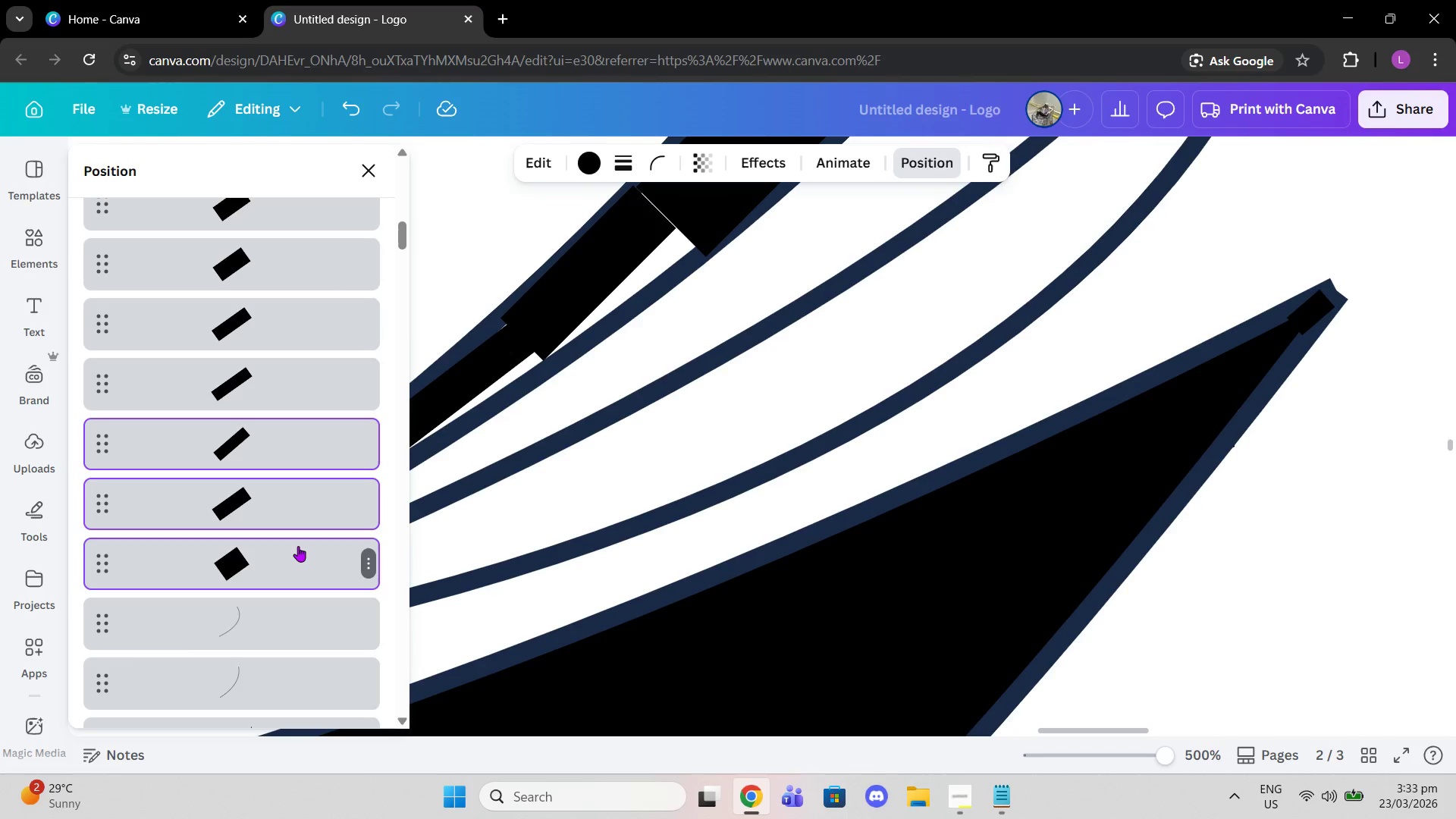 
left_click([298, 546])
 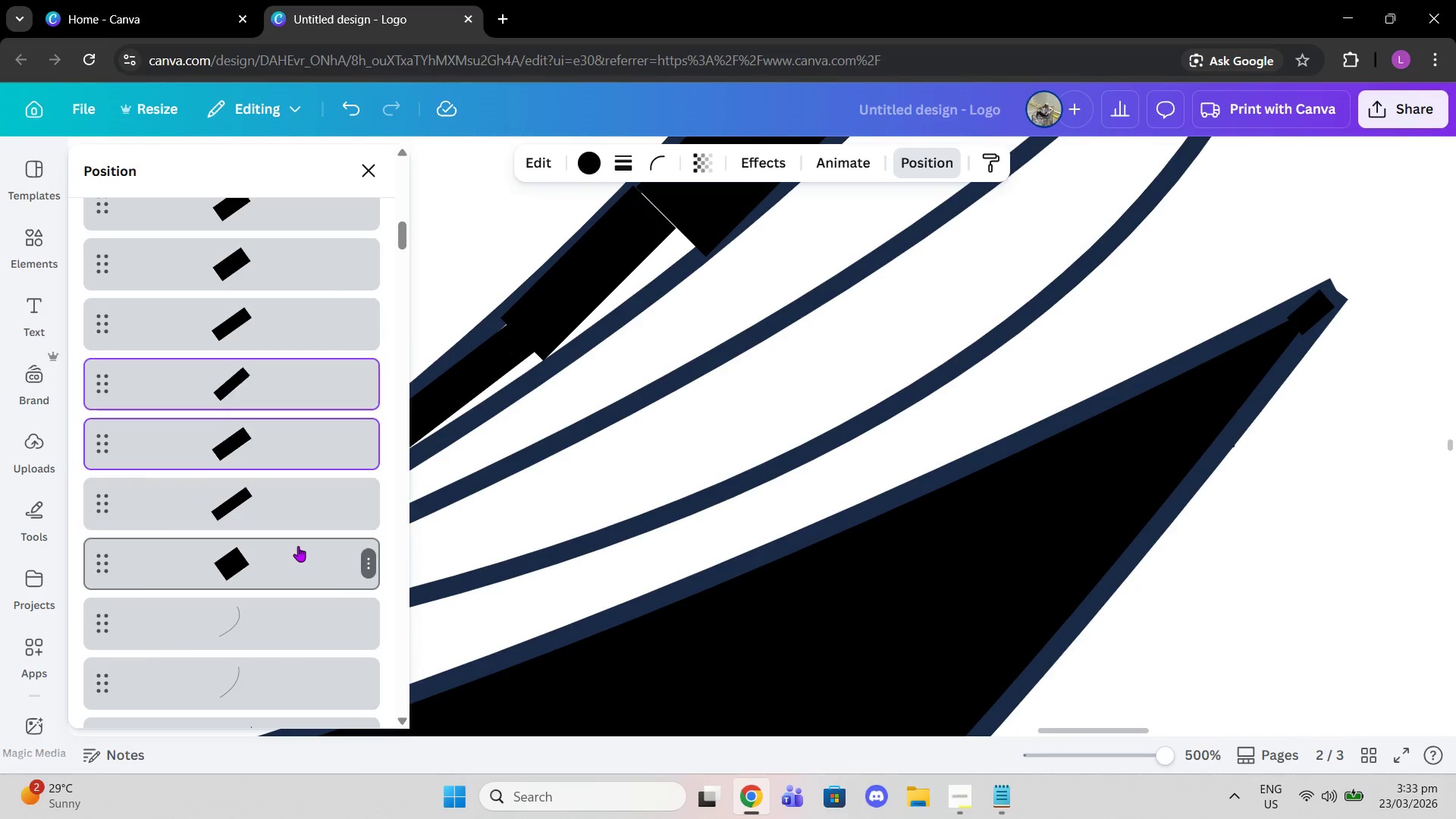 
key(Alt+Control+BracketLeft)
 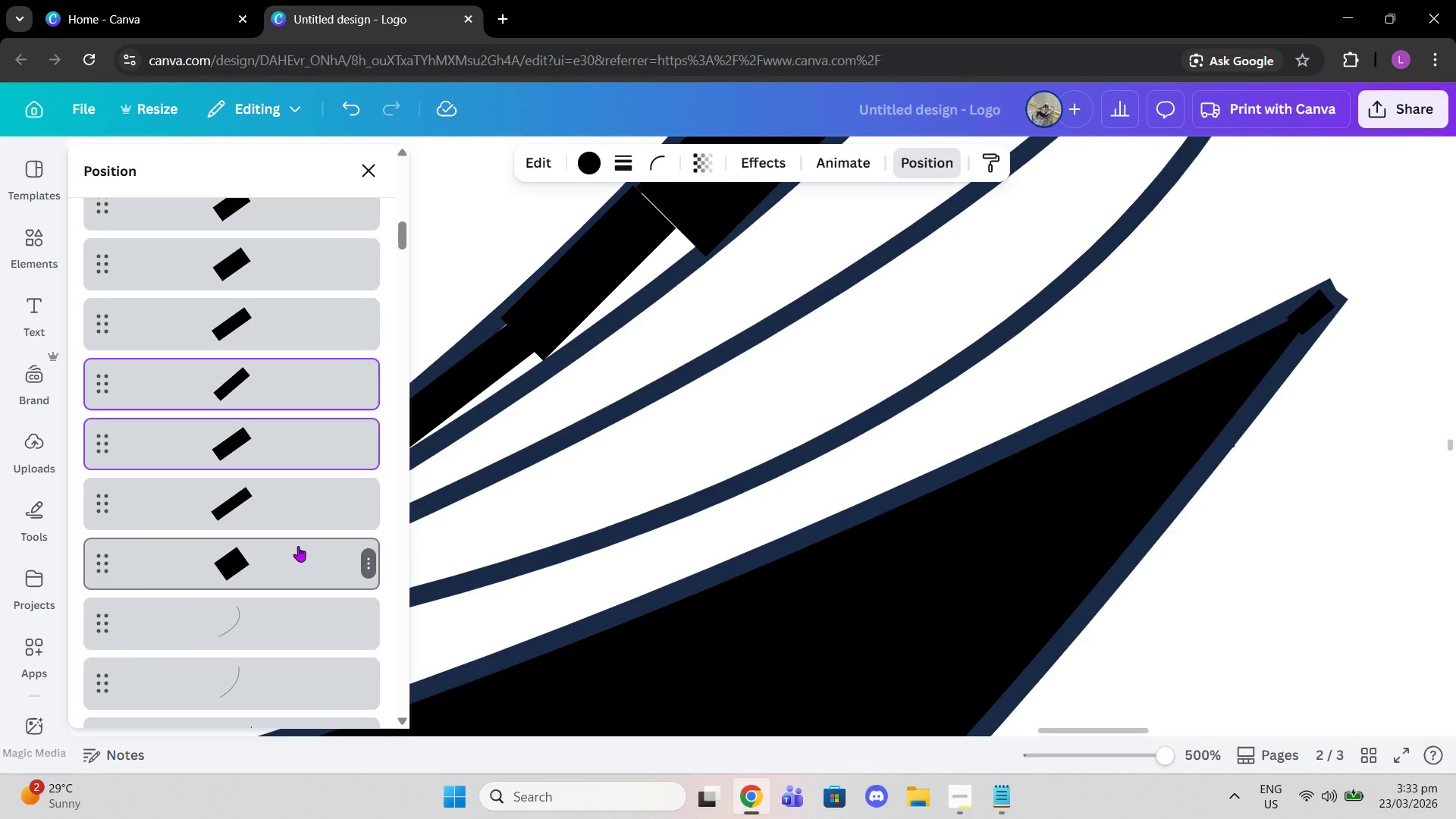 
left_click([298, 546])
 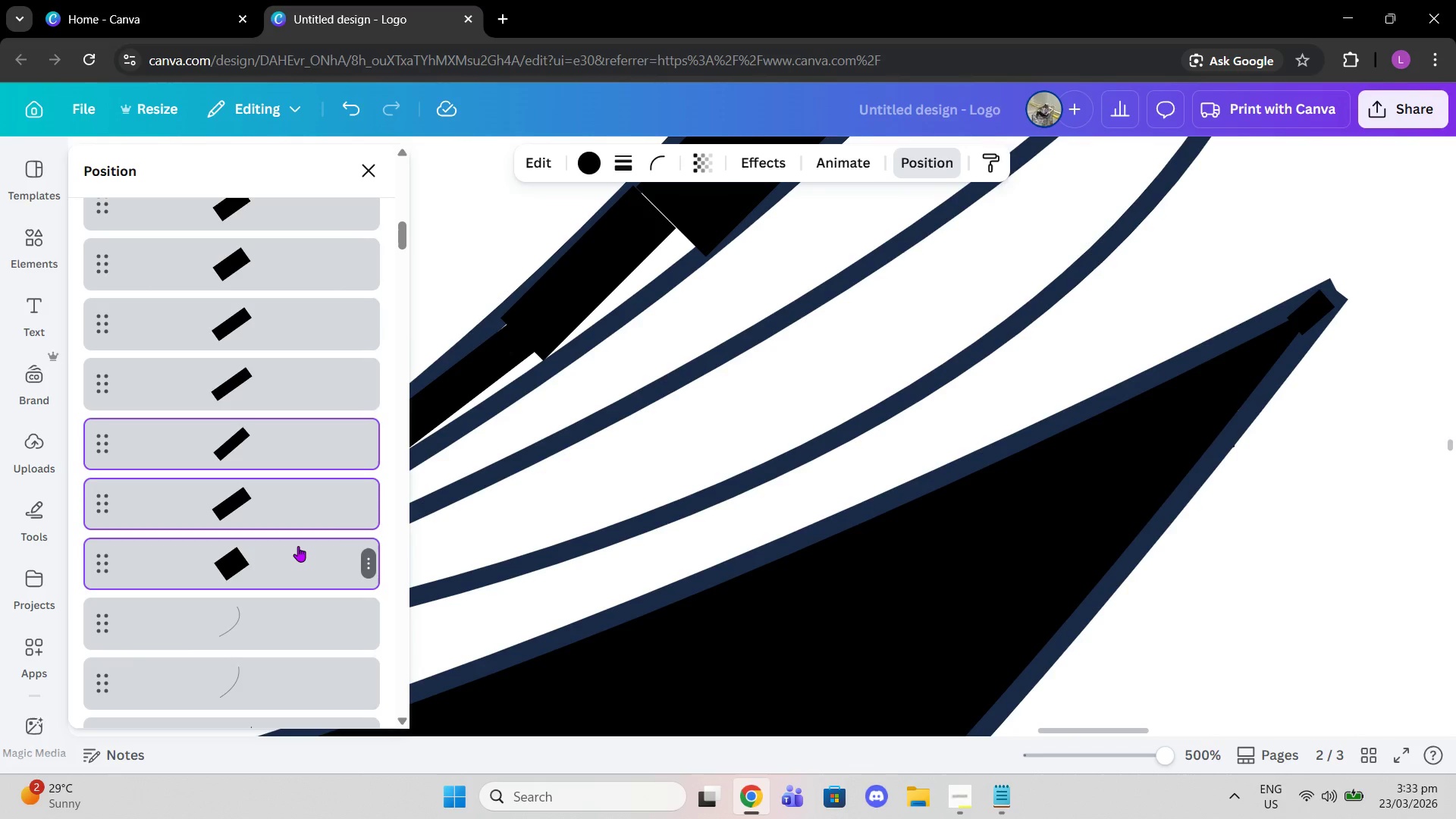 
key(Alt+Control+BracketLeft)
 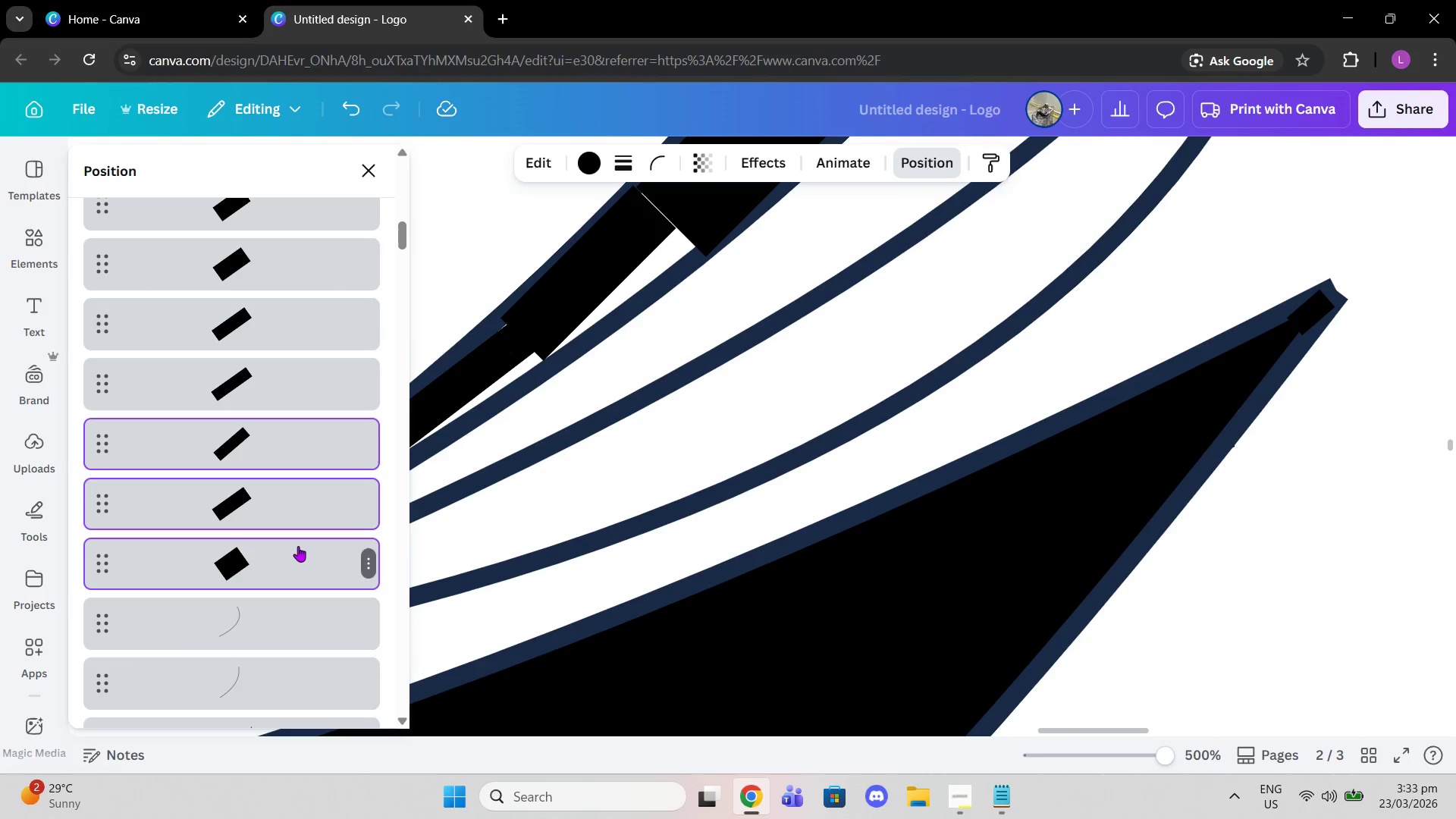 
left_click([298, 546])
 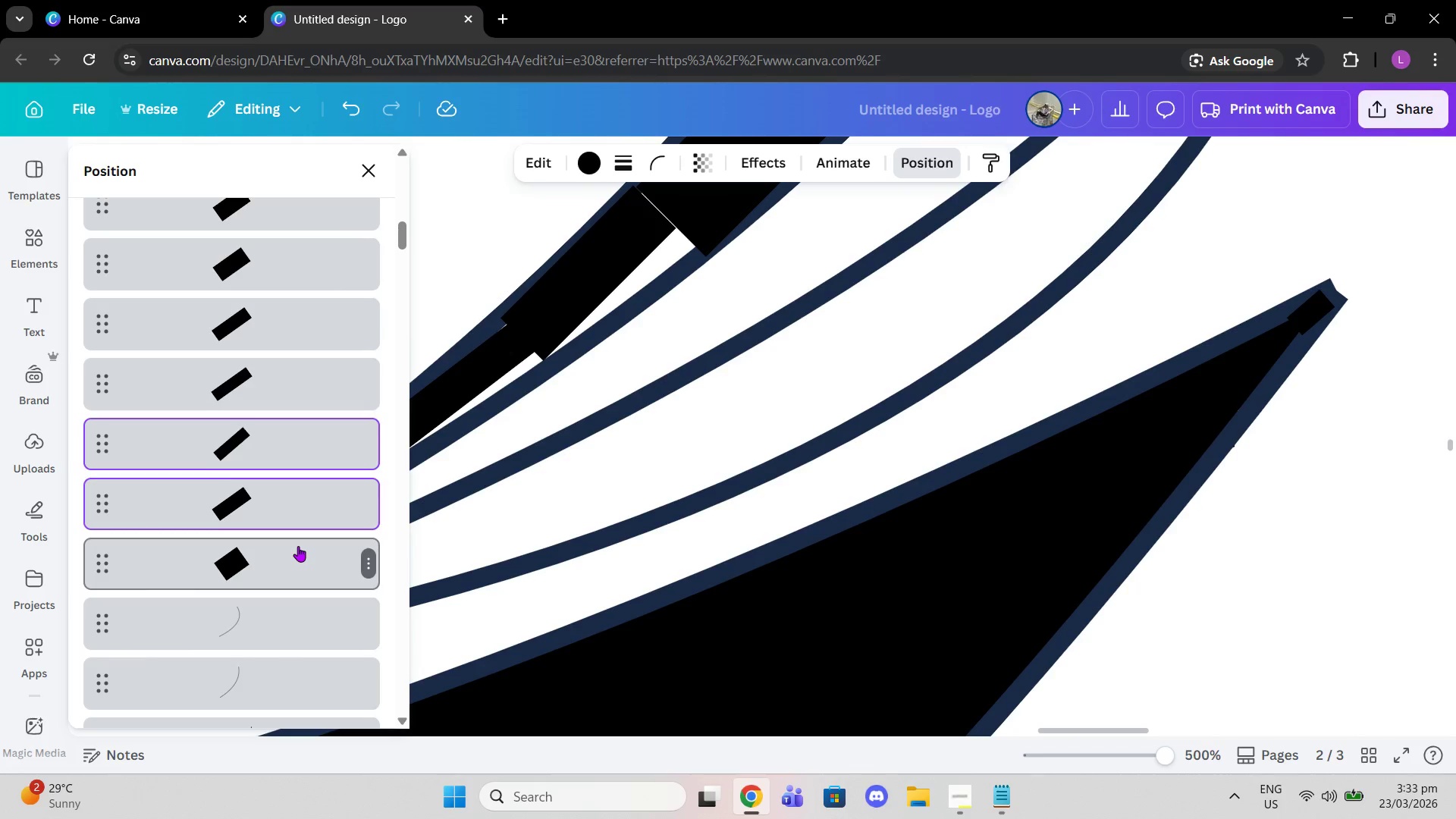 
key(Alt+Control+BracketLeft)
 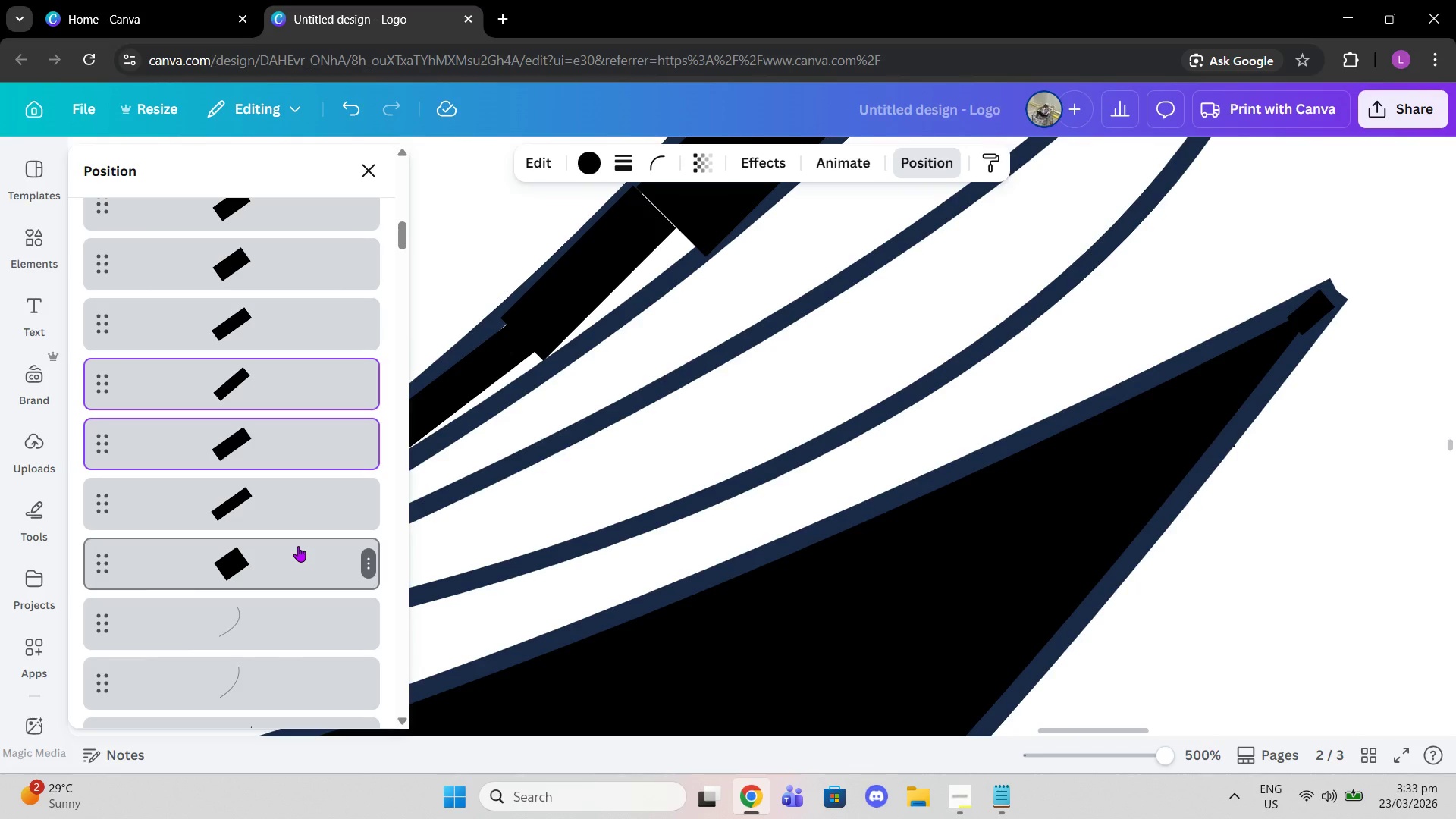 
left_click([298, 546])
 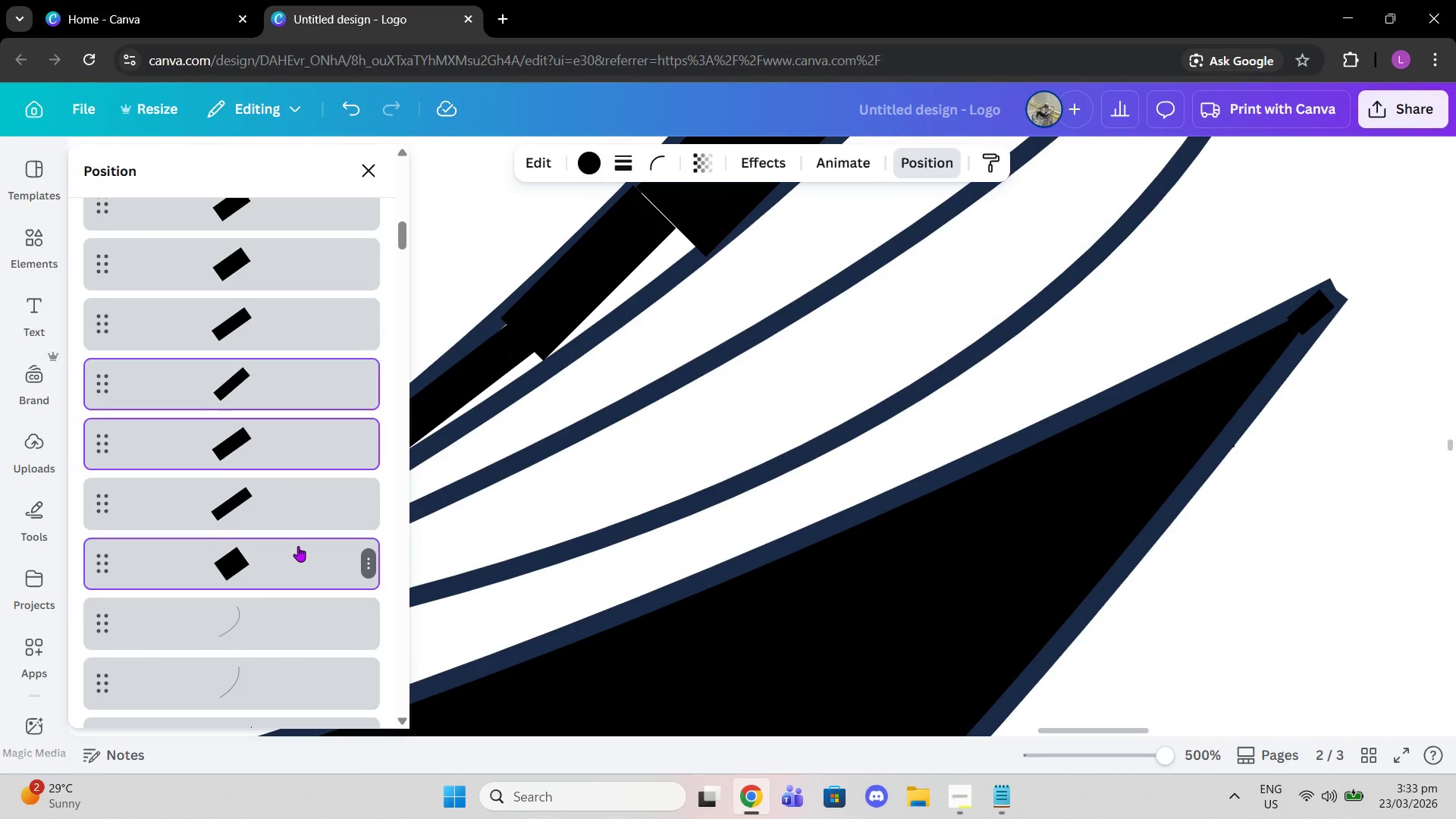 
key(Alt+Control+BracketLeft)
 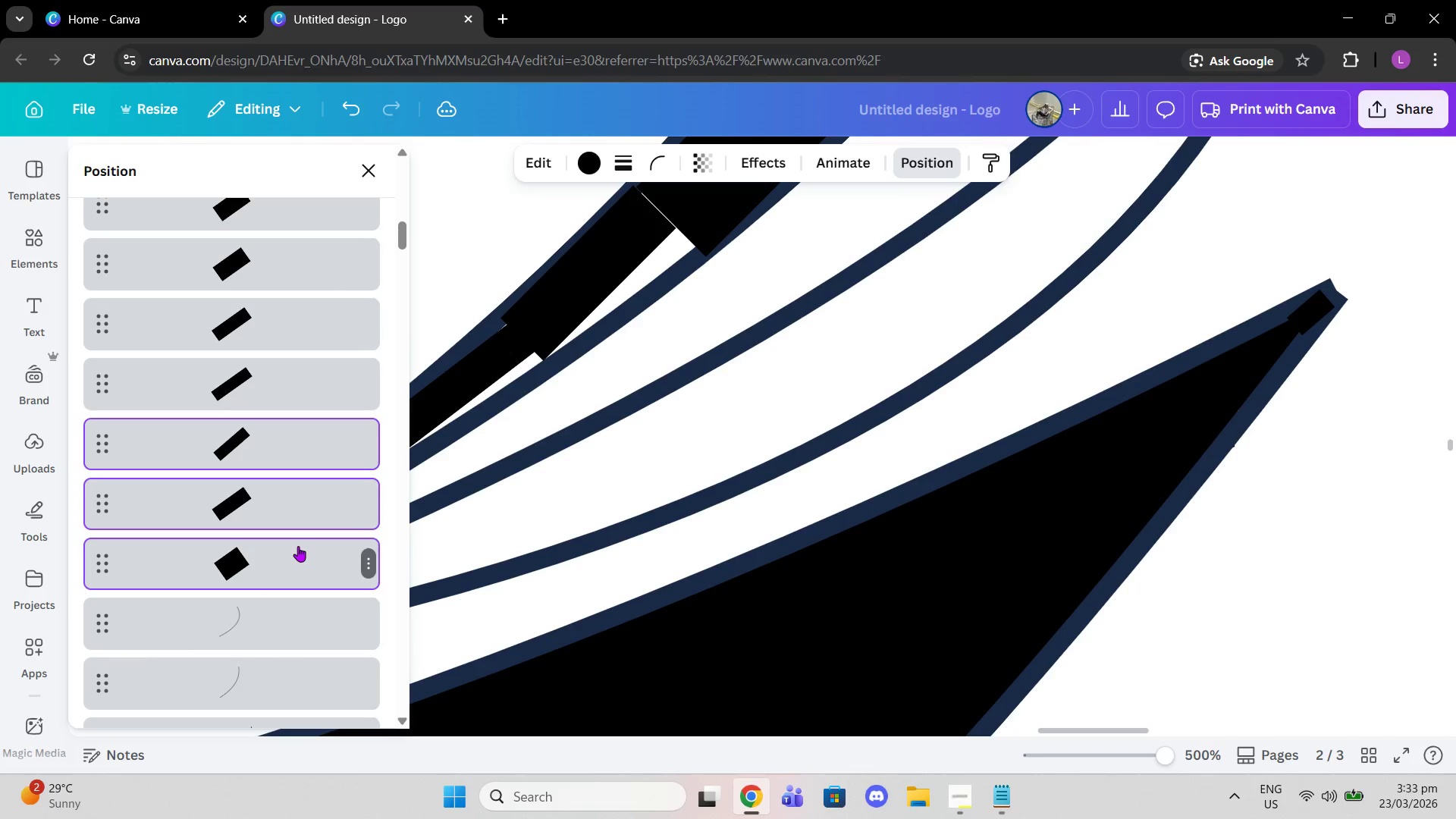 
left_click([298, 546])
 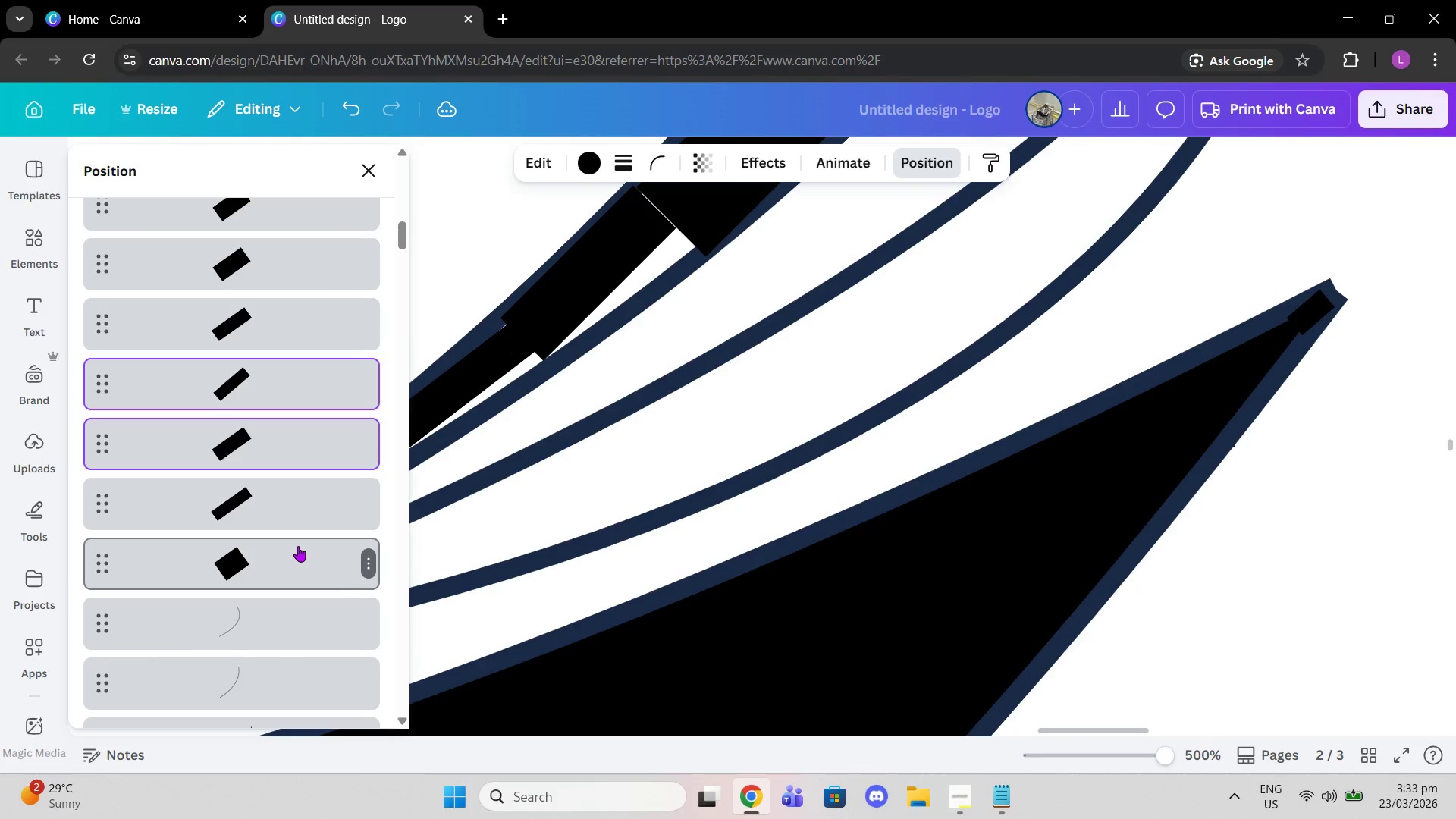 
key(Alt+Control+BracketLeft)
 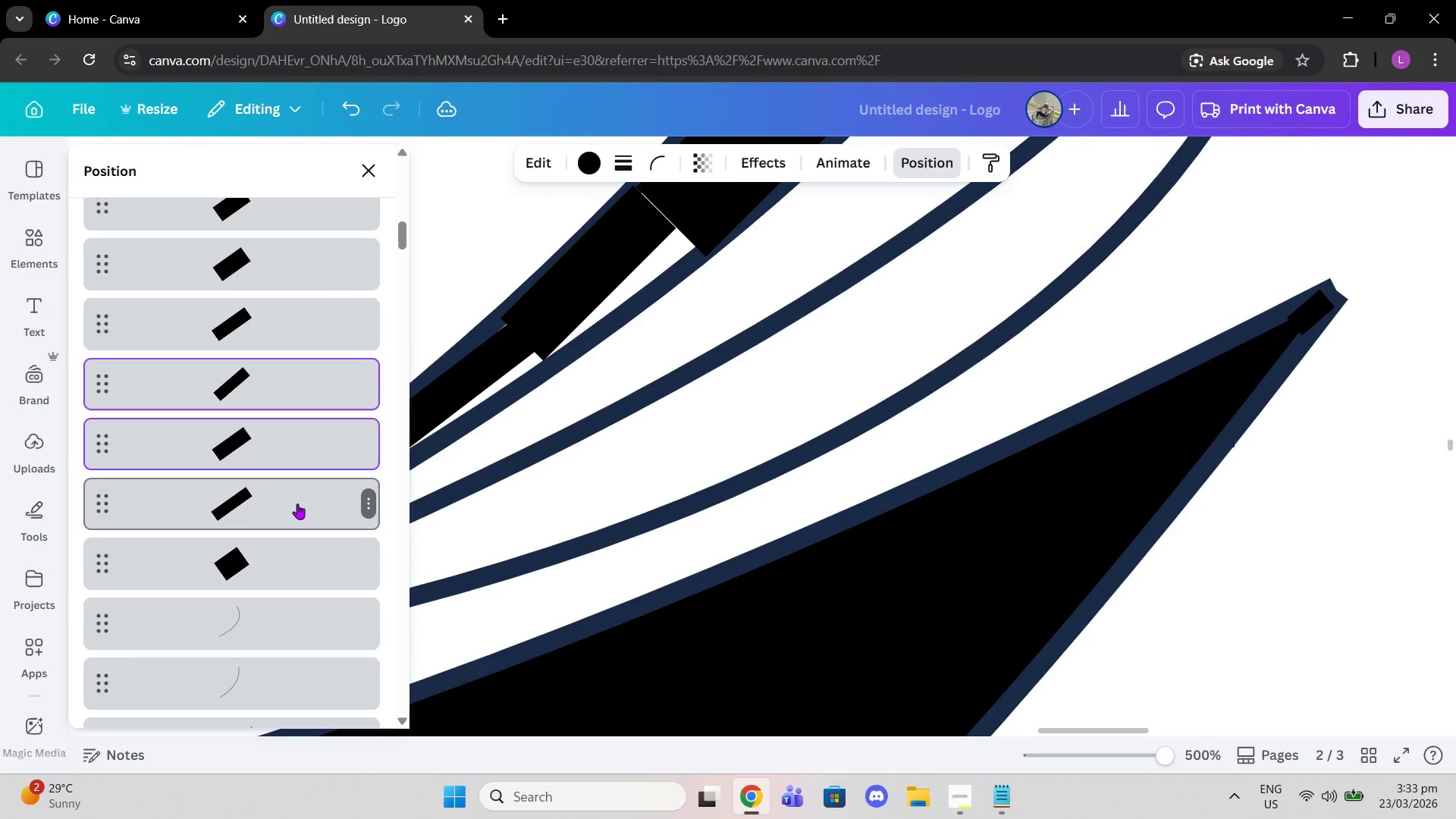 
scroll: coordinate [297, 504], scroll_direction: up, amount: 3.0
 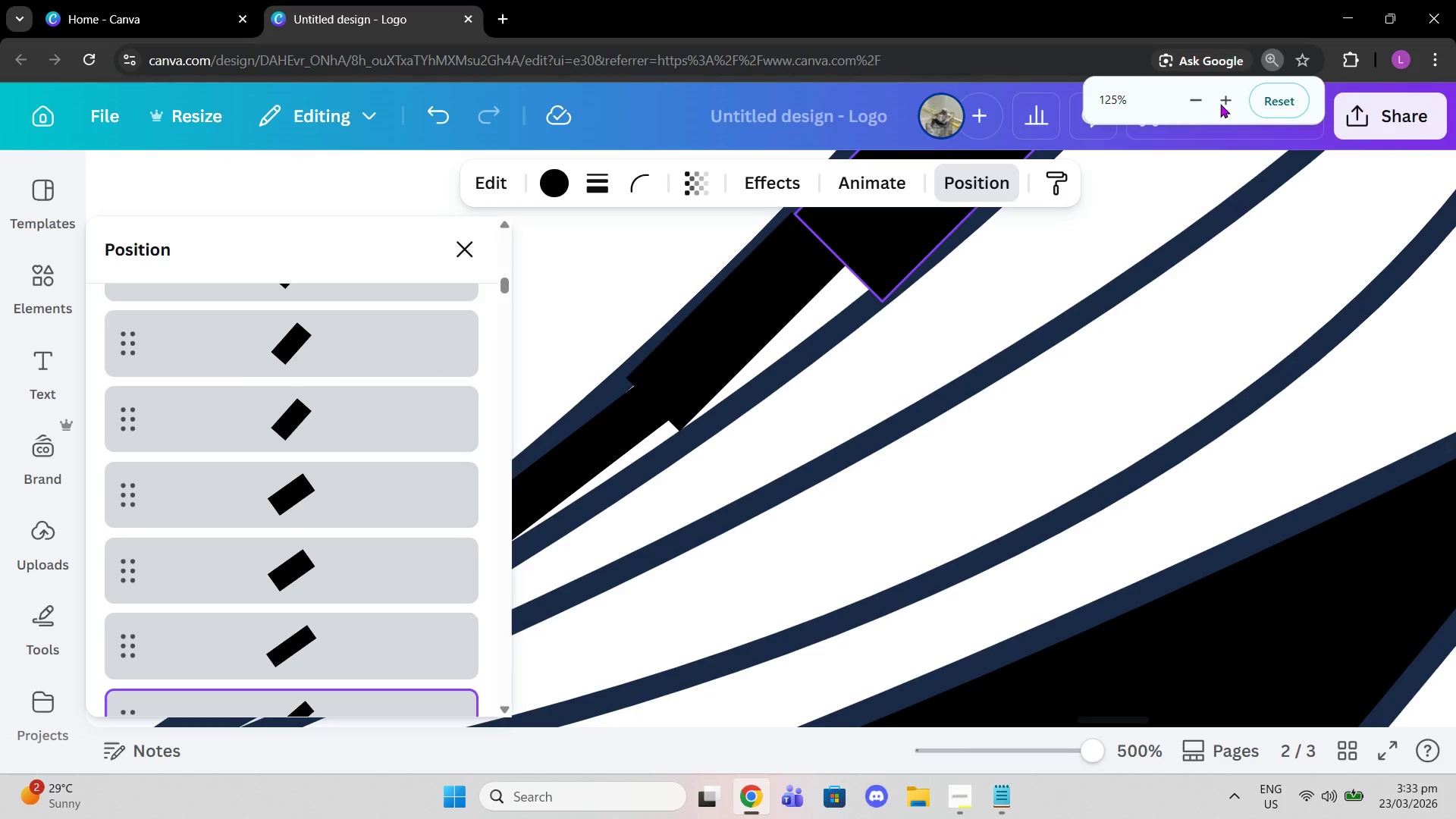 
left_click([1263, 104])
 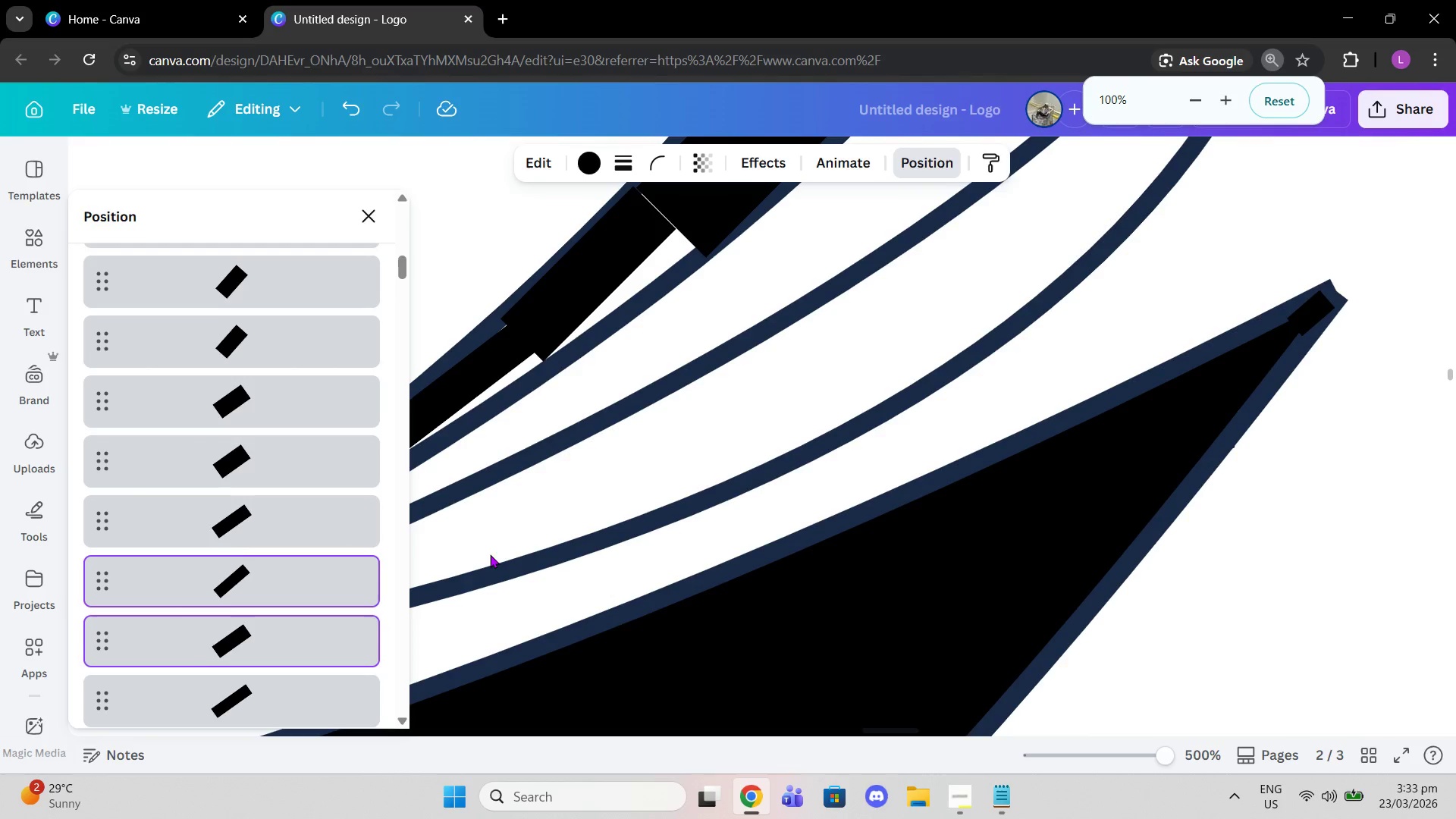 
scroll: coordinate [309, 572], scroll_direction: down, amount: 2.0
 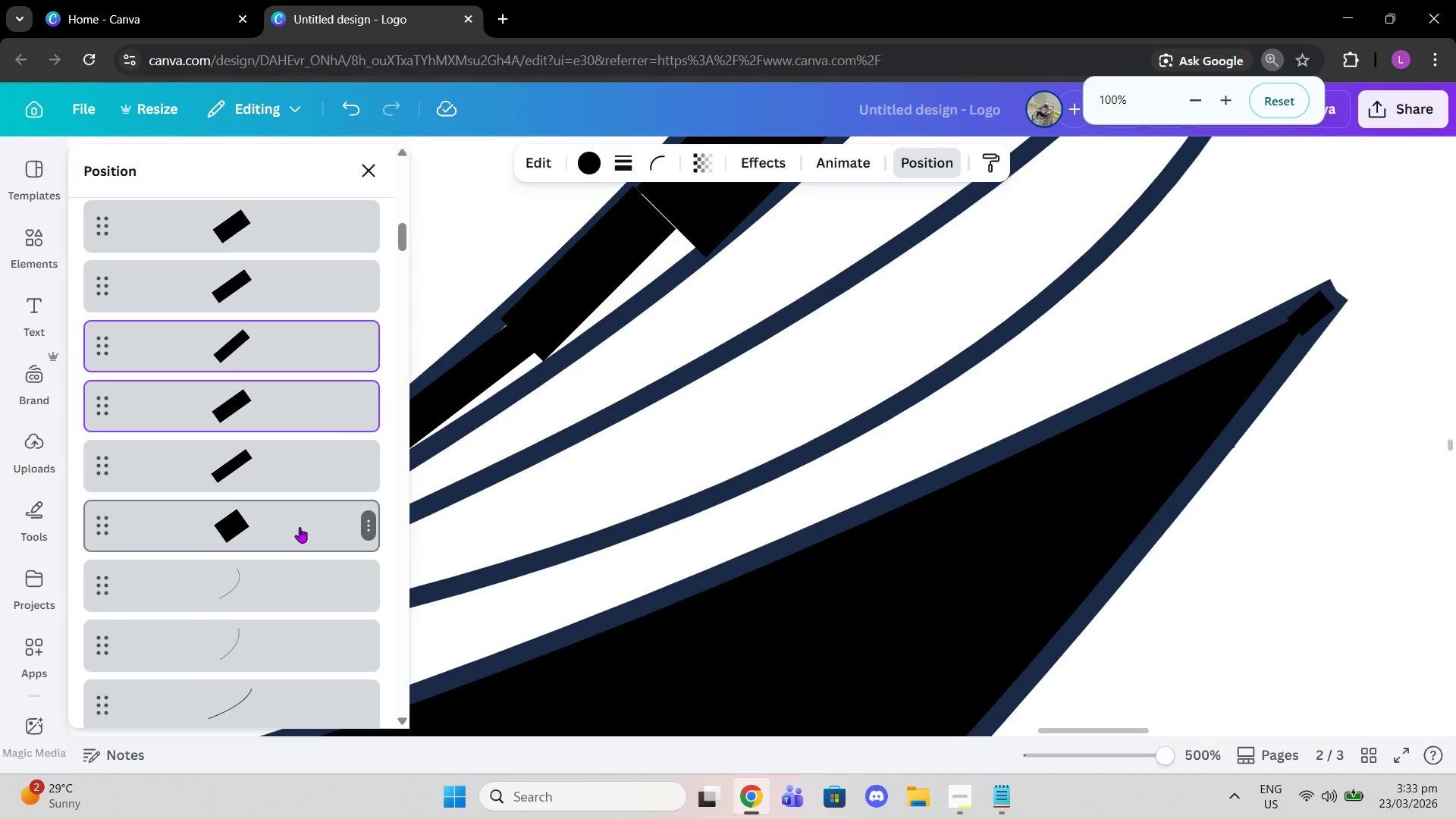 
scroll: coordinate [285, 478], scroll_direction: up, amount: 12.0
 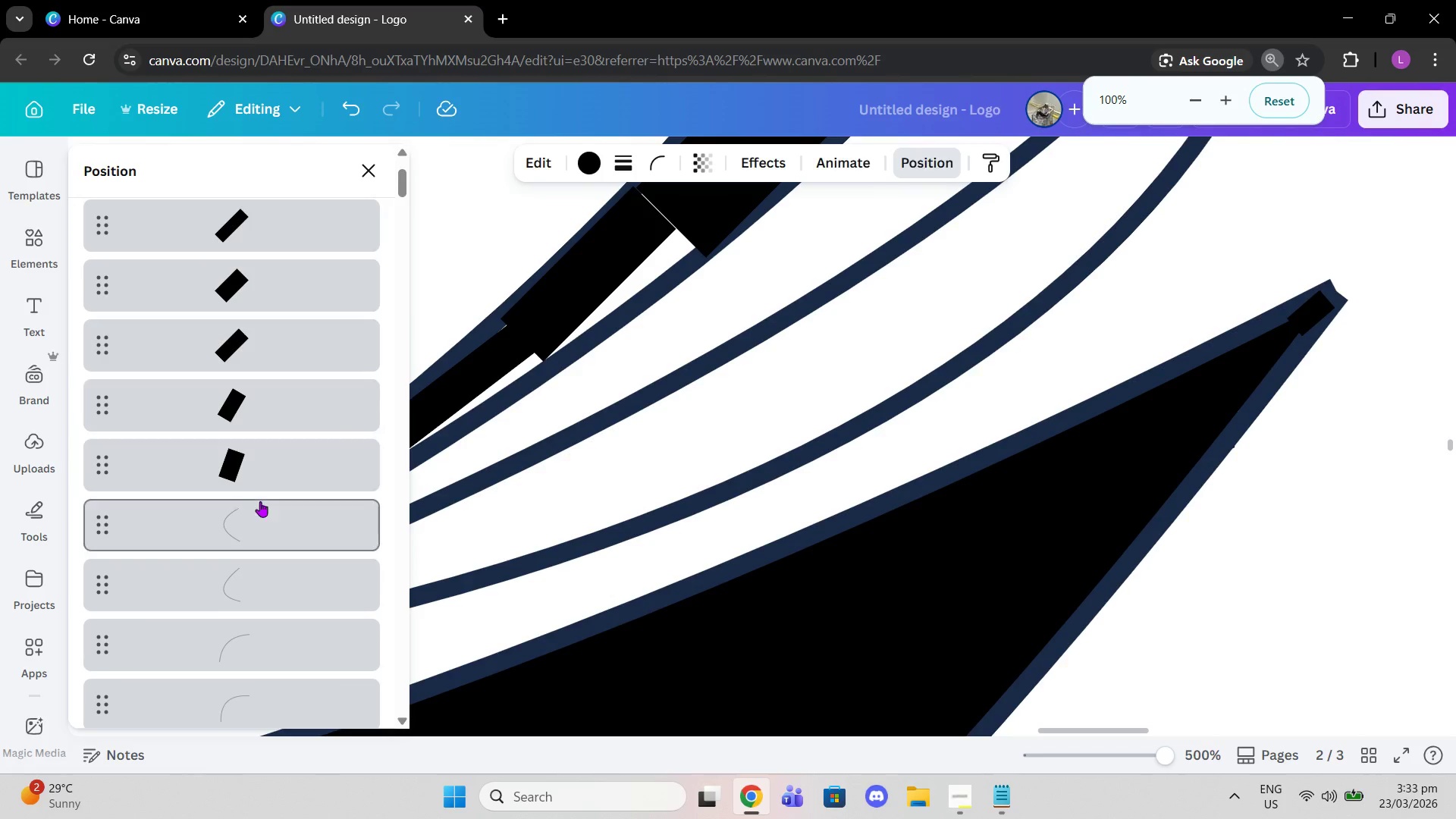 
scroll: coordinate [262, 509], scroll_direction: down, amount: 3.0
 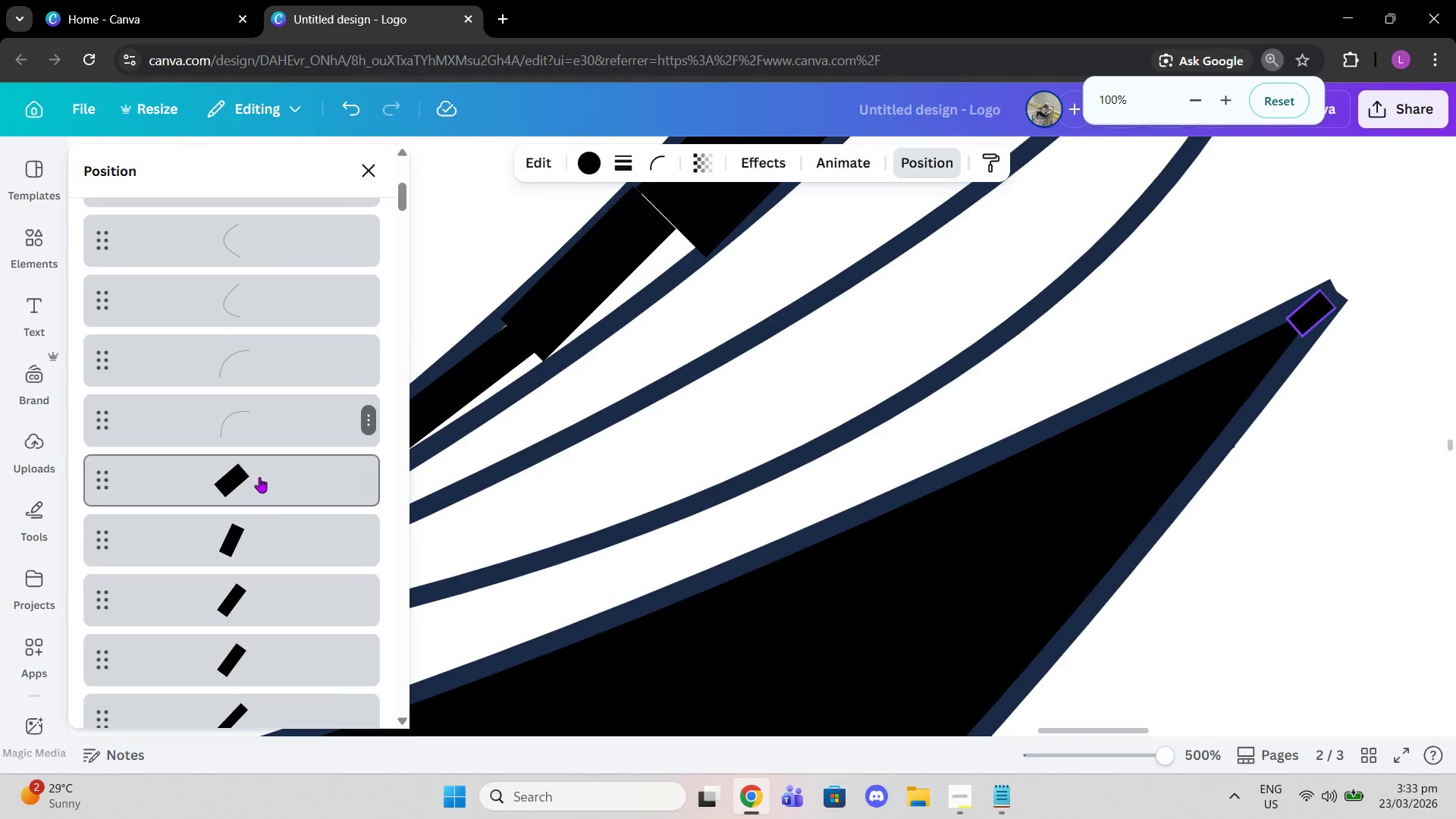 
left_click([259, 477])
 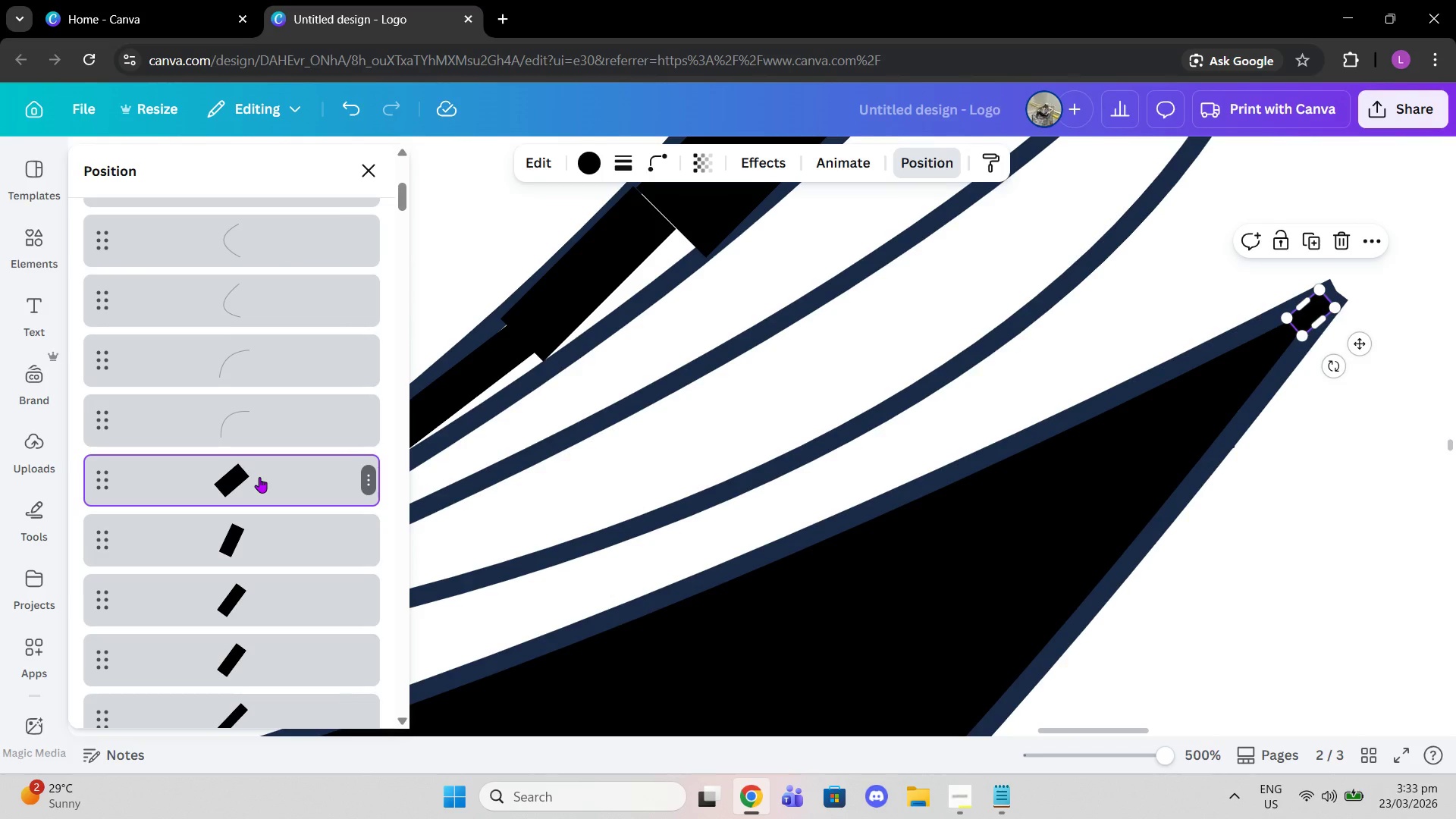 
key(Alt+Control+BracketLeft)
 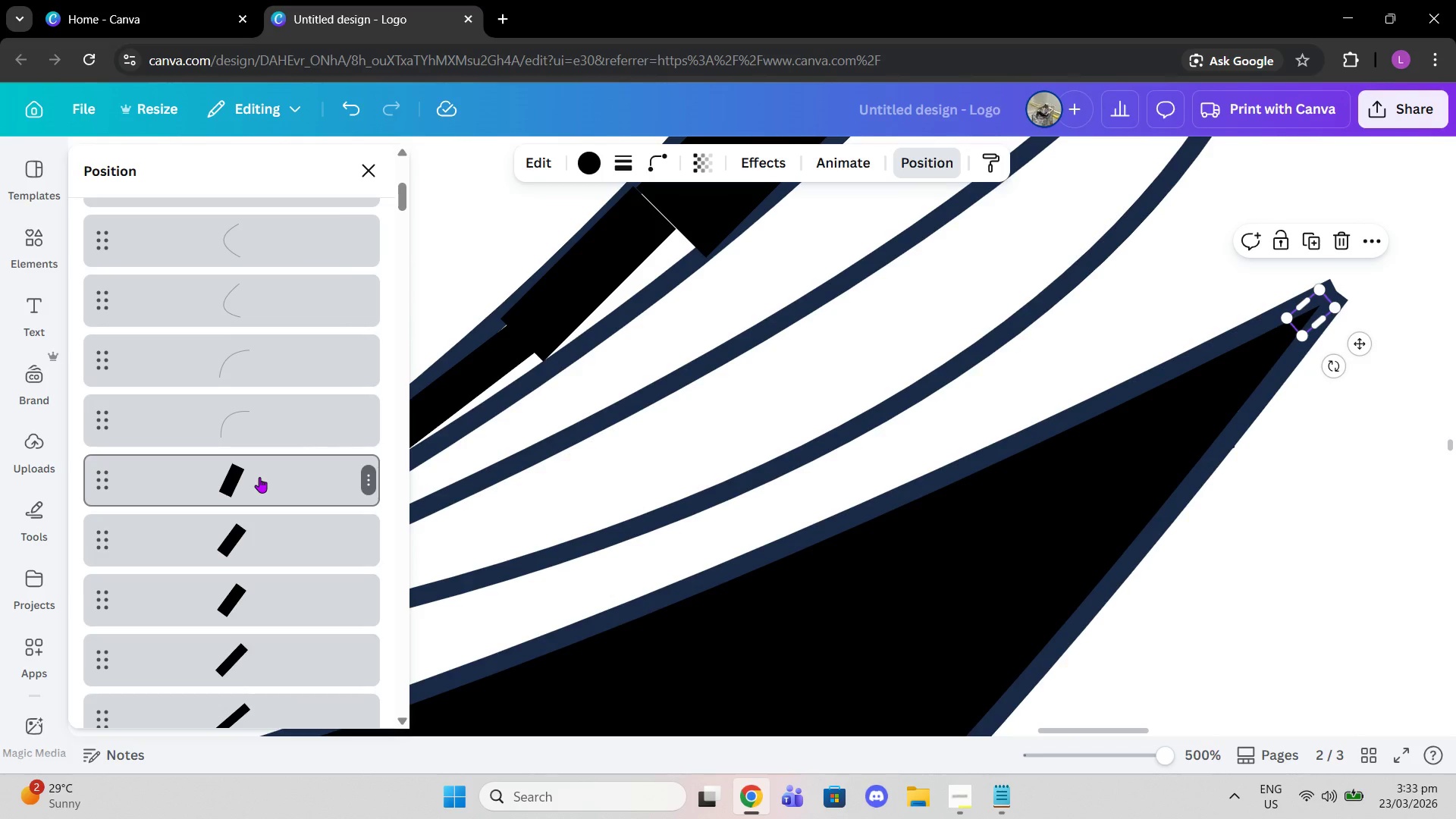 
left_click([259, 477])
 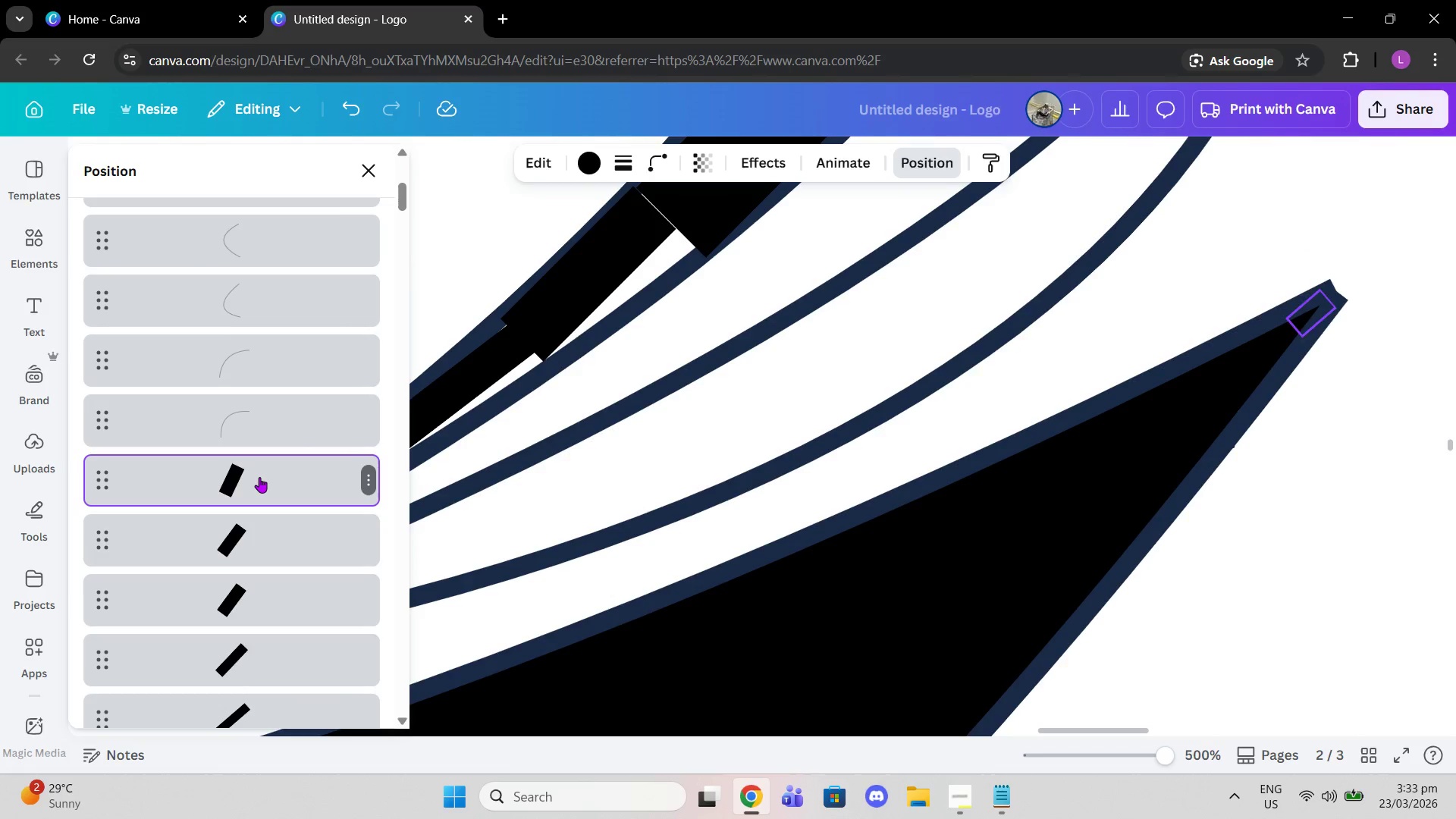 
key(Alt+Control+BracketLeft)
 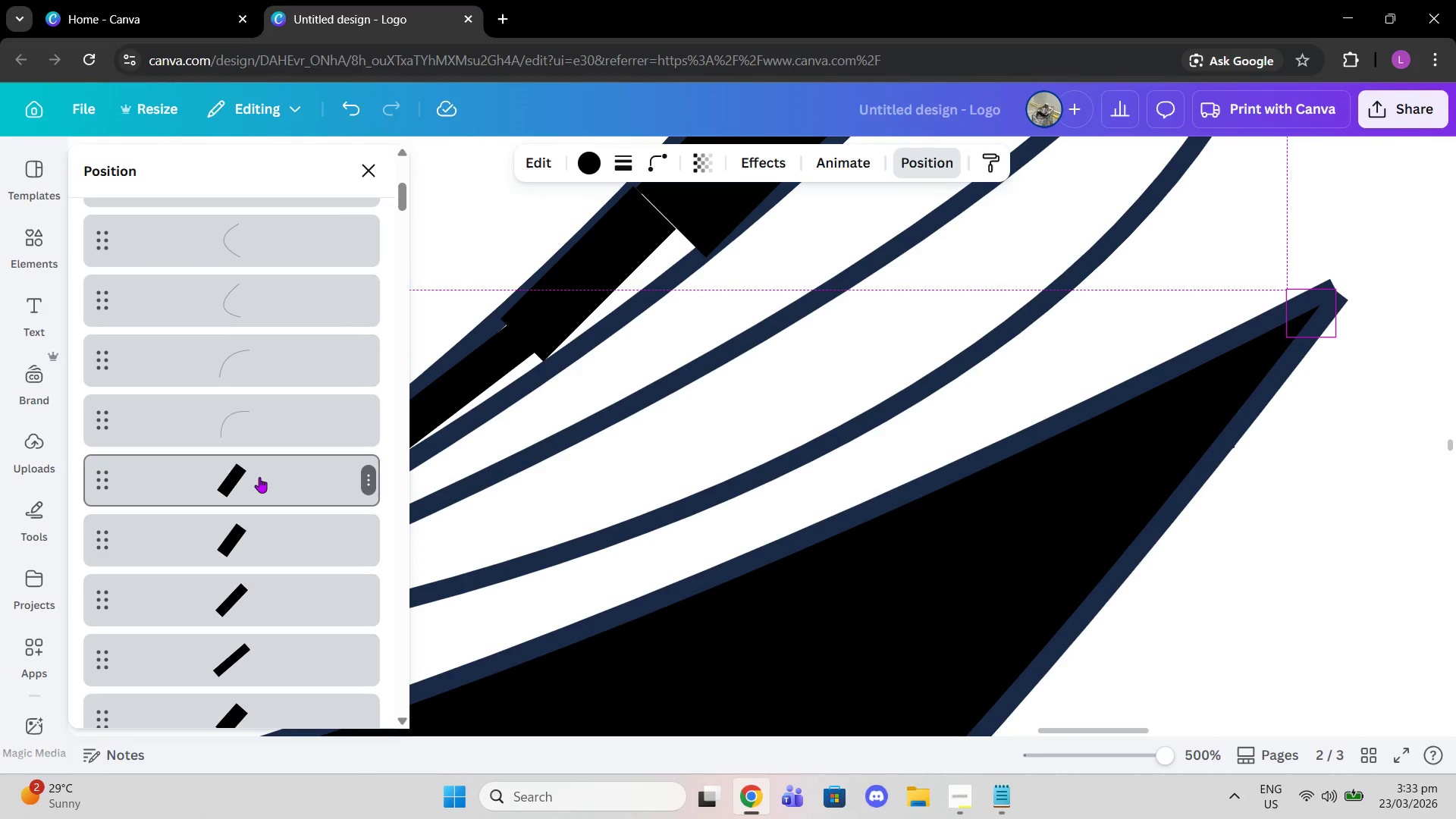 
left_click([259, 477])
 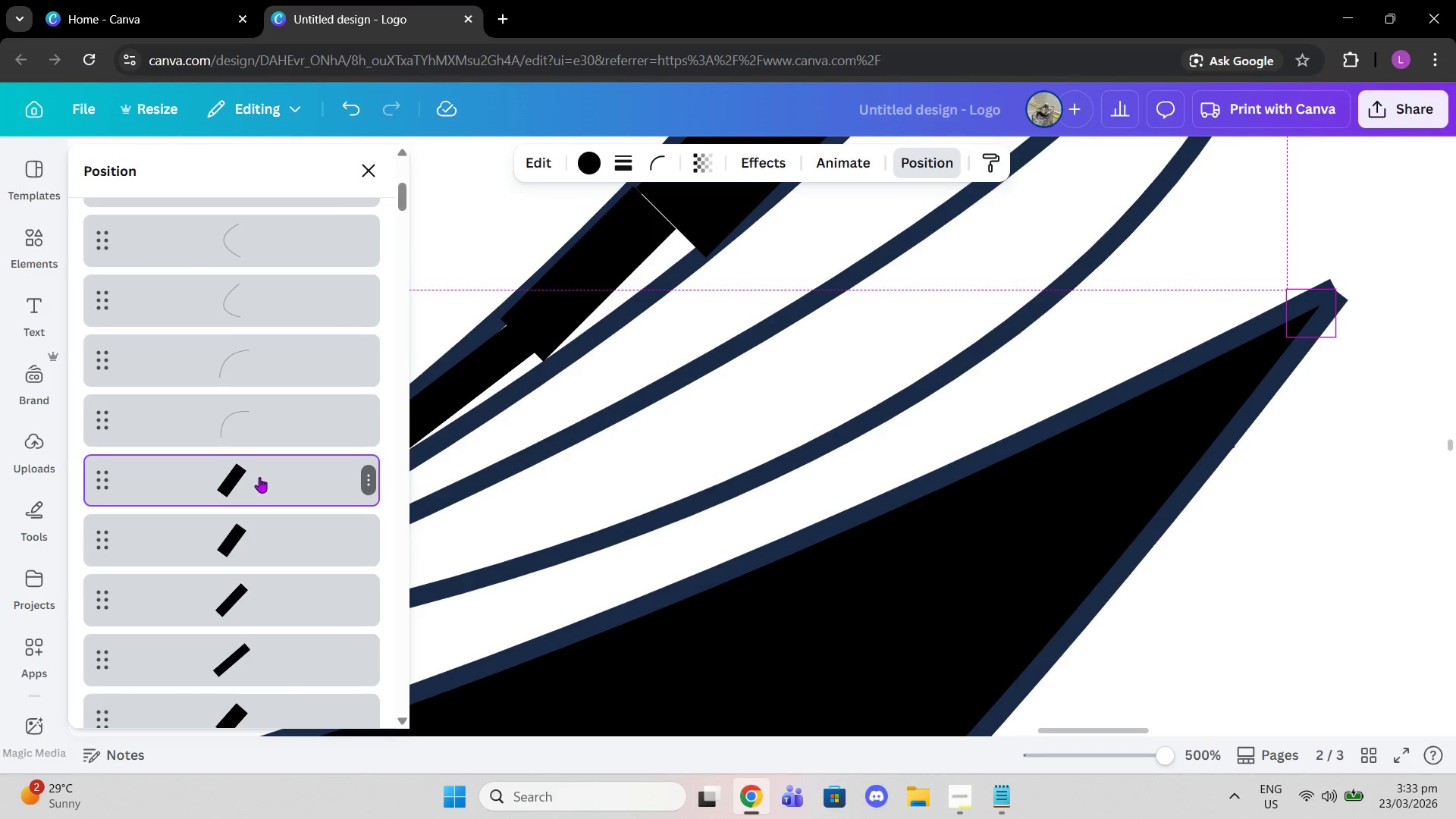 
key(Alt+Control+BracketLeft)
 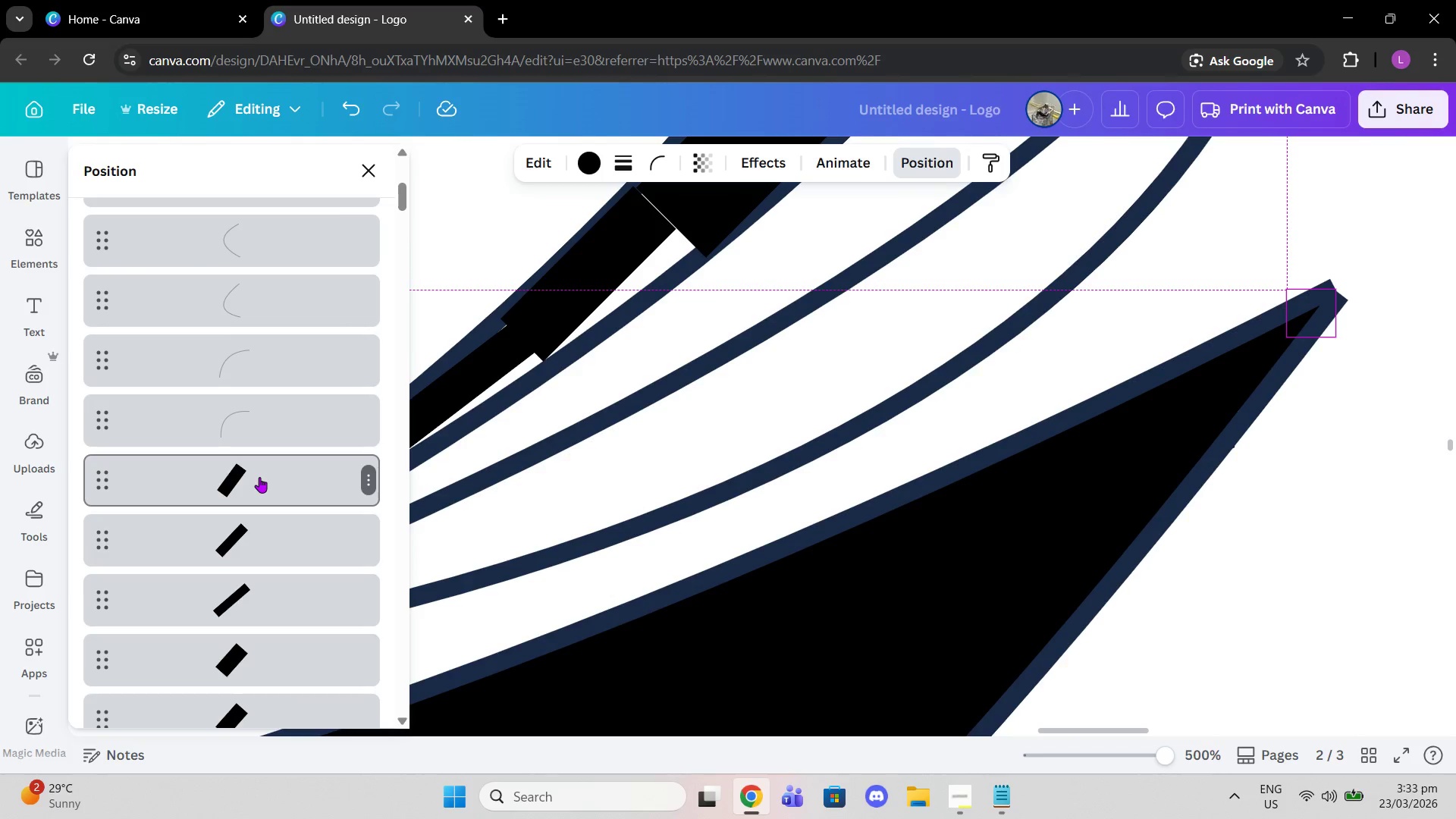 
left_click([259, 477])
 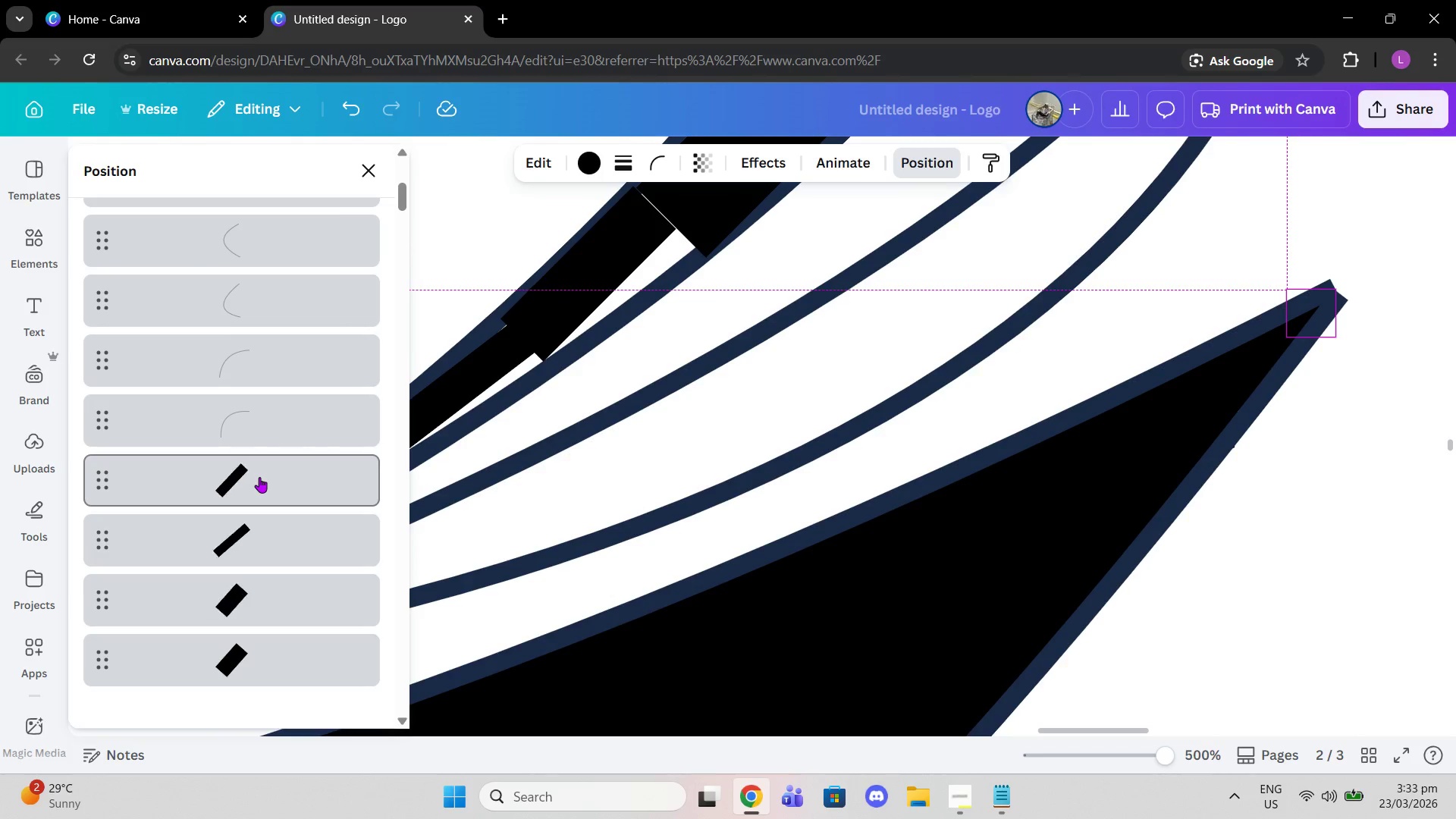 
key(Alt+Control+BracketLeft)
 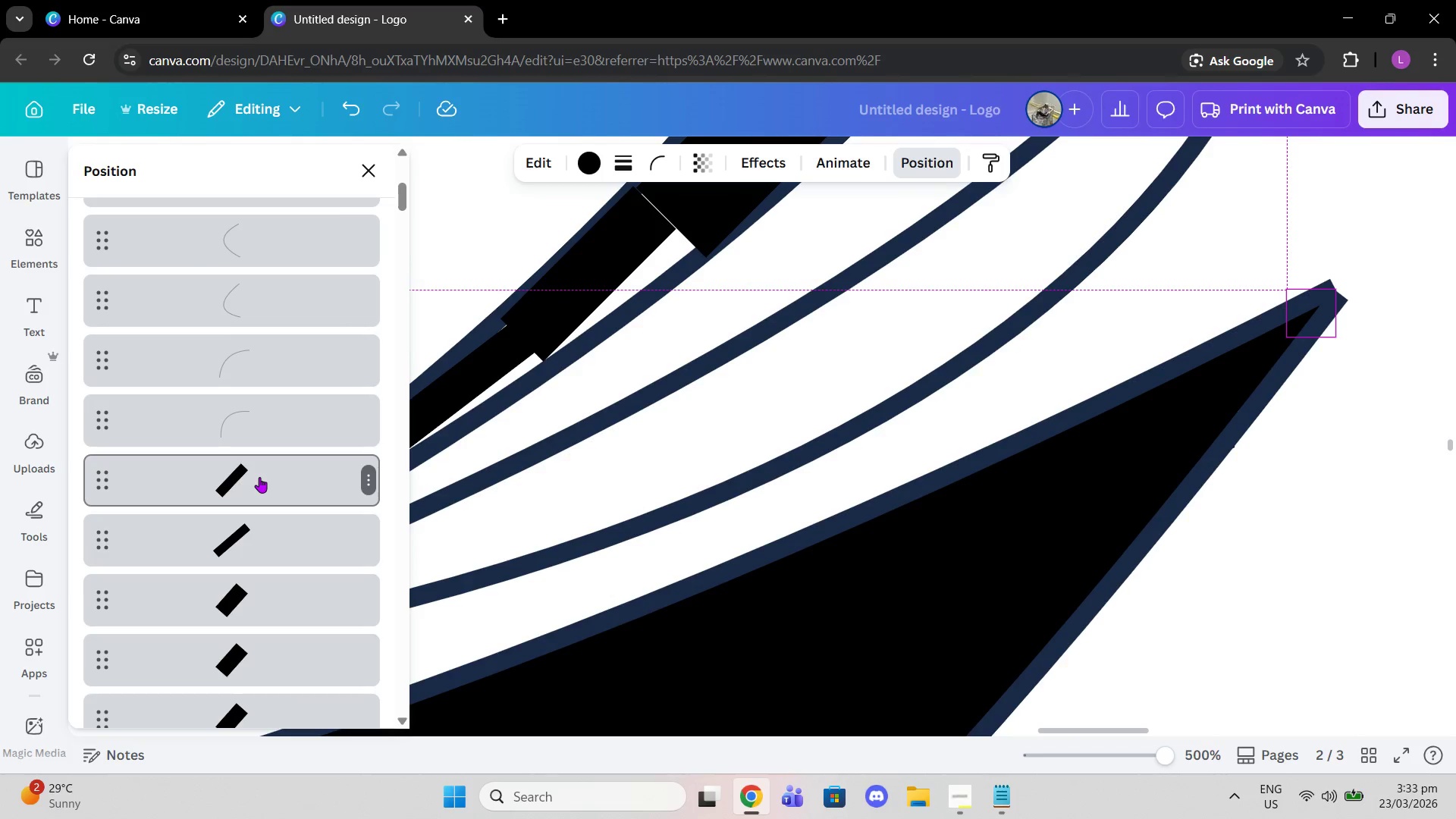 
left_click([259, 477])
 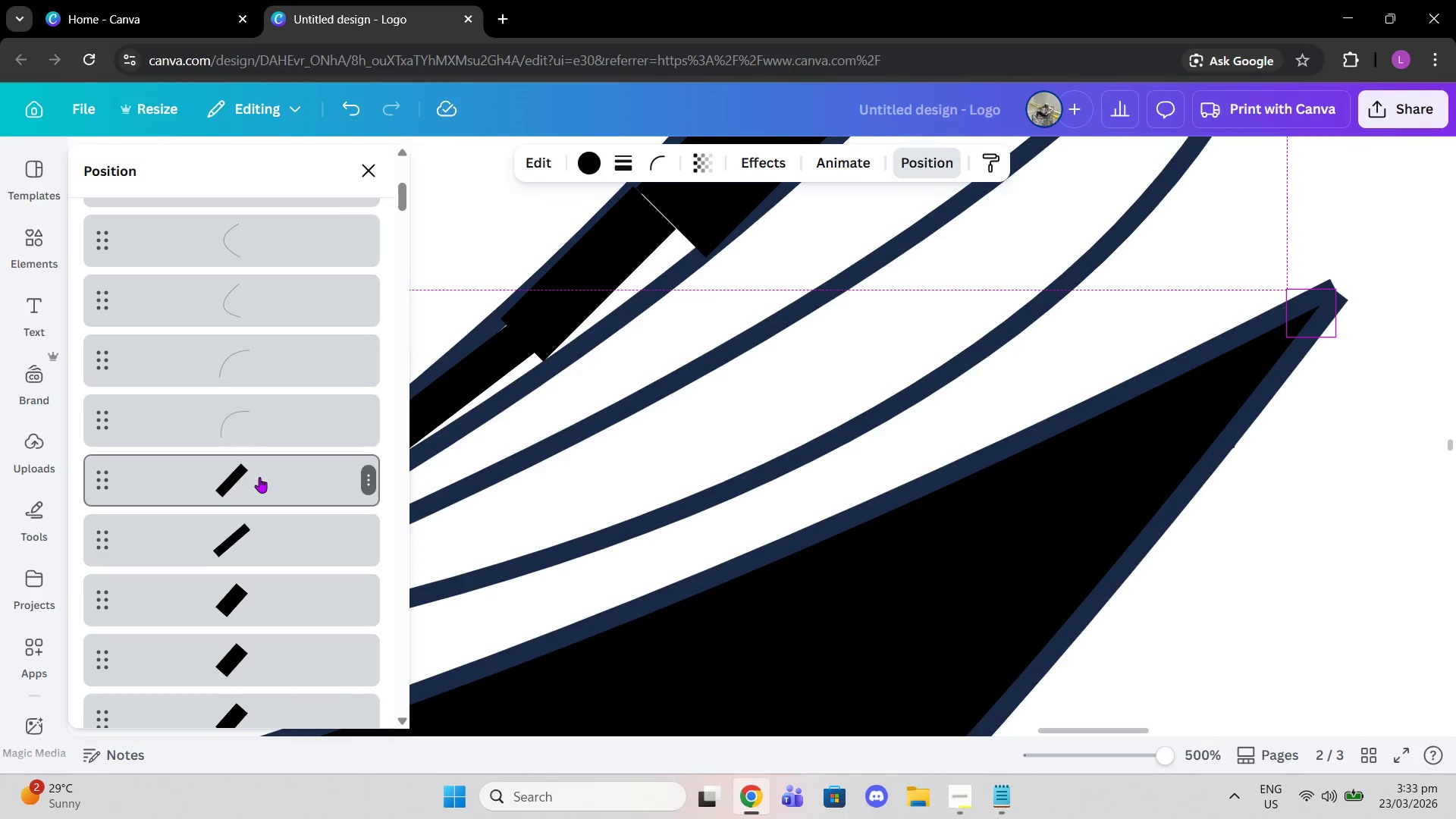 
key(Alt+Control+BracketLeft)
 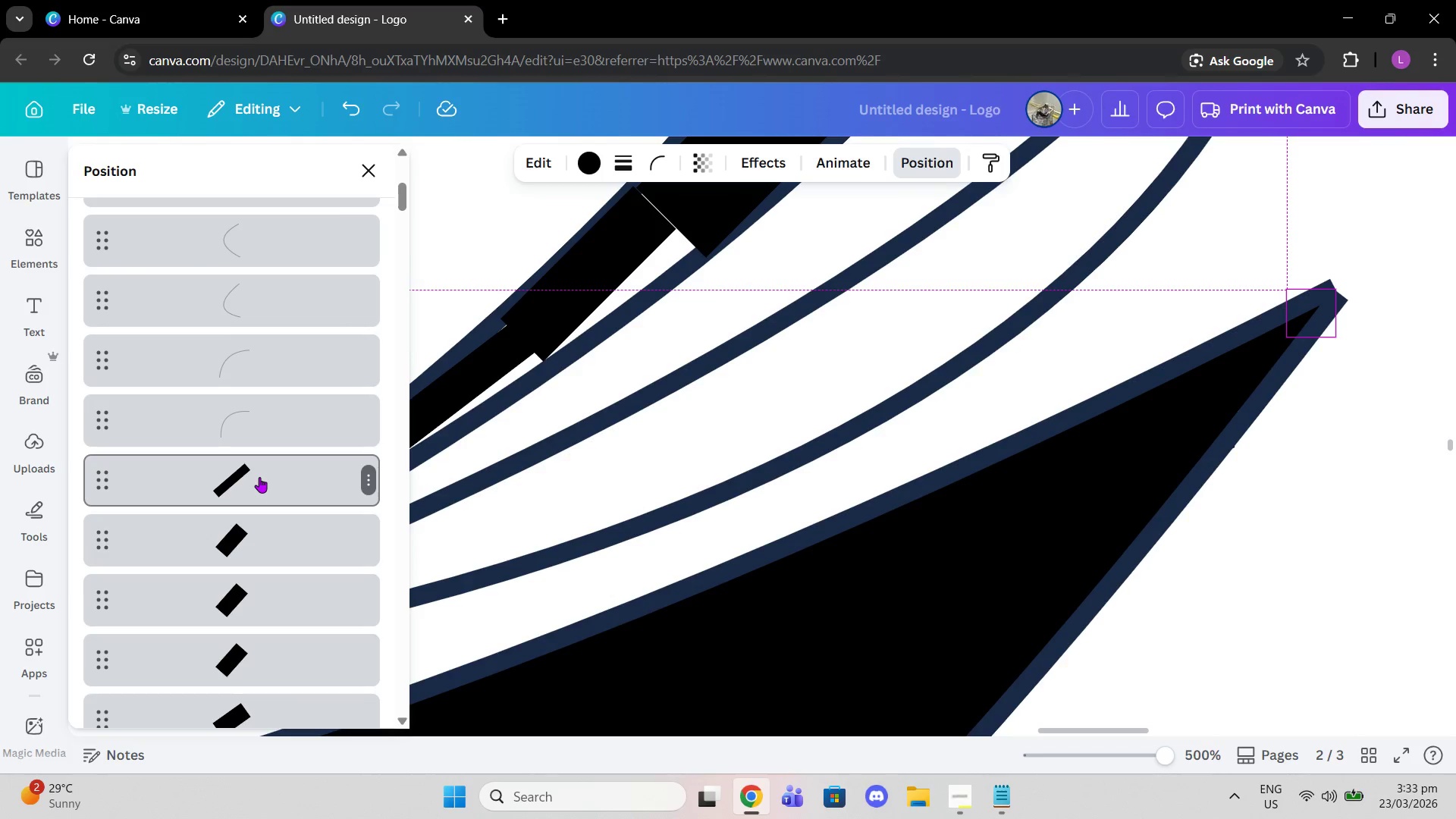 
left_click([259, 477])
 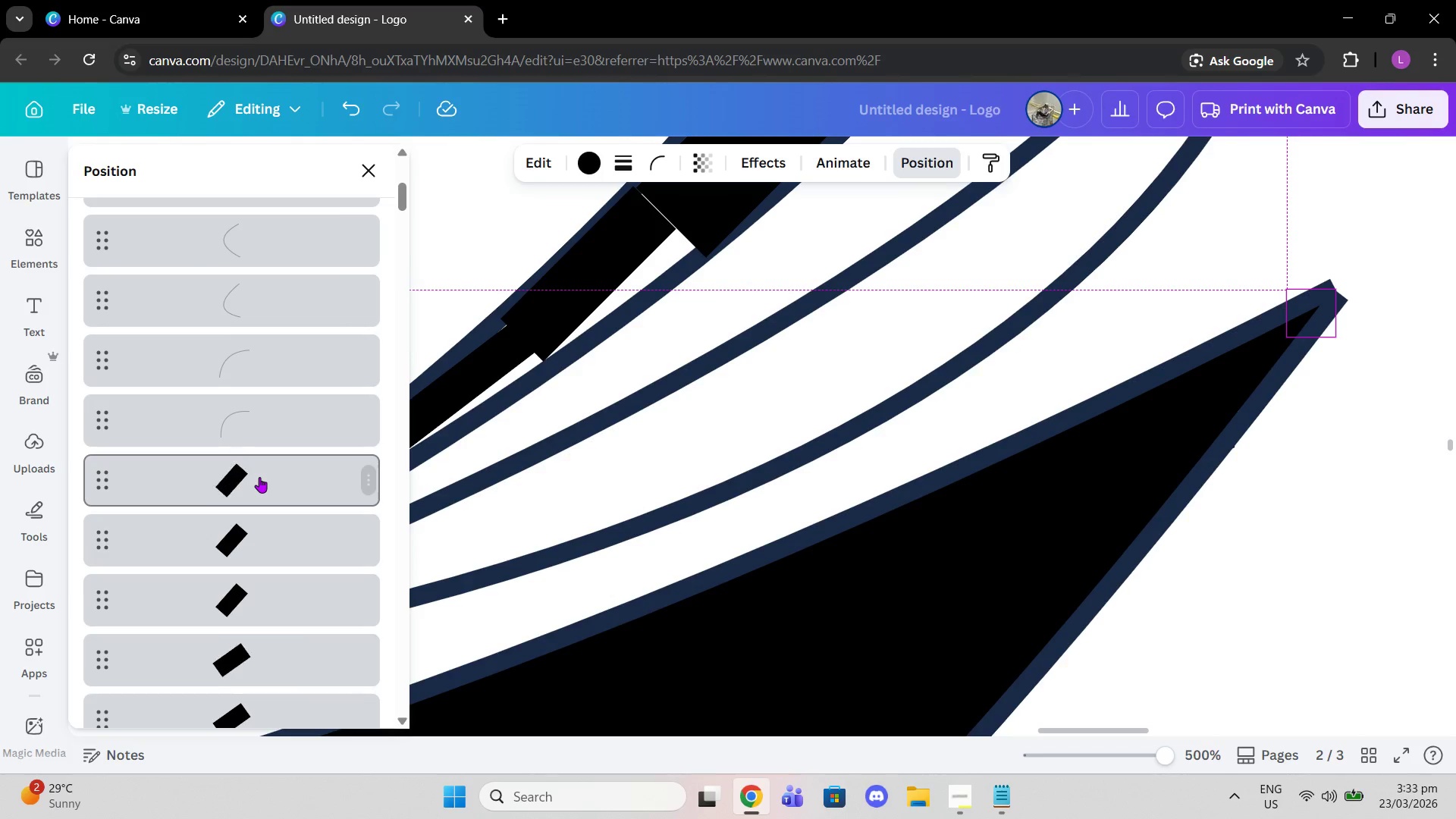 
key(Alt+Control+BracketLeft)
 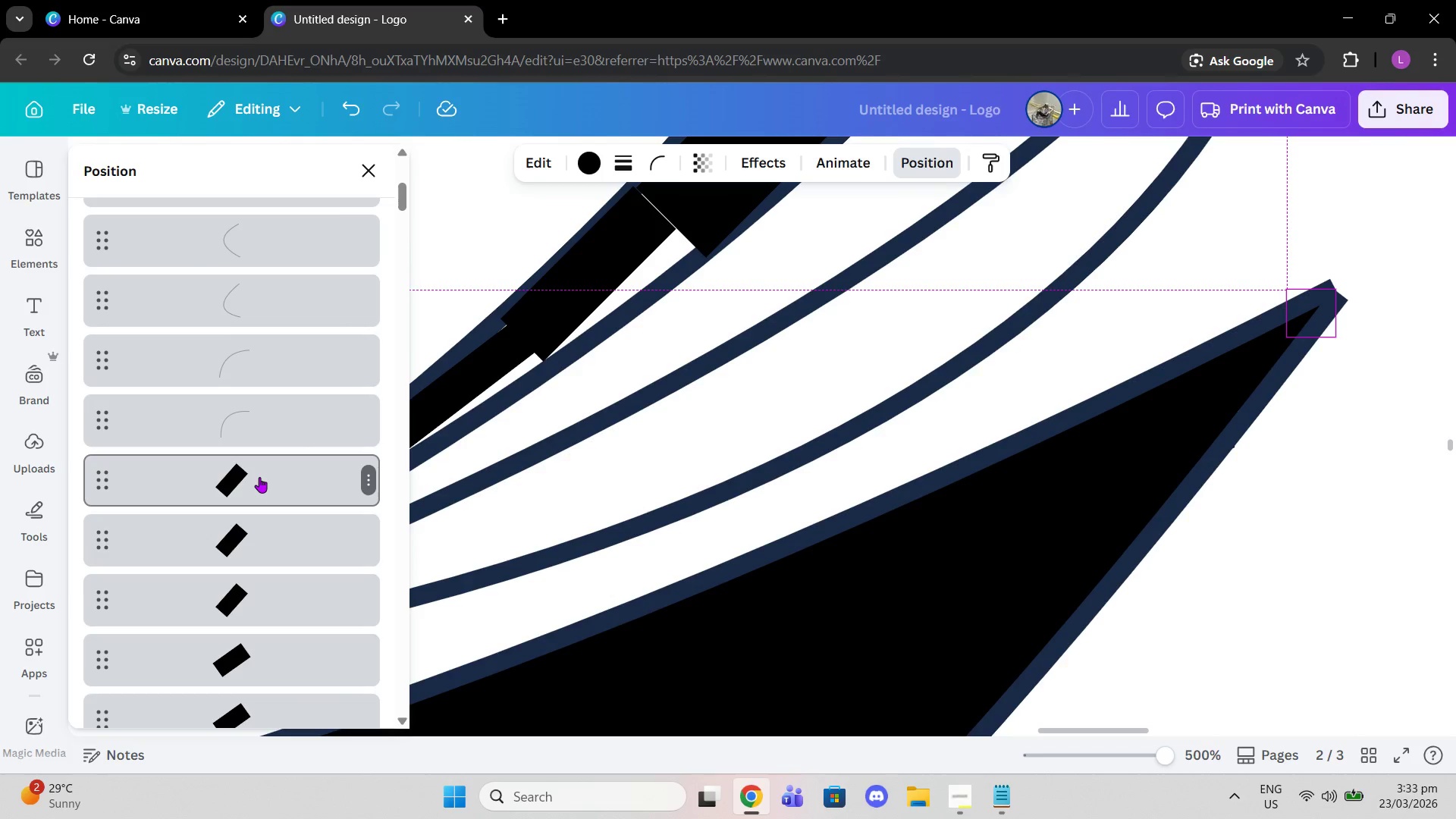 
left_click([259, 477])
 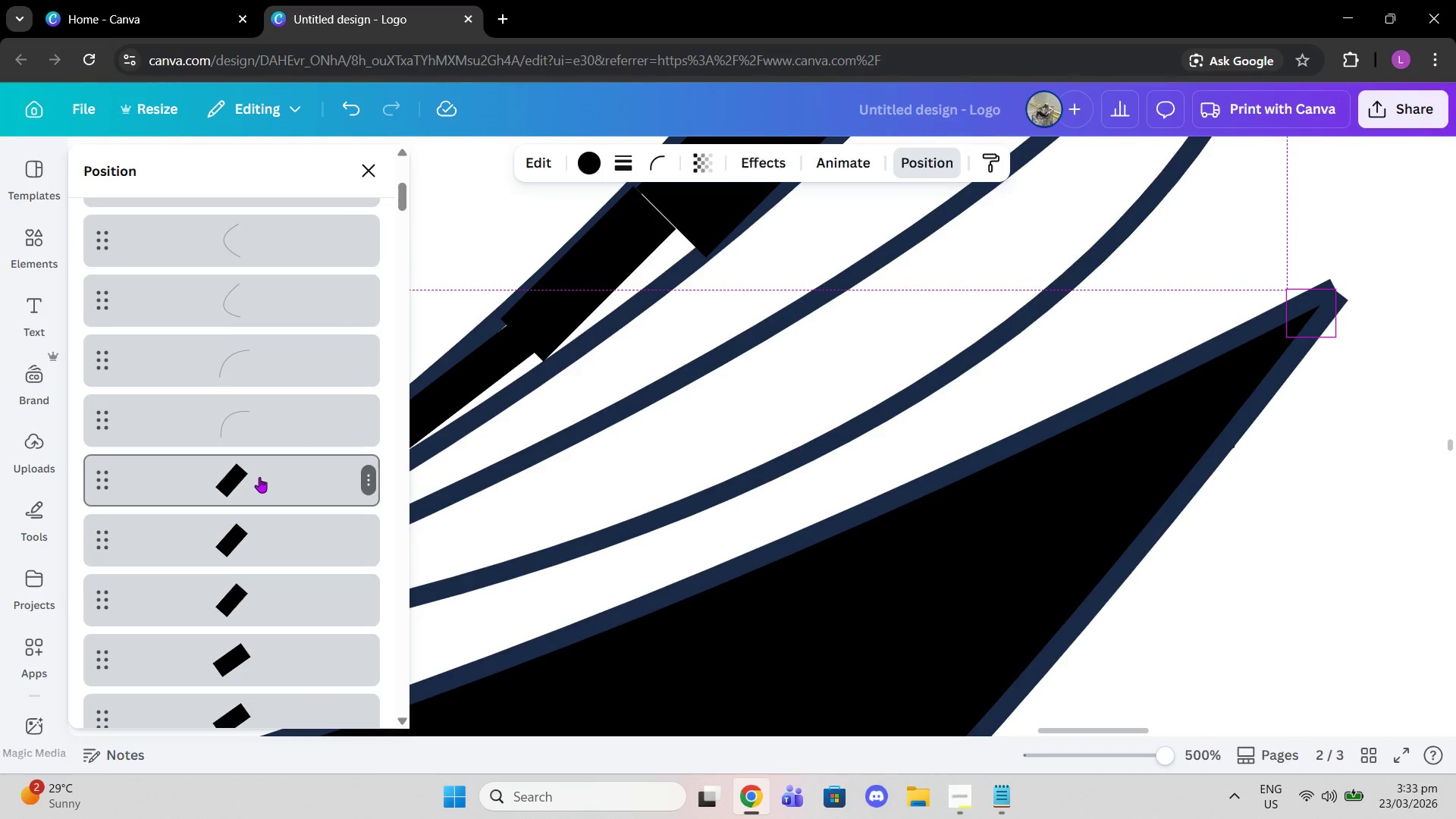 
key(Alt+Control+BracketLeft)
 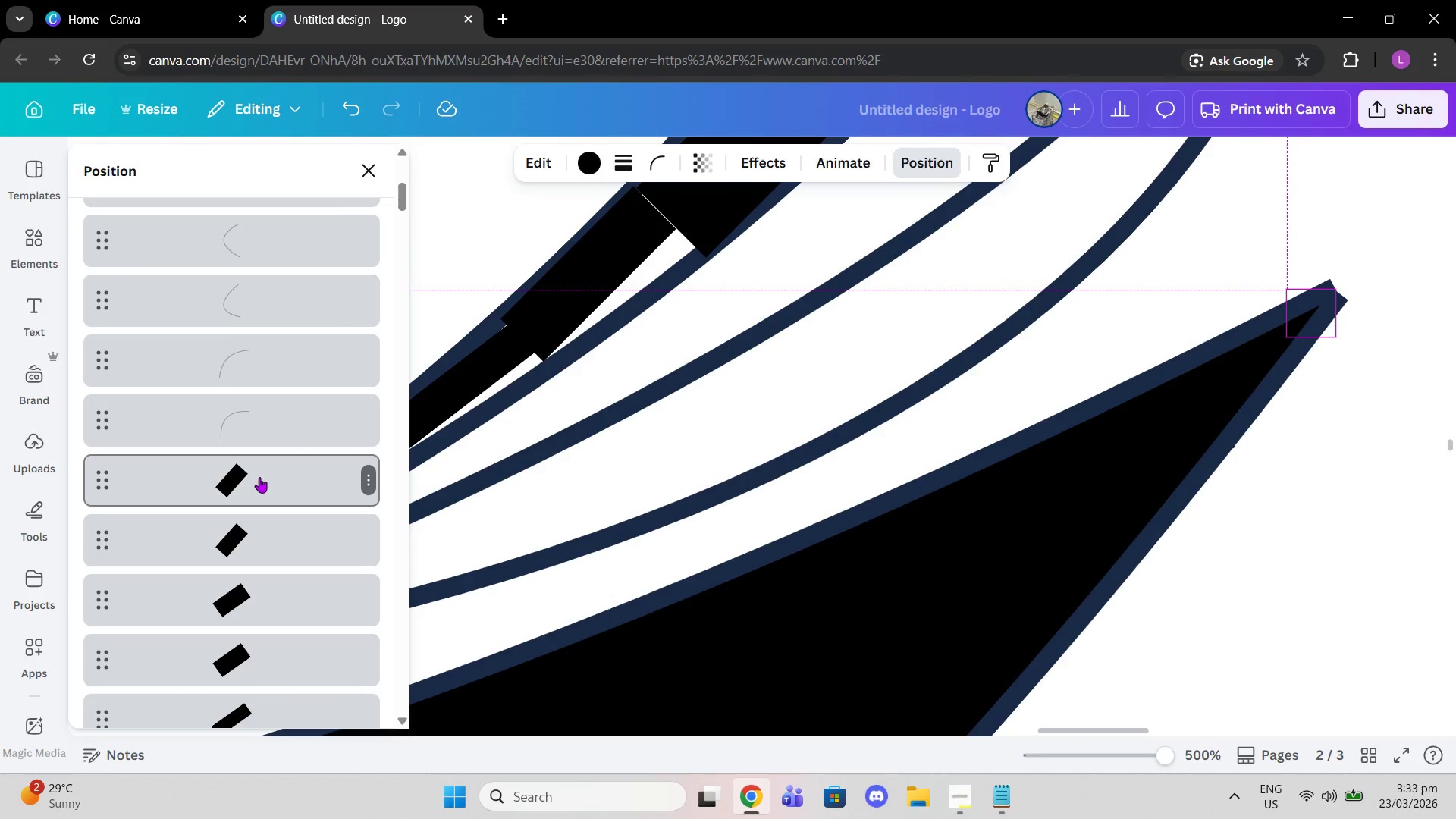 
left_click([259, 477])
 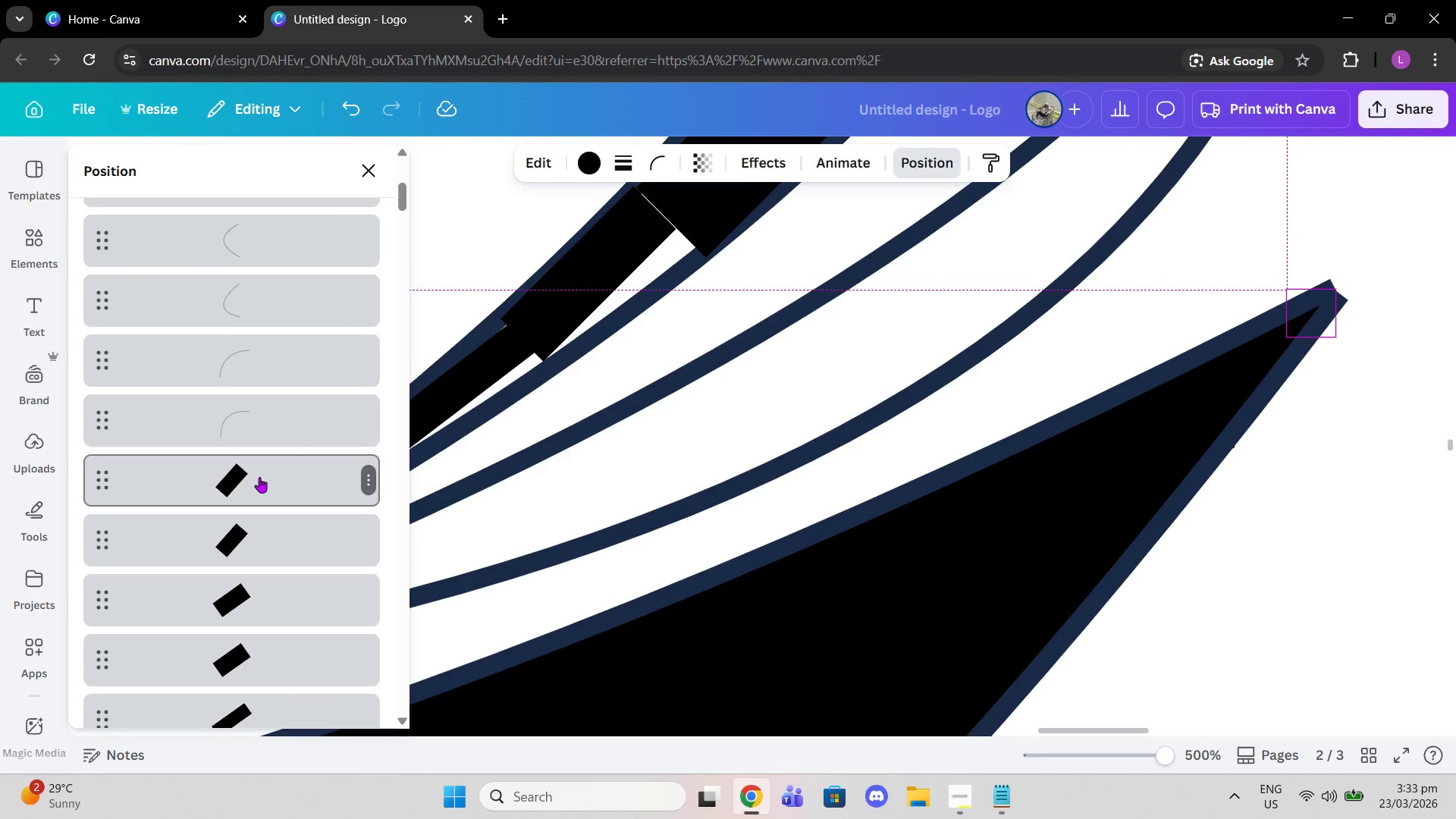 
key(Alt+Control+BracketLeft)
 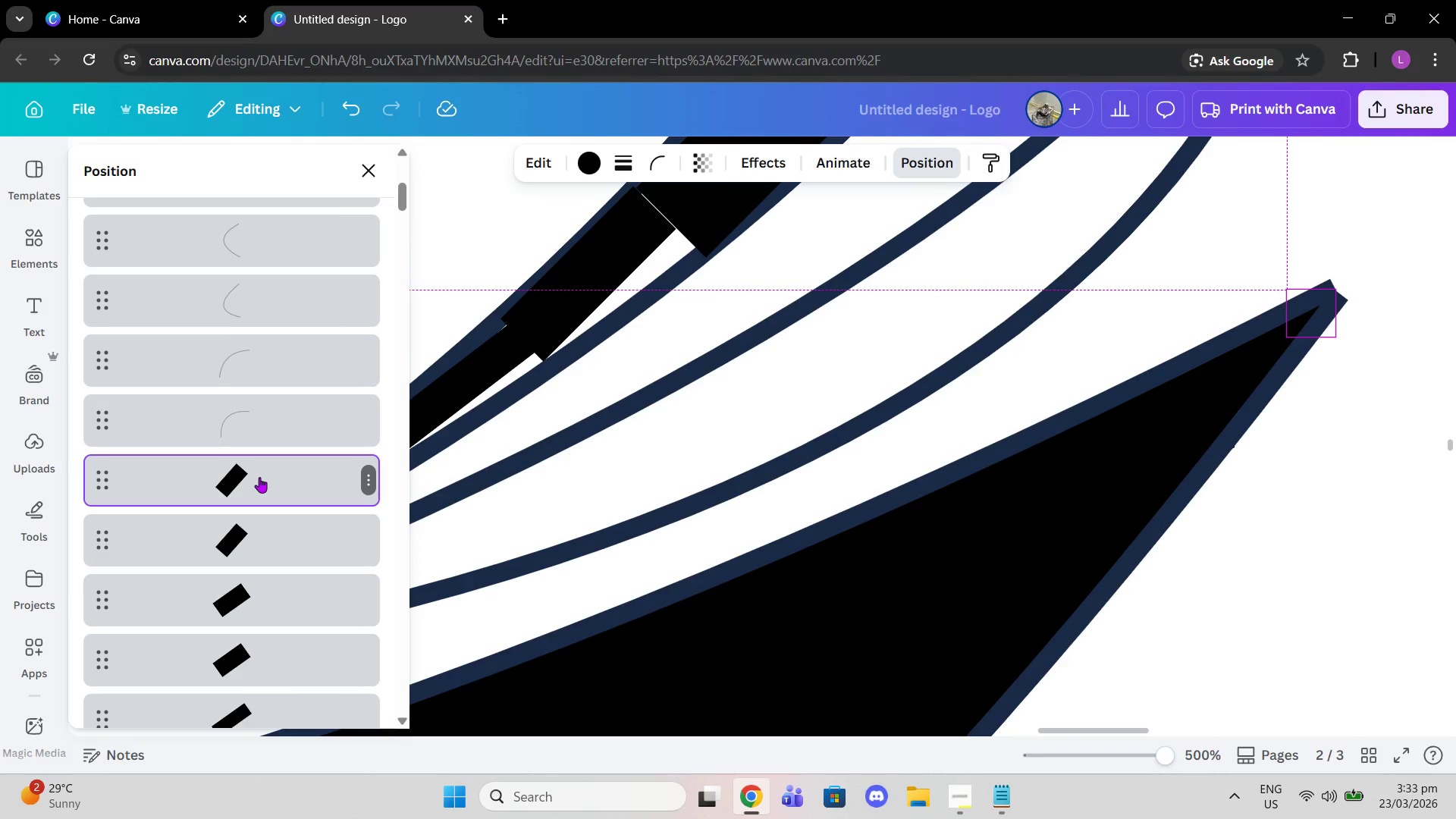 
left_click([259, 477])
 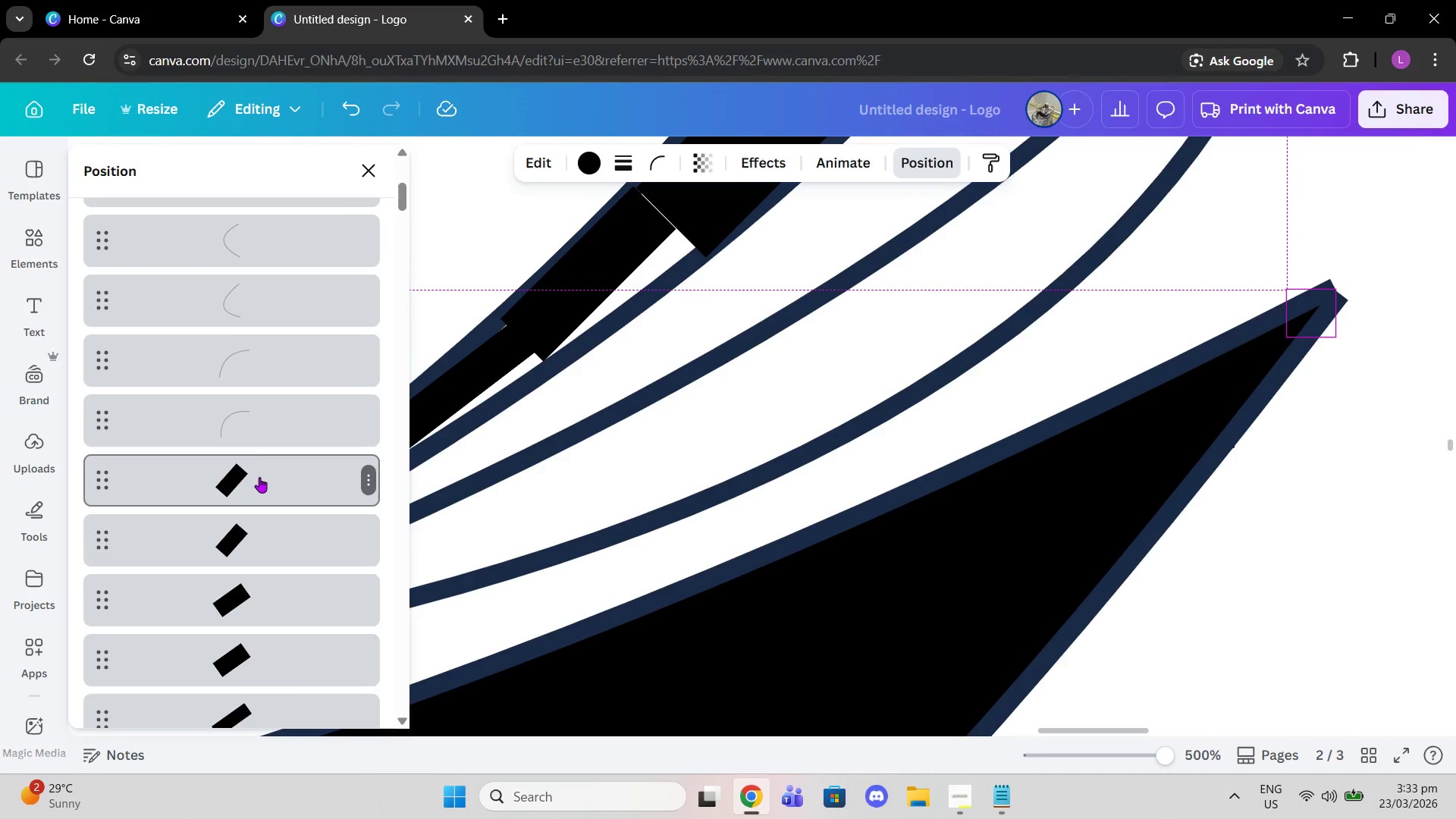 
key(Alt+Control+BracketLeft)
 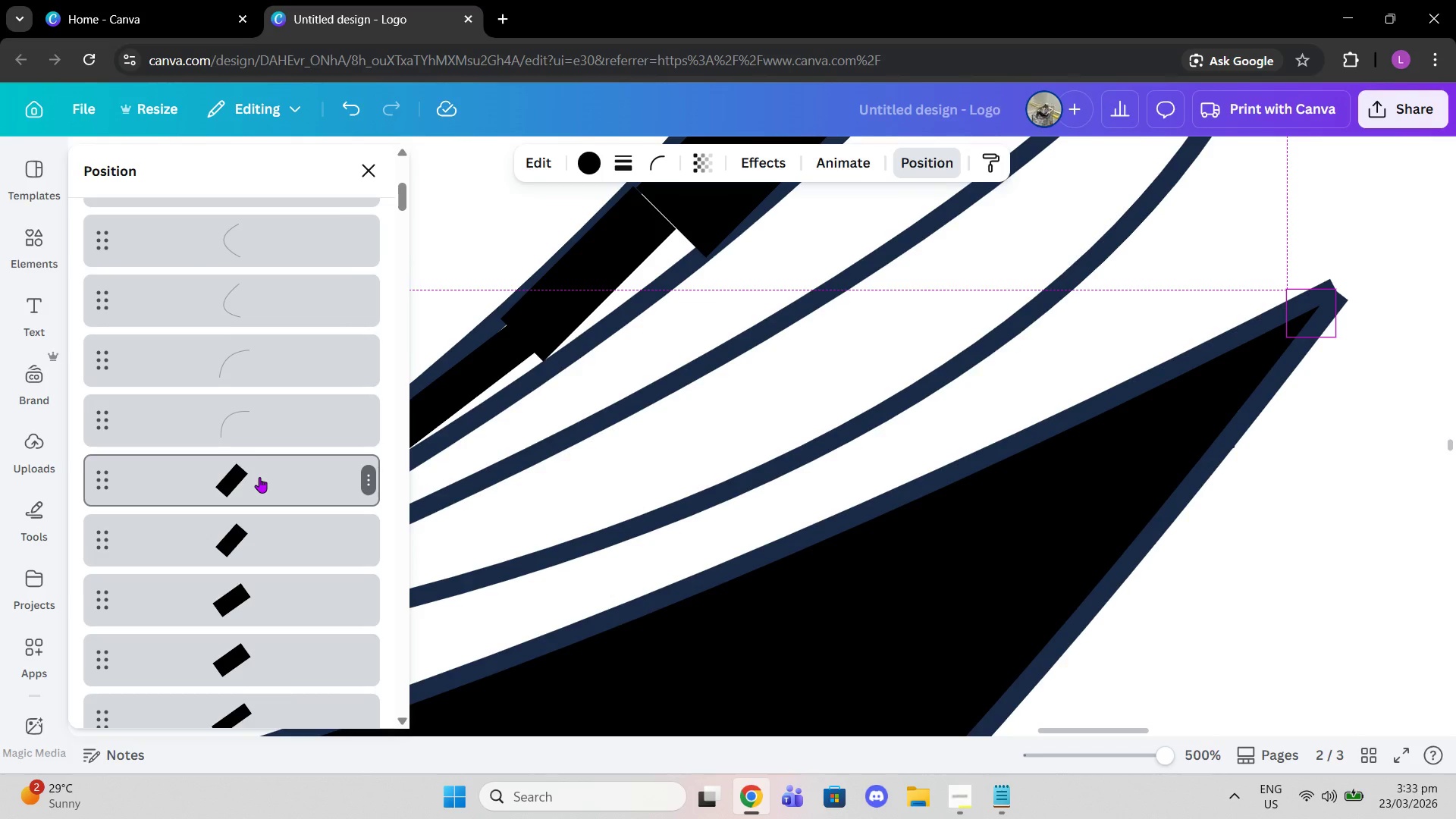 
left_click([259, 477])
 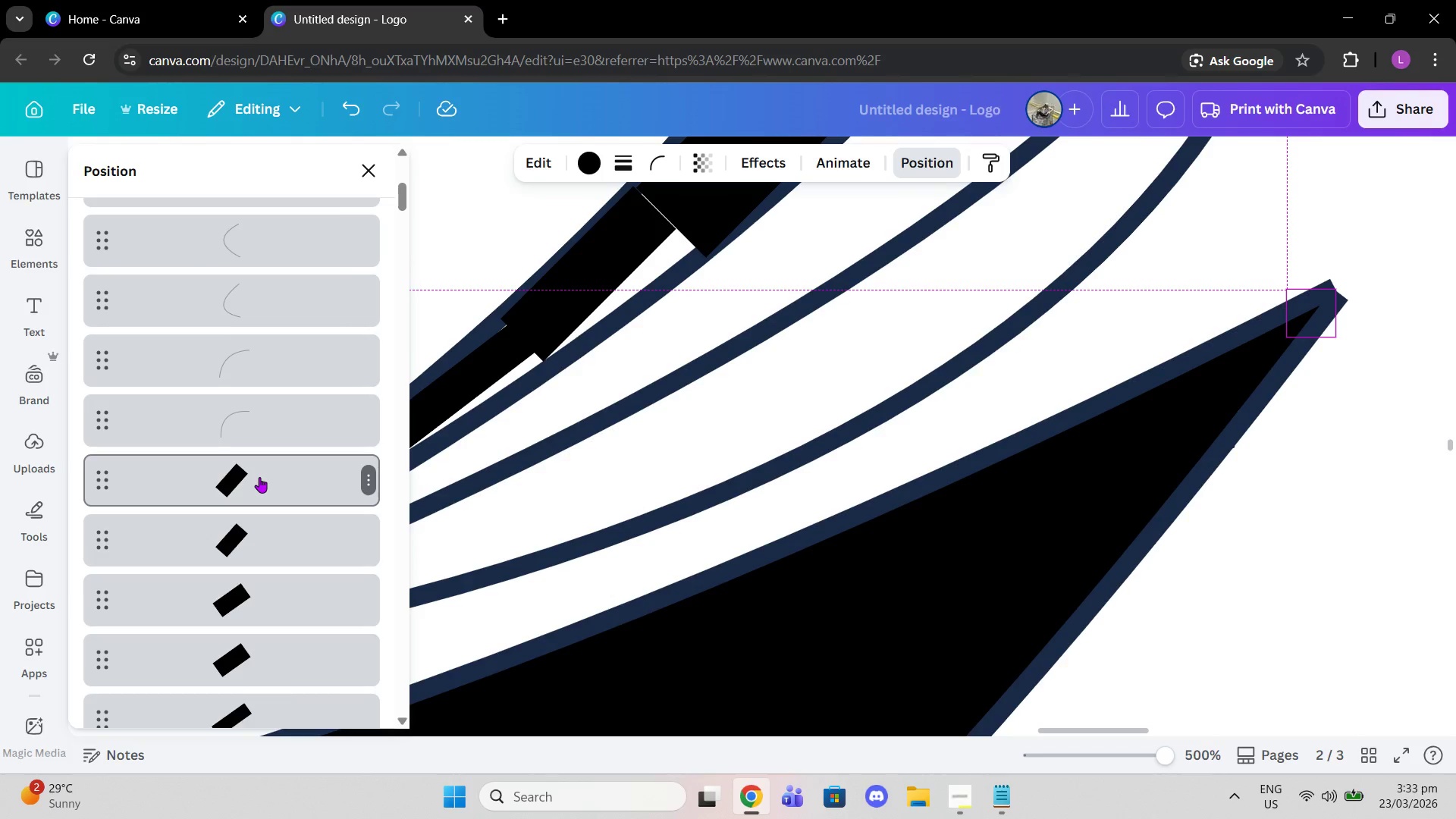 
key(Alt+Control+BracketLeft)
 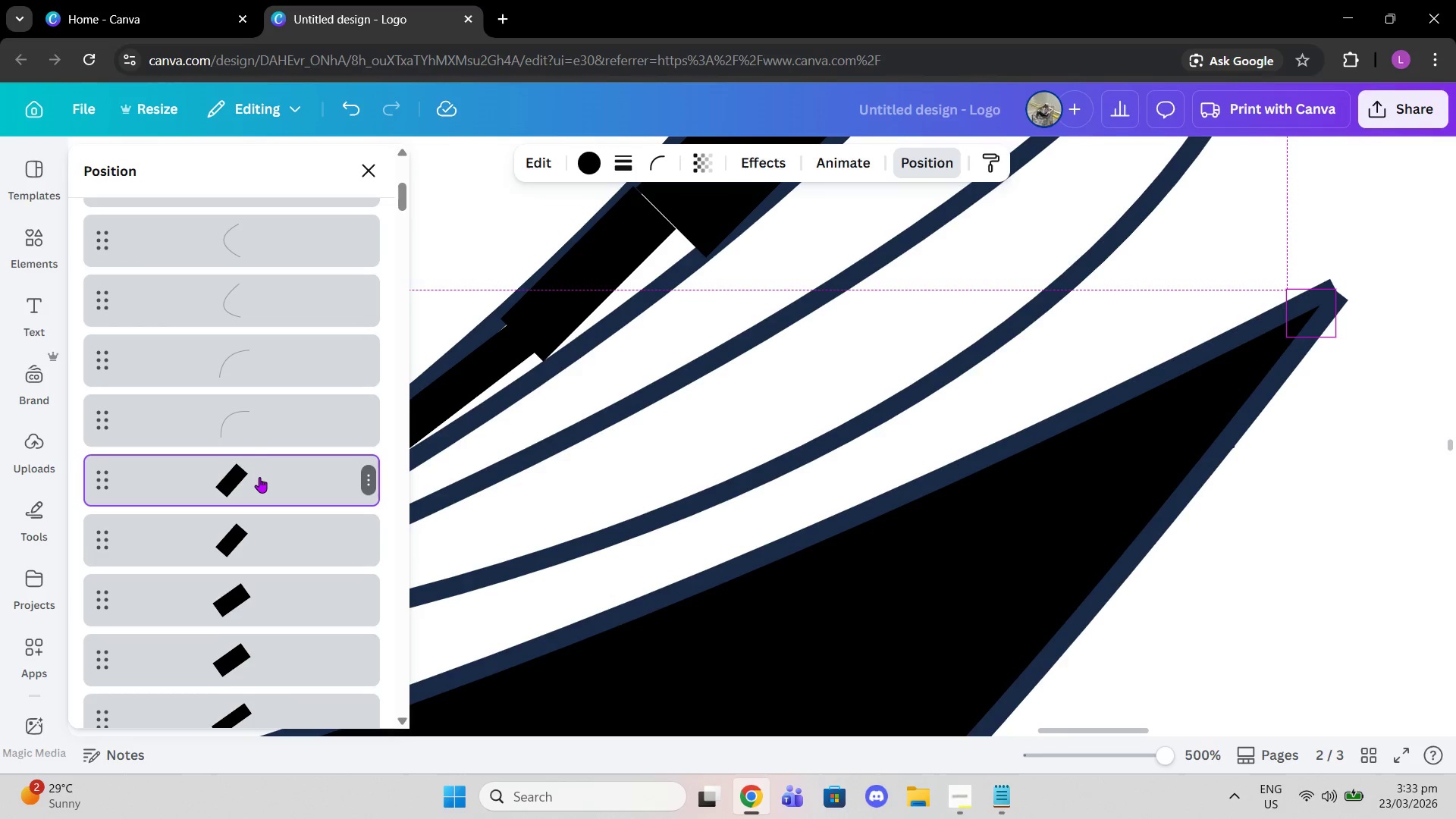 
left_click([259, 477])
 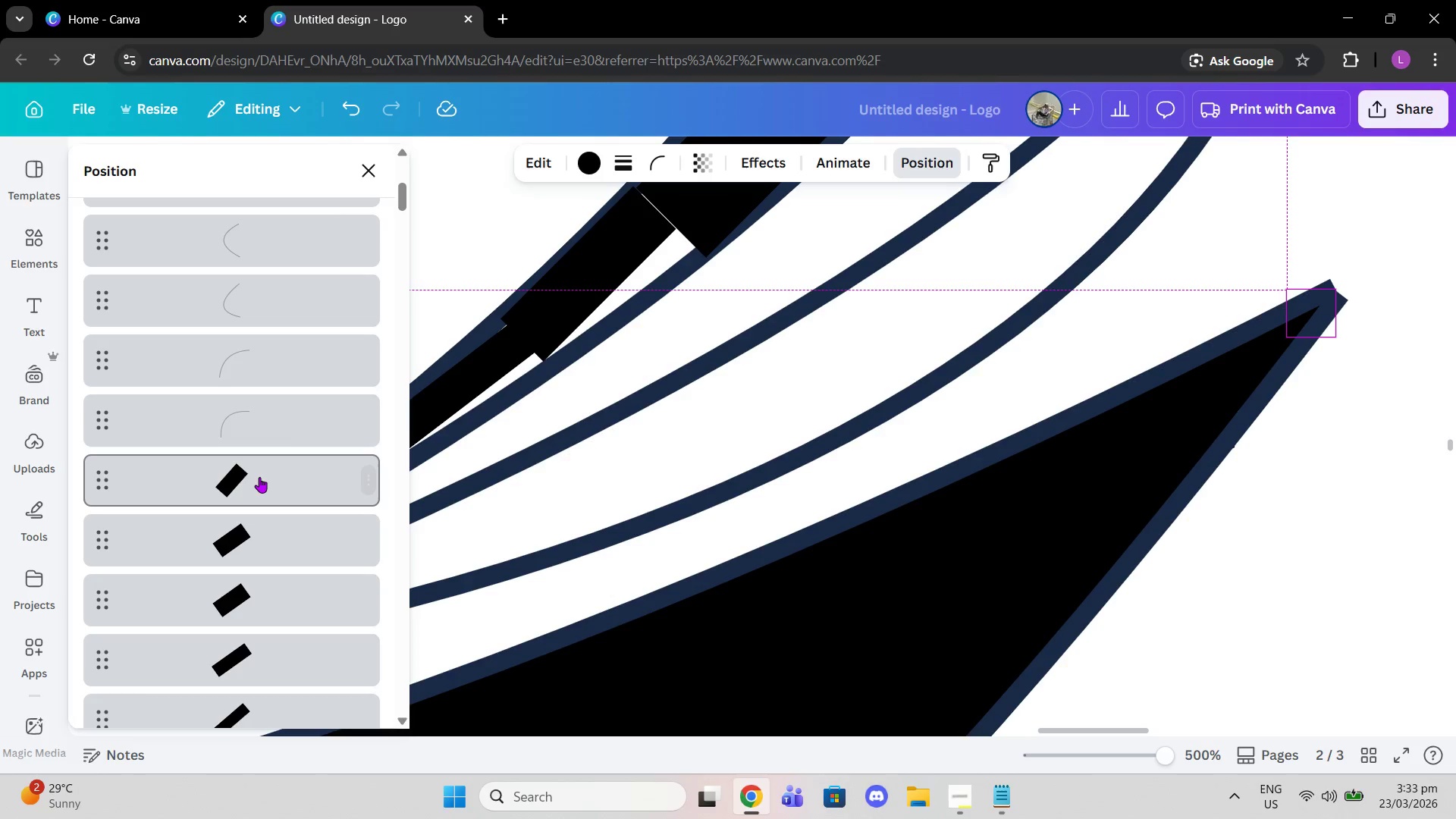 
key(Alt+Control+BracketLeft)
 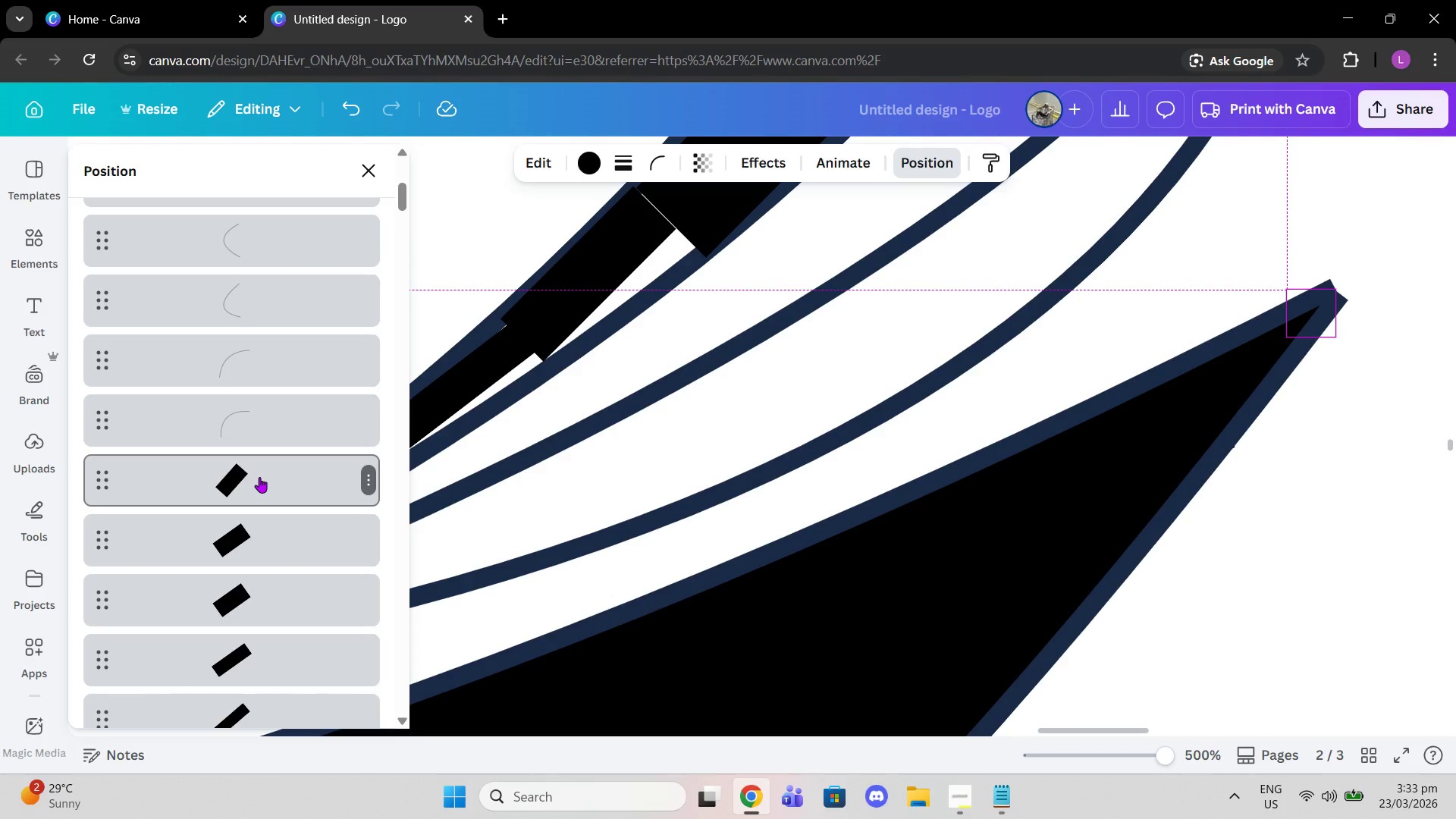 
left_click([259, 477])
 